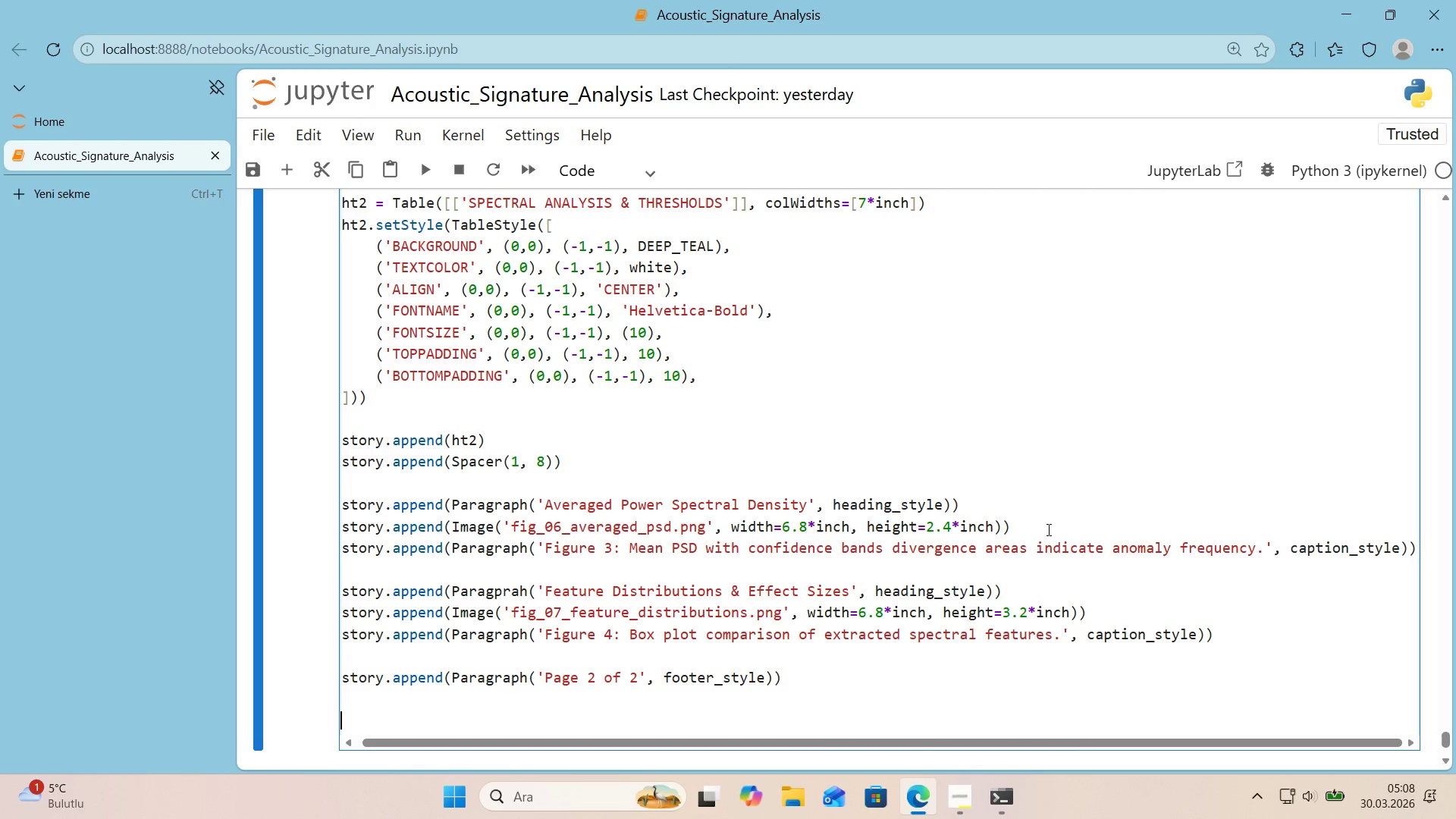 
type(doc.buu'l)
key(Backspace)
key(Backspace)
key(Backspace)
type('ld*()
 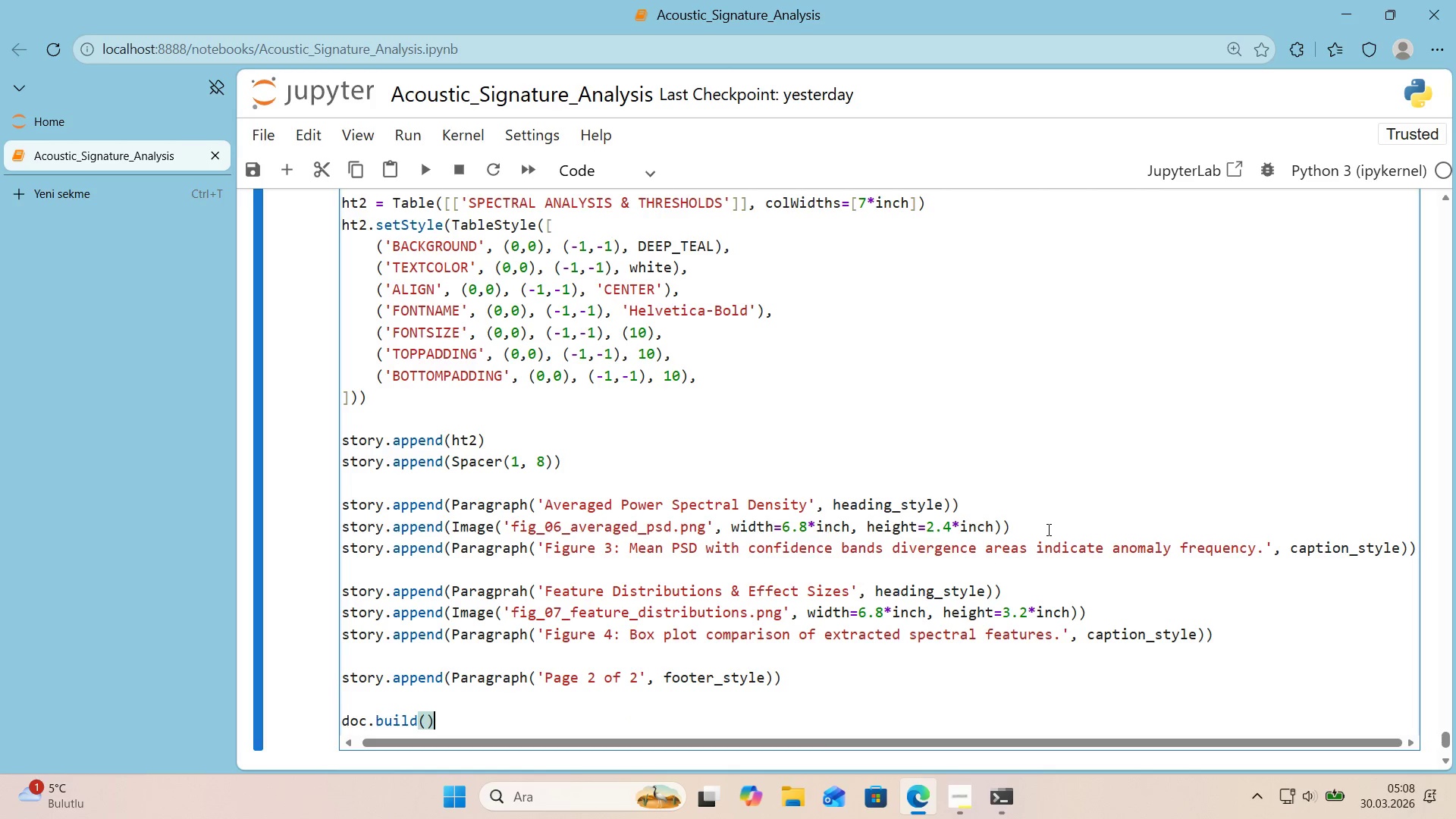 
key(ArrowLeft)
 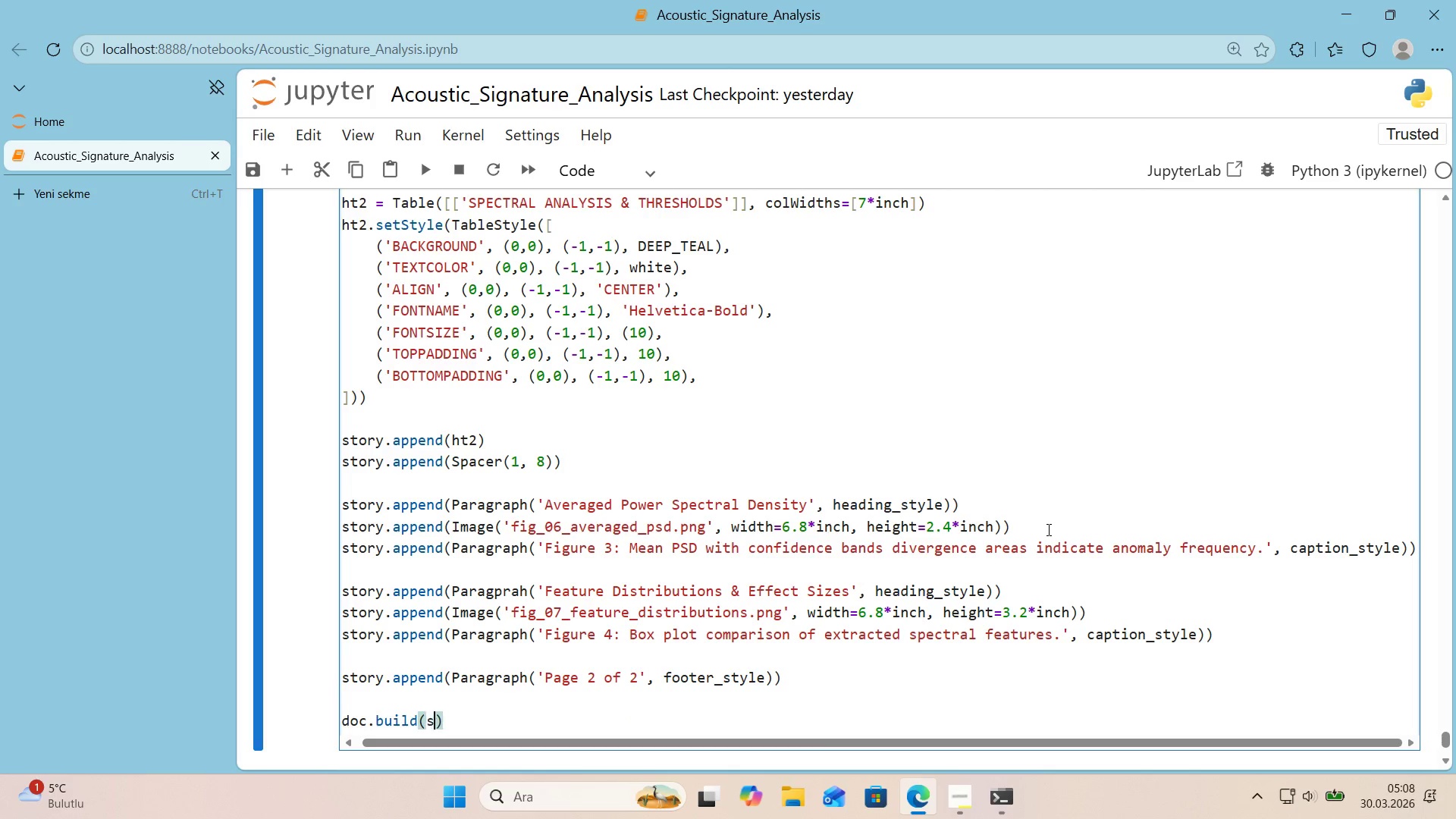 
type(story)
 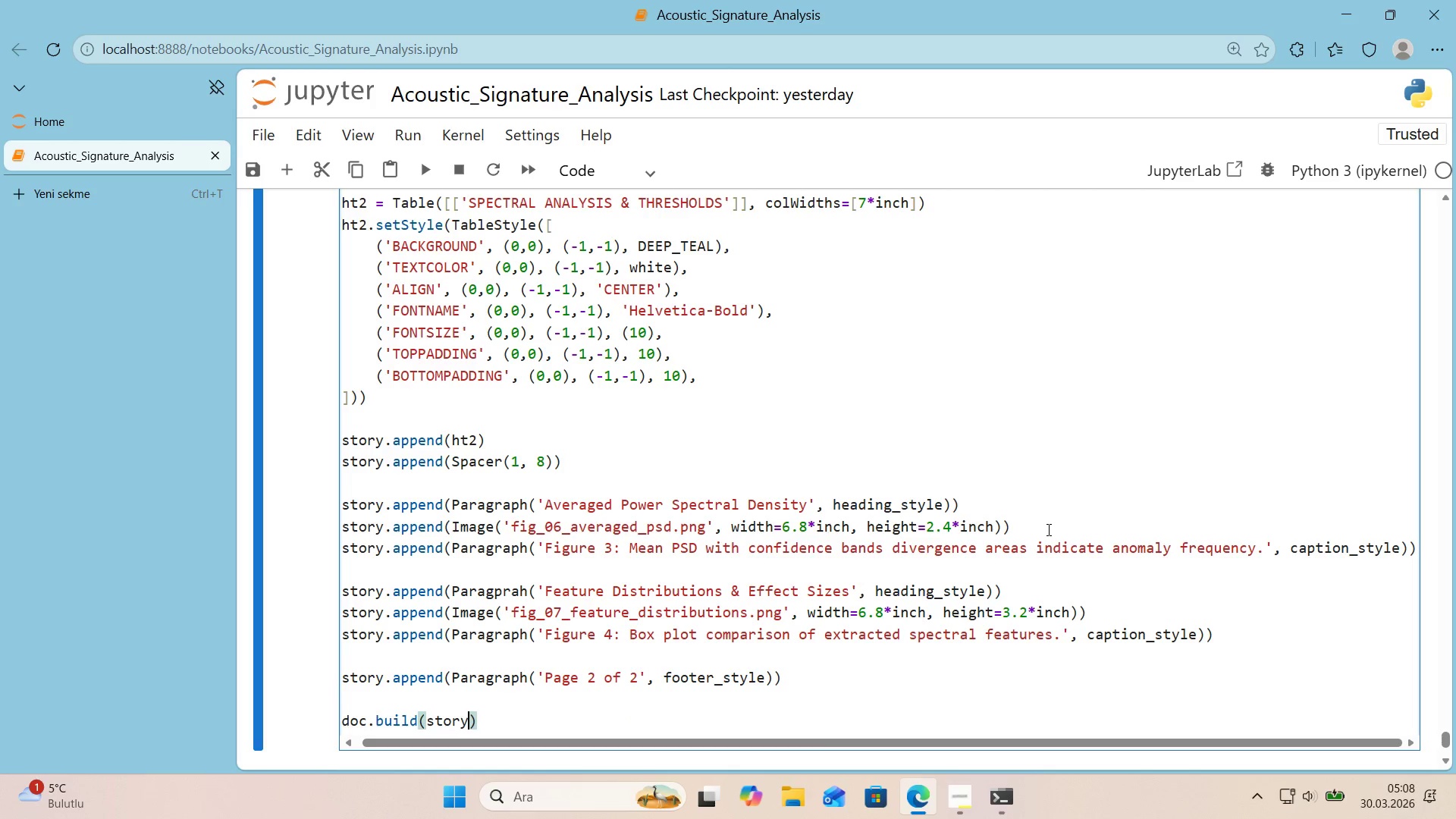 
key(ArrowRight)
 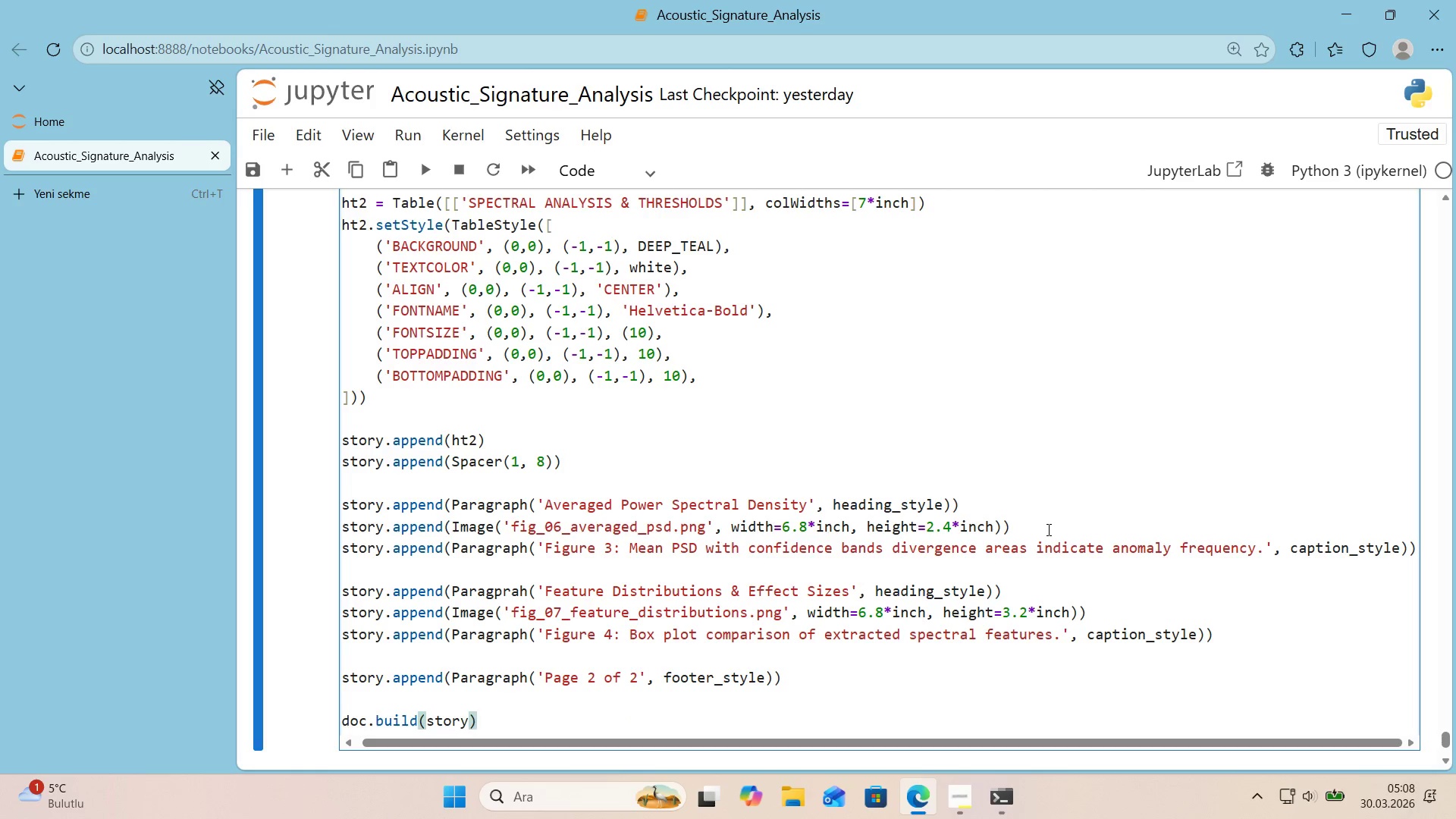 
key(Enter)
 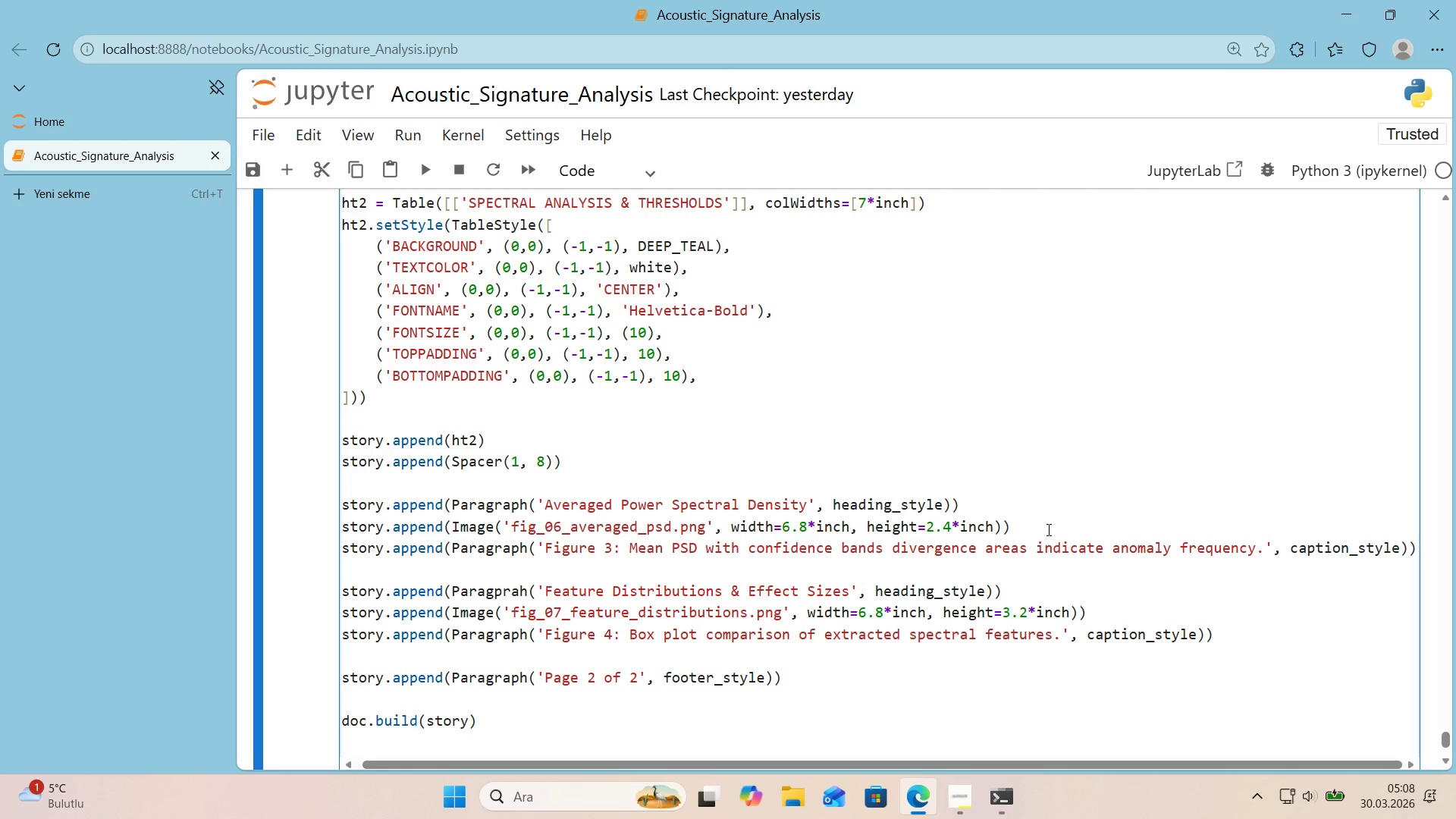 
scroll: coordinate [1081, 497], scroll_direction: down, amount: 1.0
 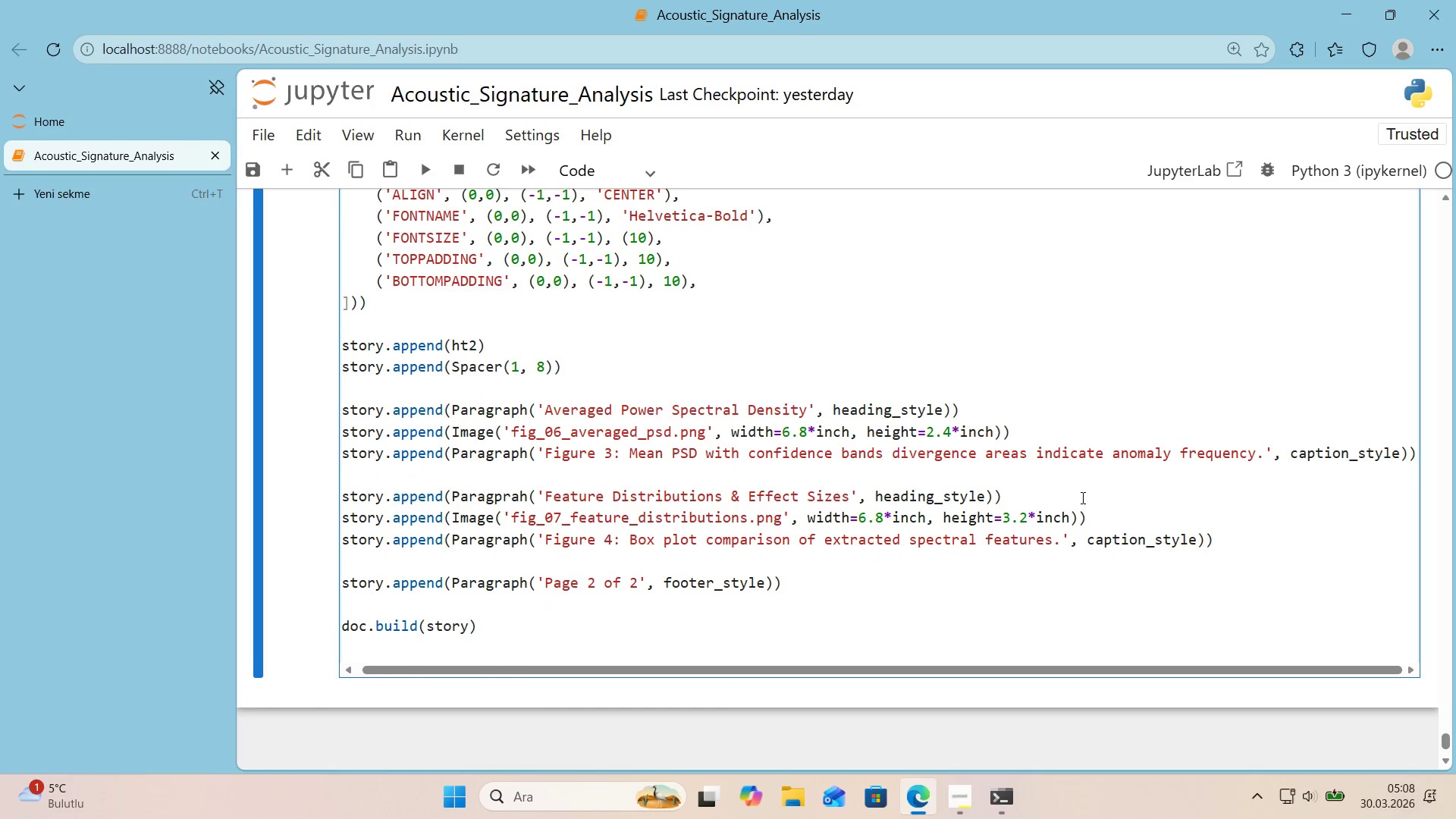 
type(pr'nt()
key(Backspace)
type(*()
 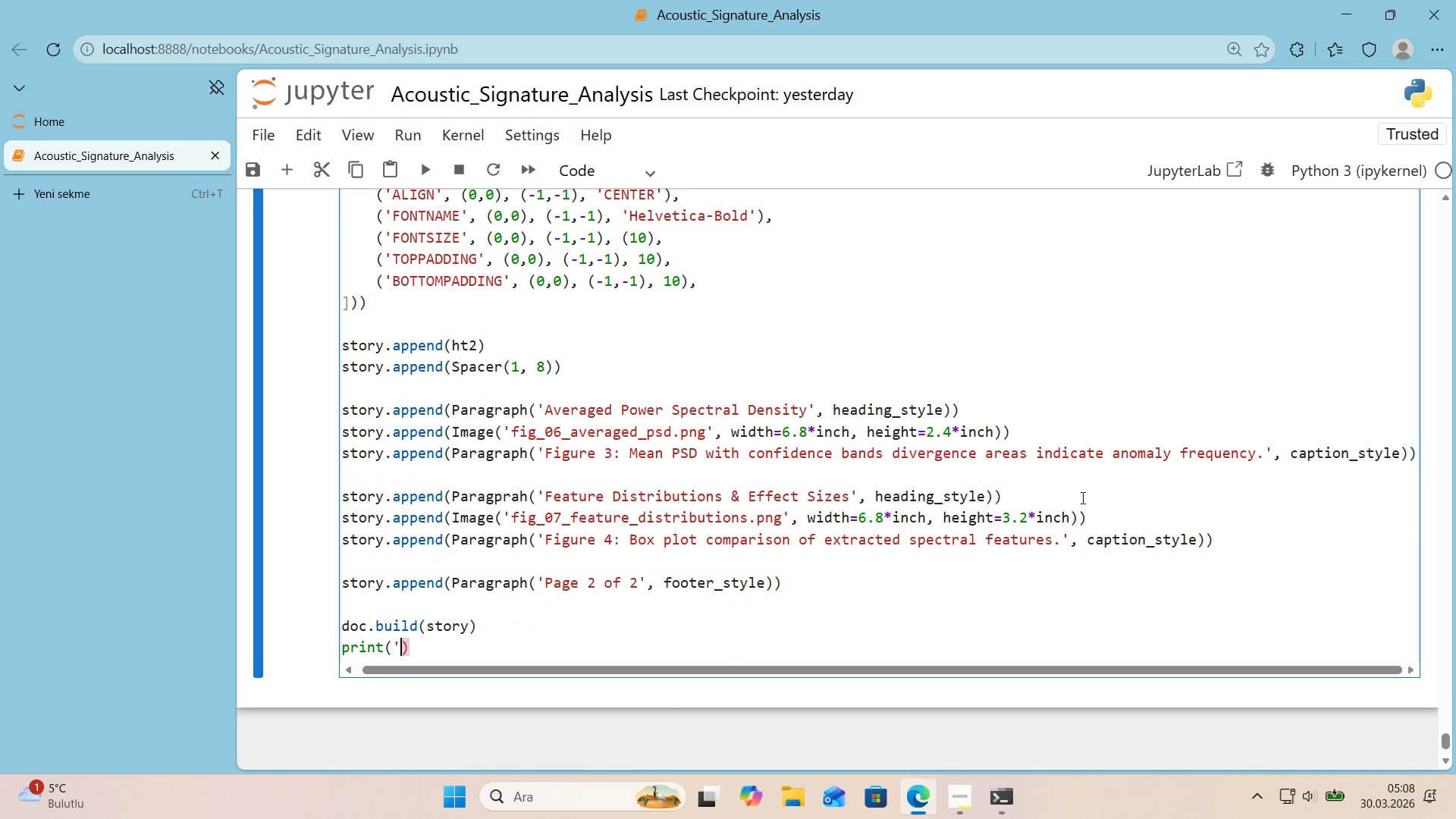 
 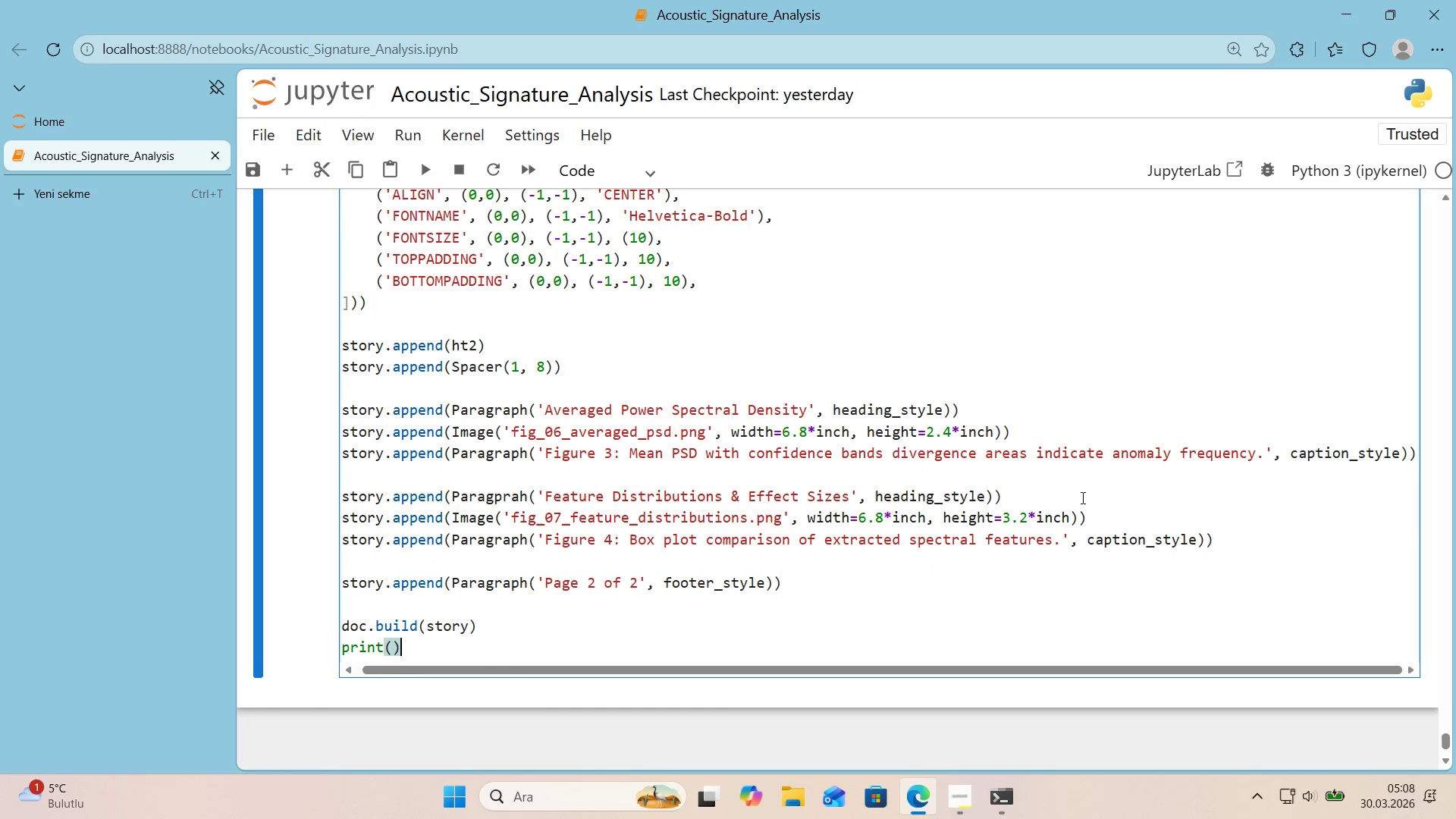 
key(ArrowLeft)
 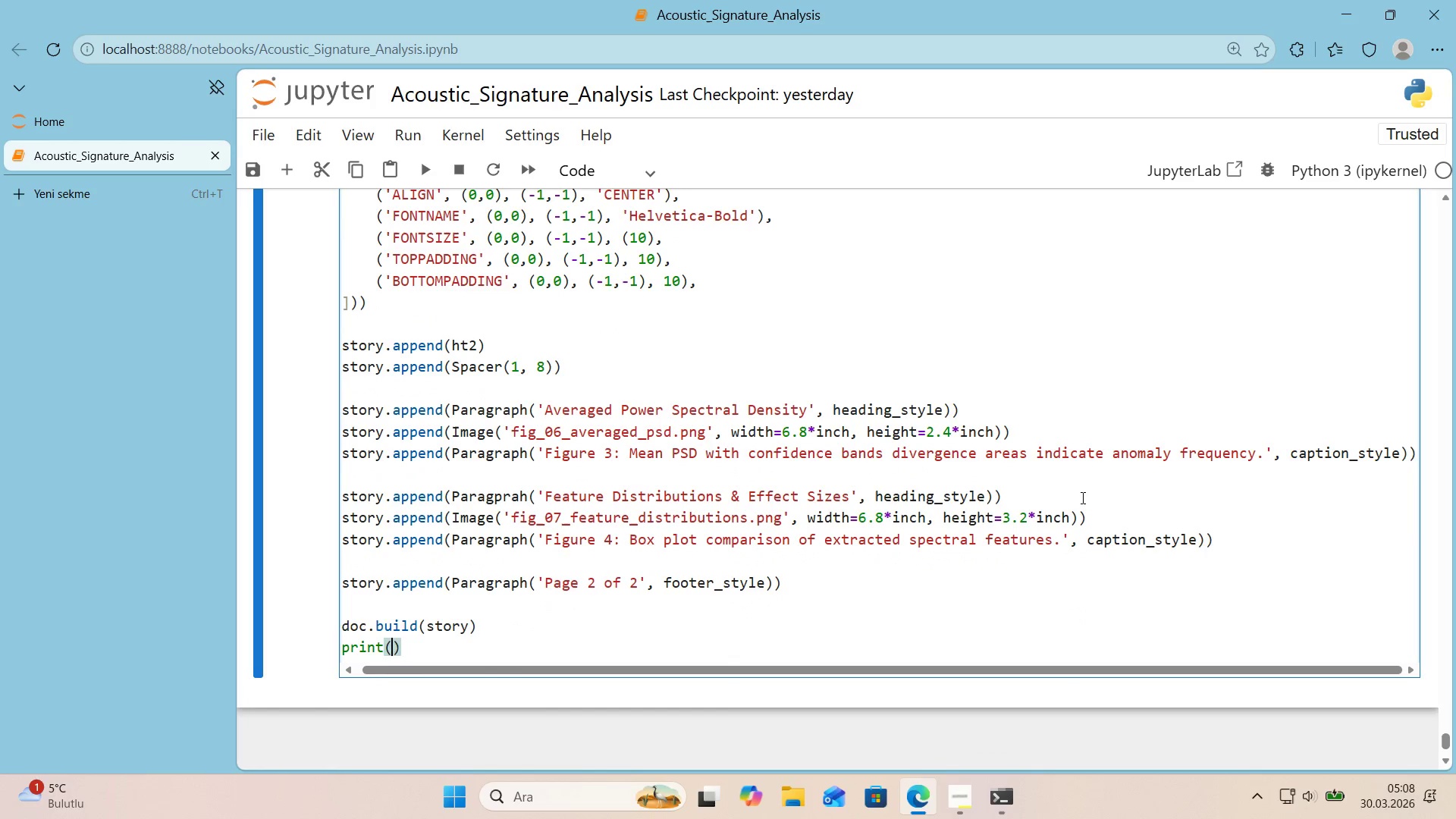 
type(@@)
 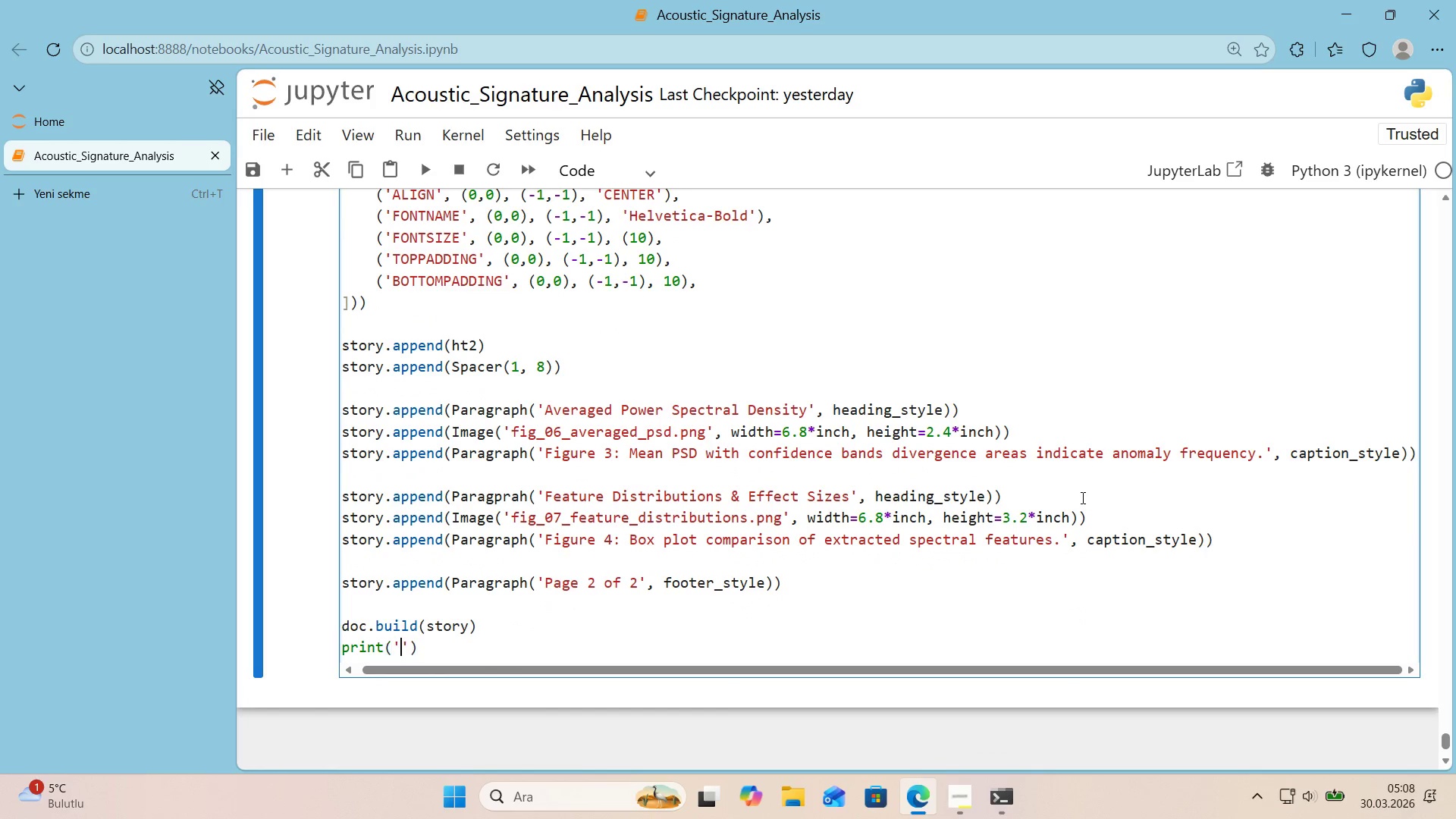 
key(ArrowLeft)
 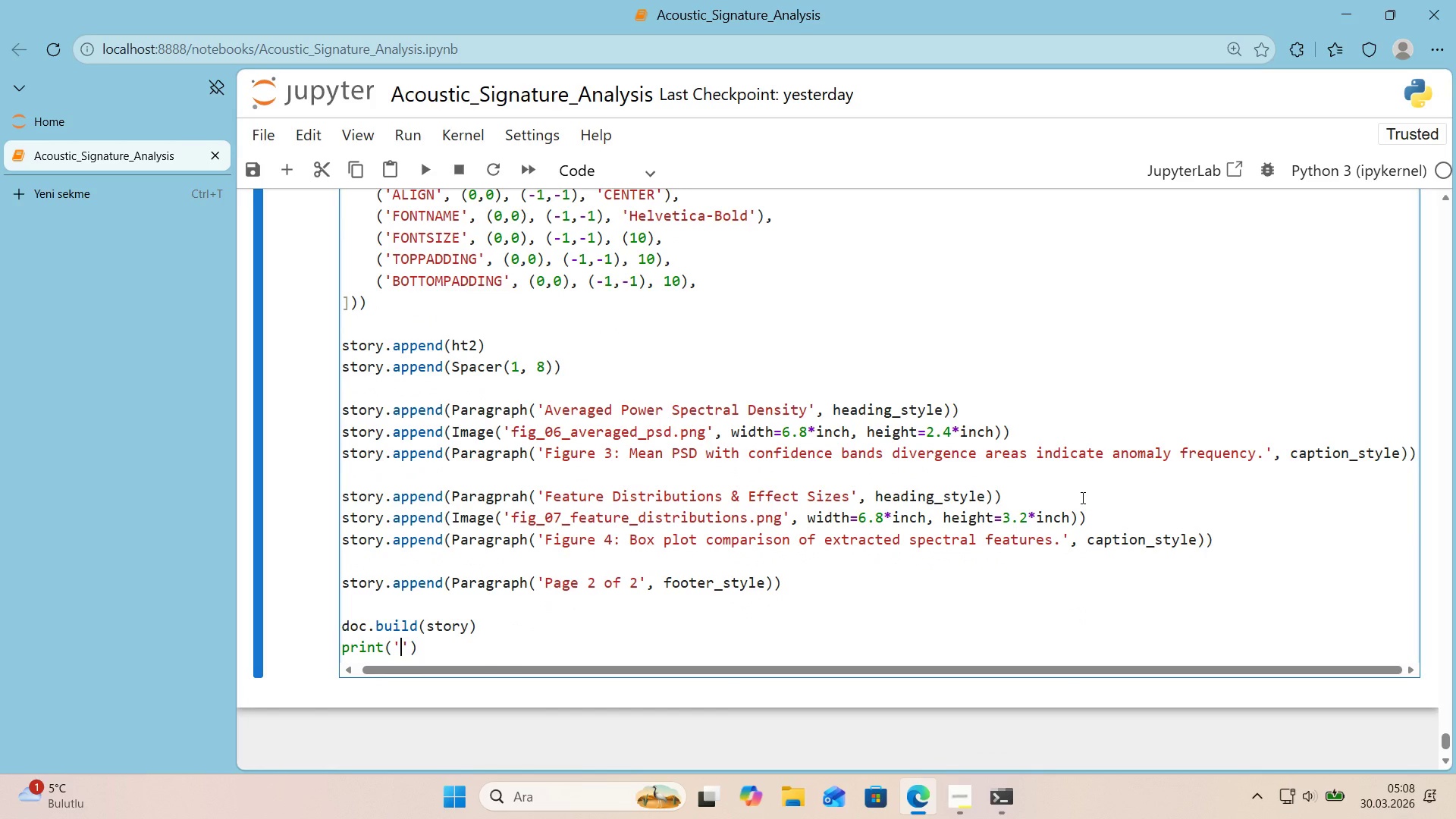 
type(PDF Report generated> Acoust'c_Ins'ght_Summary.pdf)
 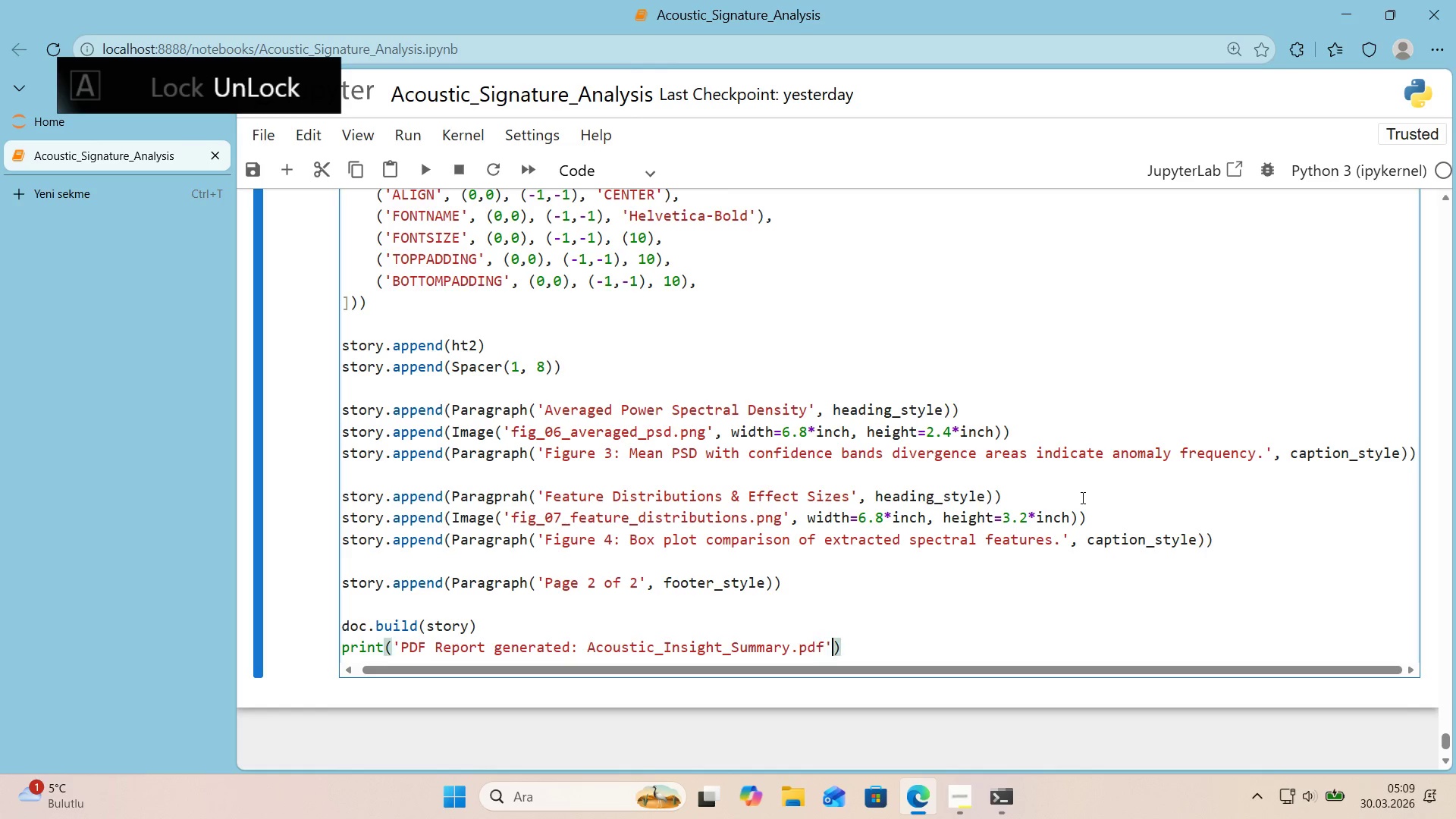 
 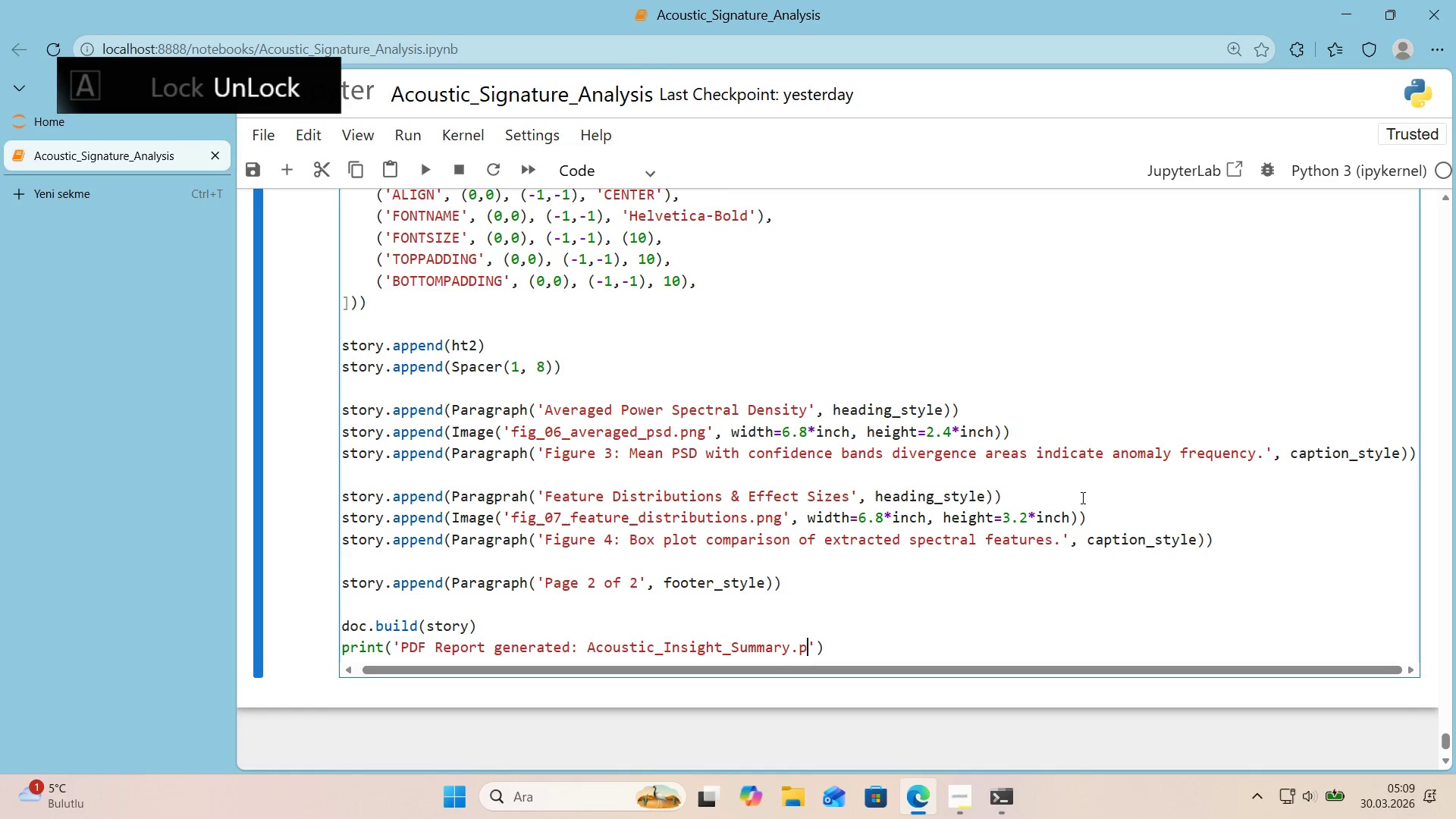 
key(ArrowRight)
 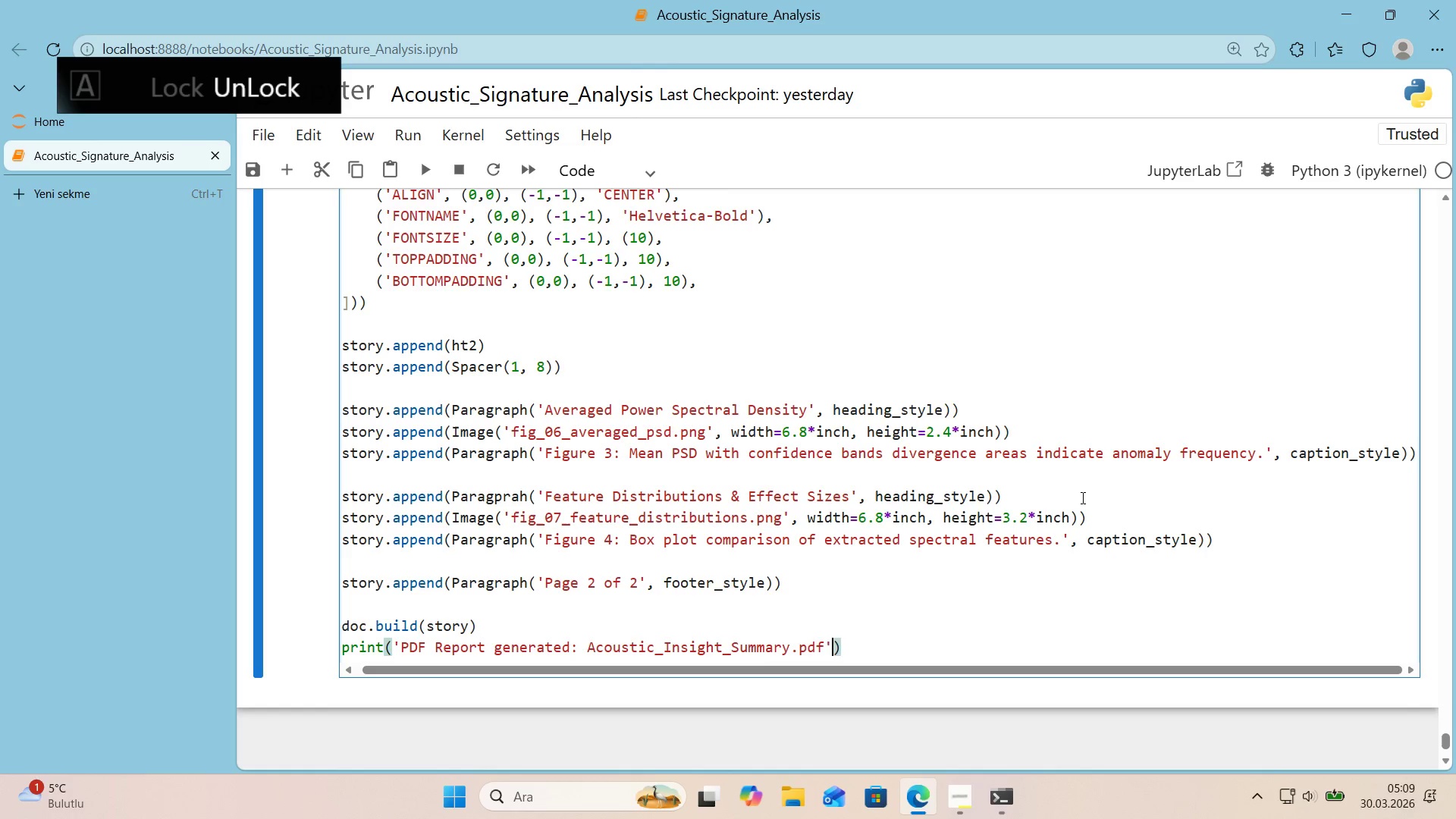 
key(ArrowRight)
 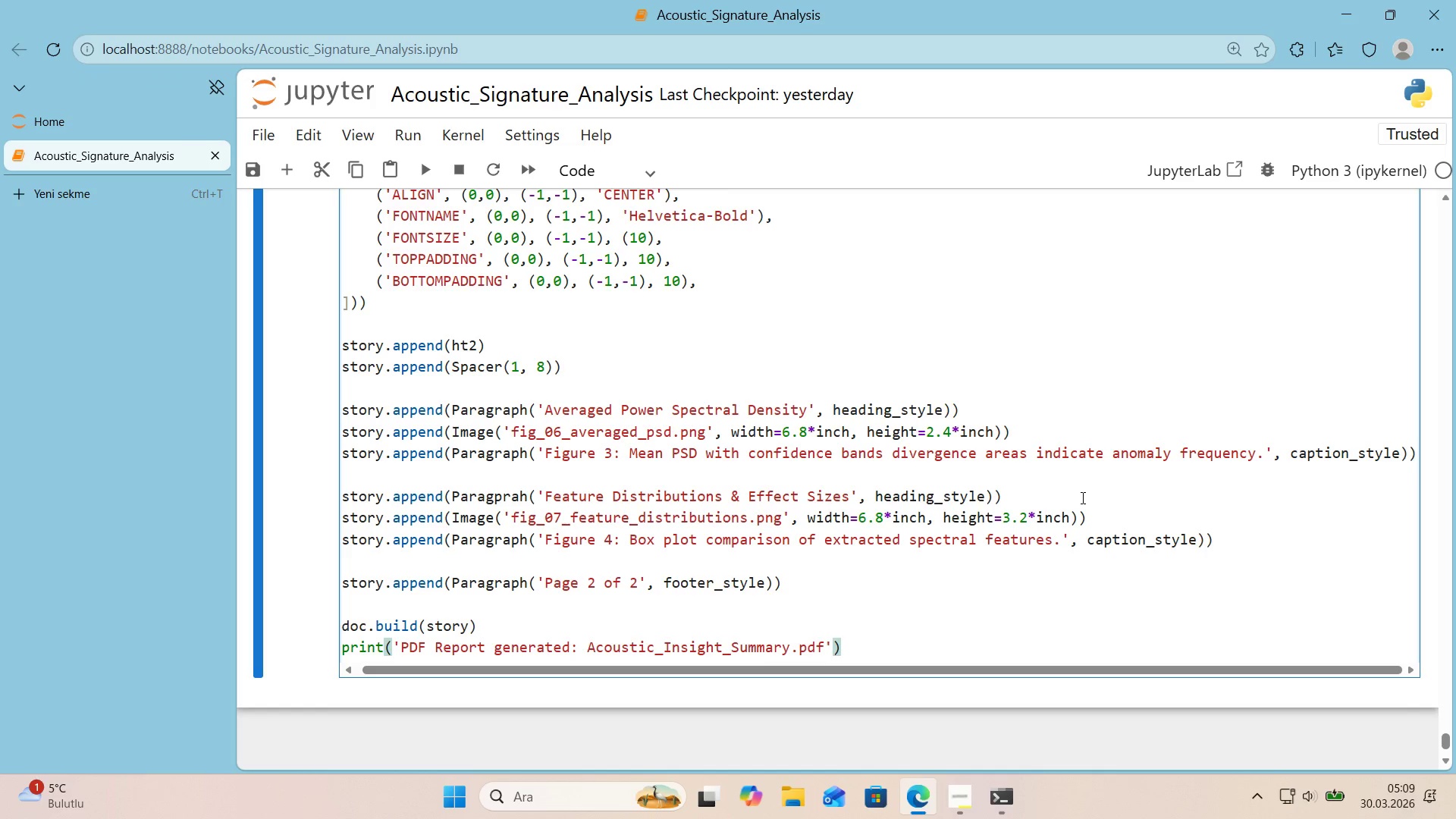 
key(Shift+ShiftLeft)
 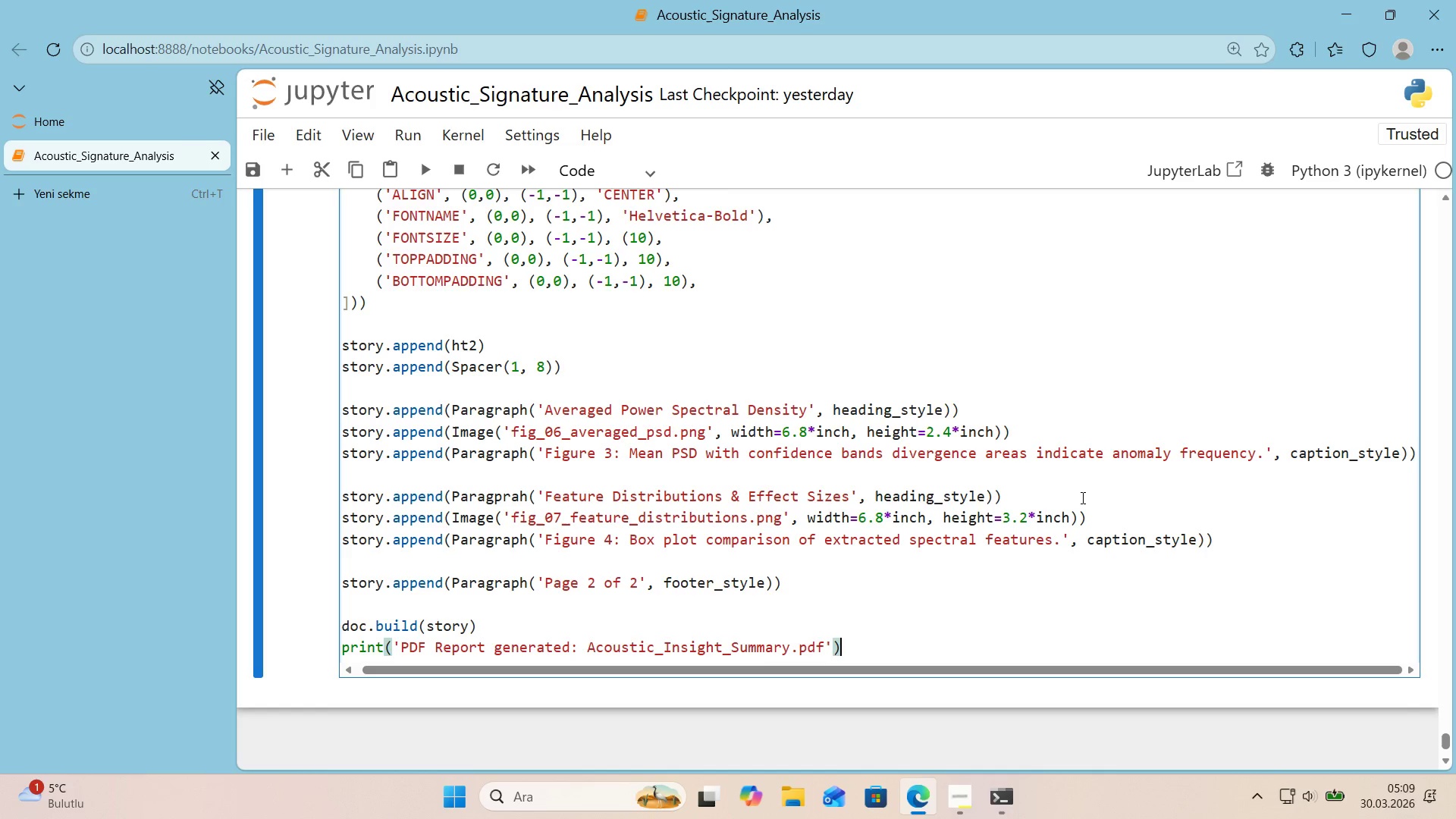 
key(Shift+Enter)
 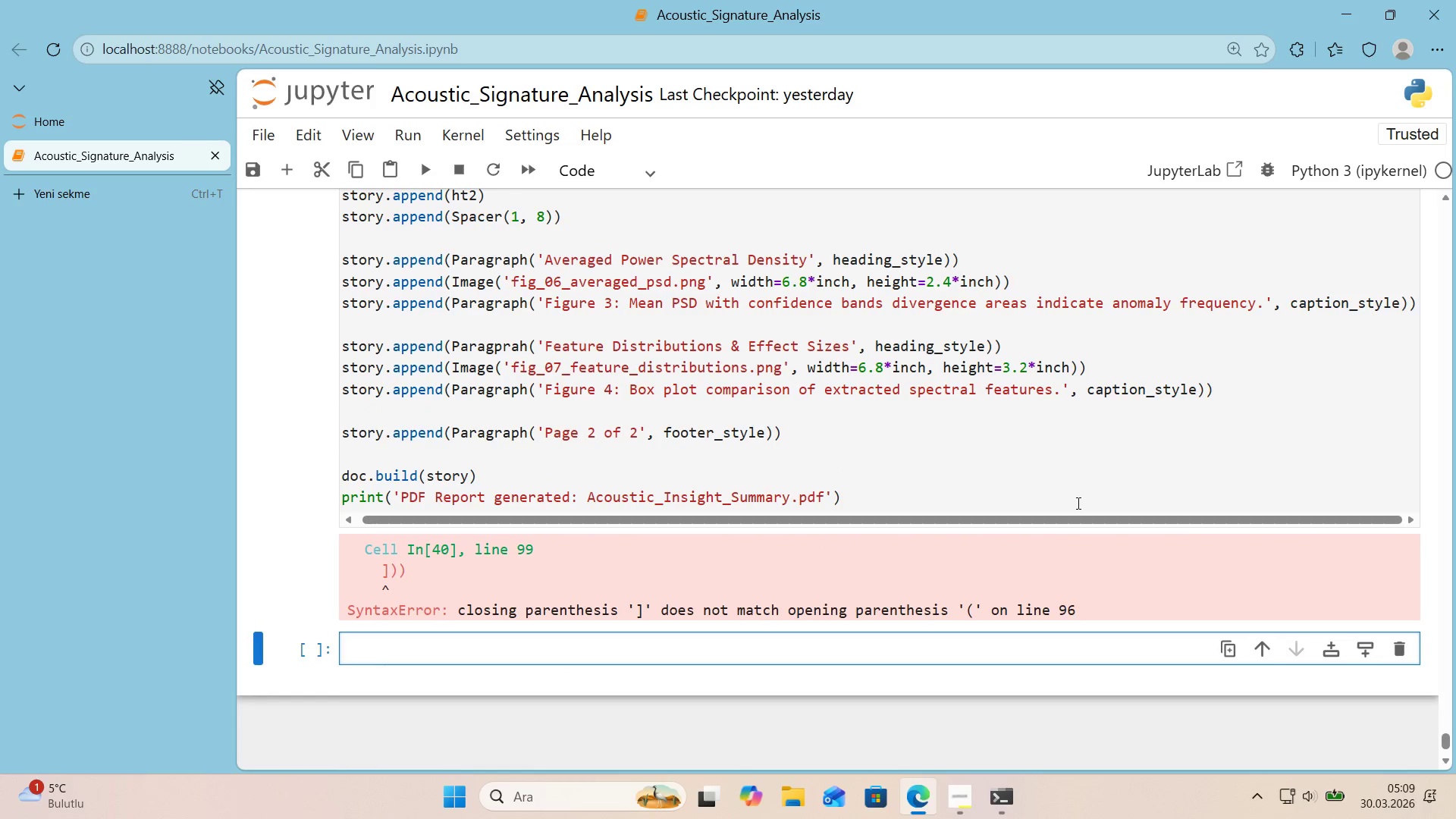 
scroll: coordinate [928, 506], scroll_direction: up, amount: 2.0
 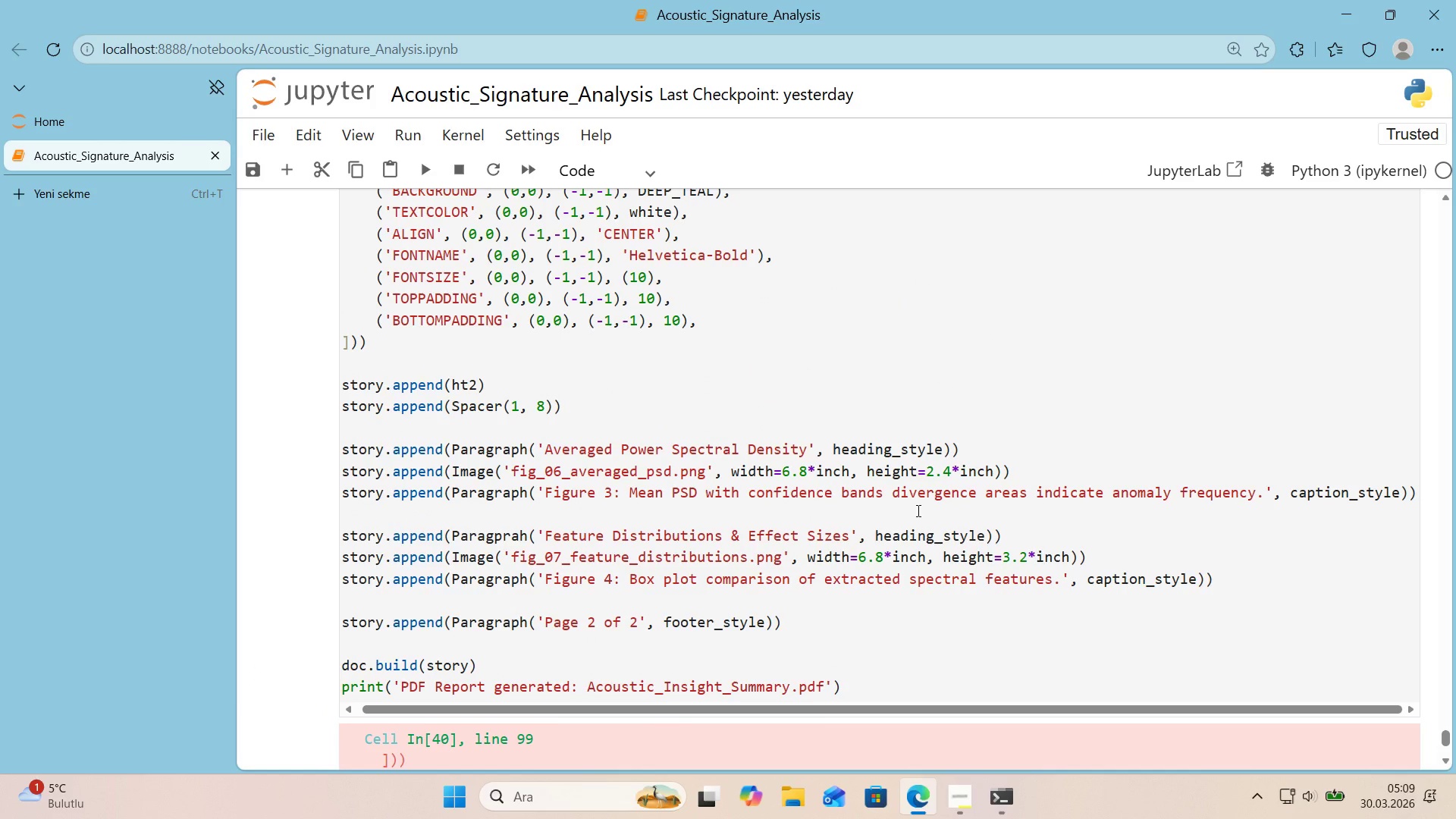 
scroll: coordinate [915, 511], scroll_direction: down, amount: 1.0
 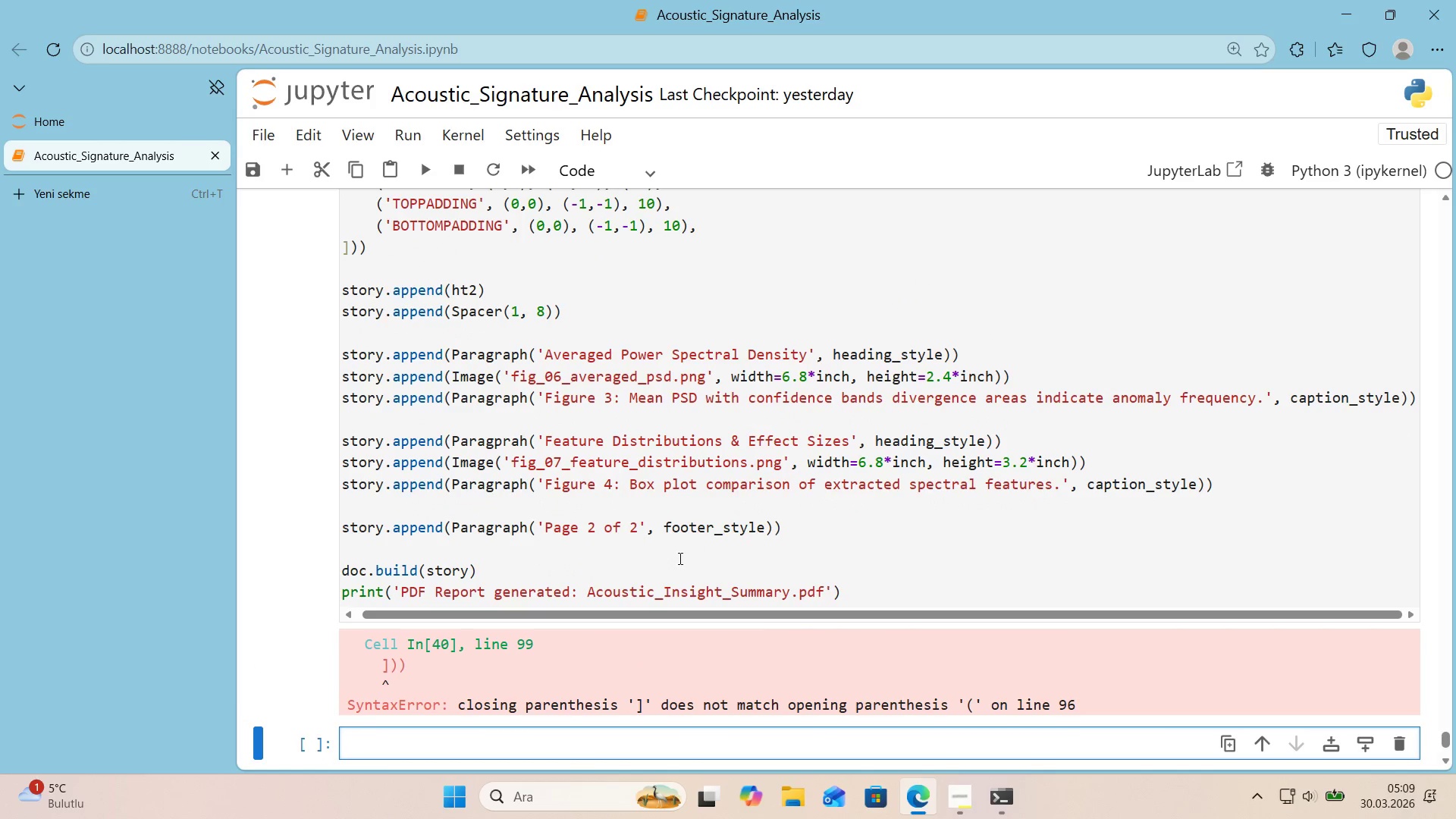 
left_click_drag(start_coordinate=[413, 664], to_coordinate=[384, 669])
 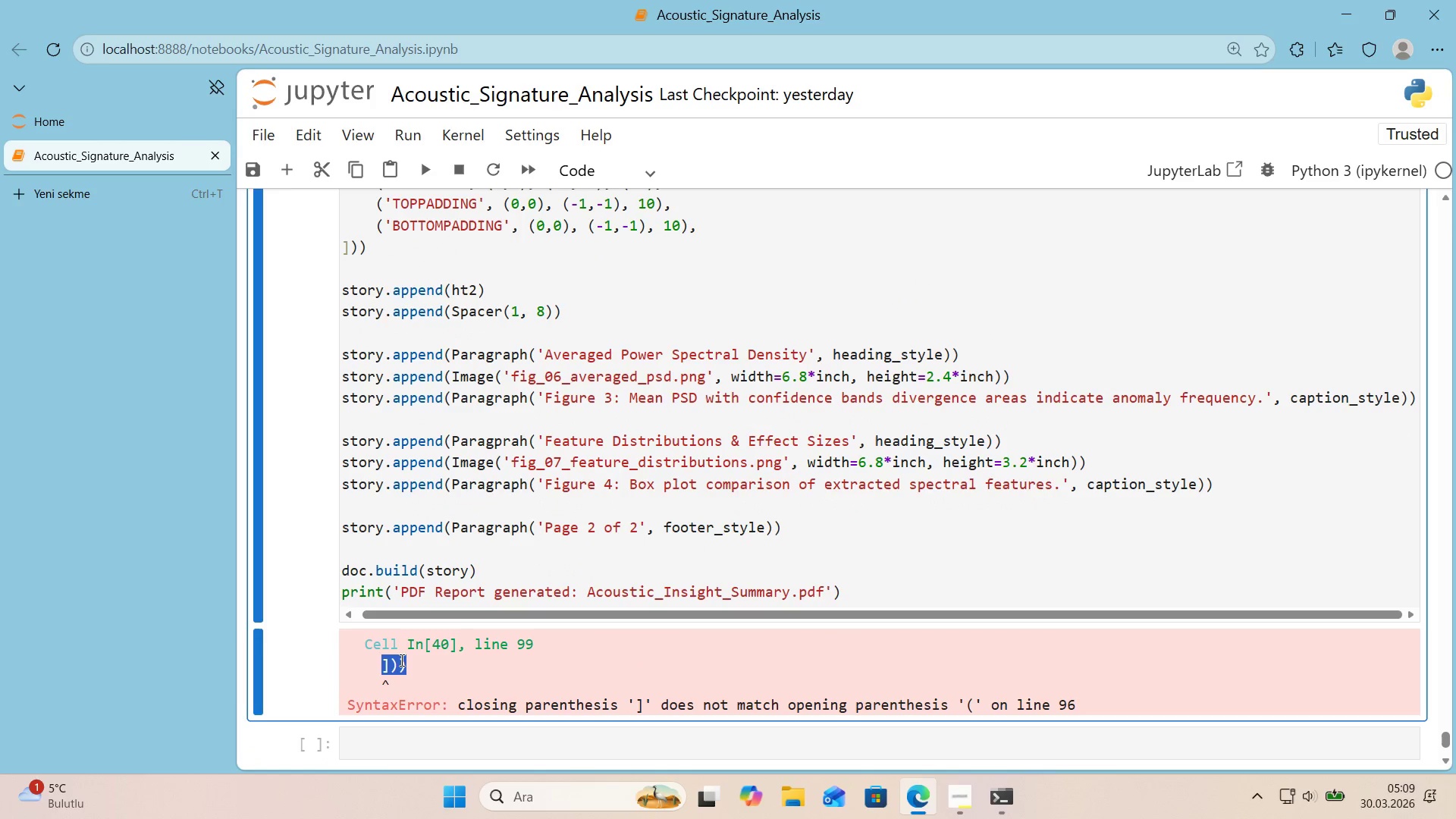 
key(Control+ControlLeft)
 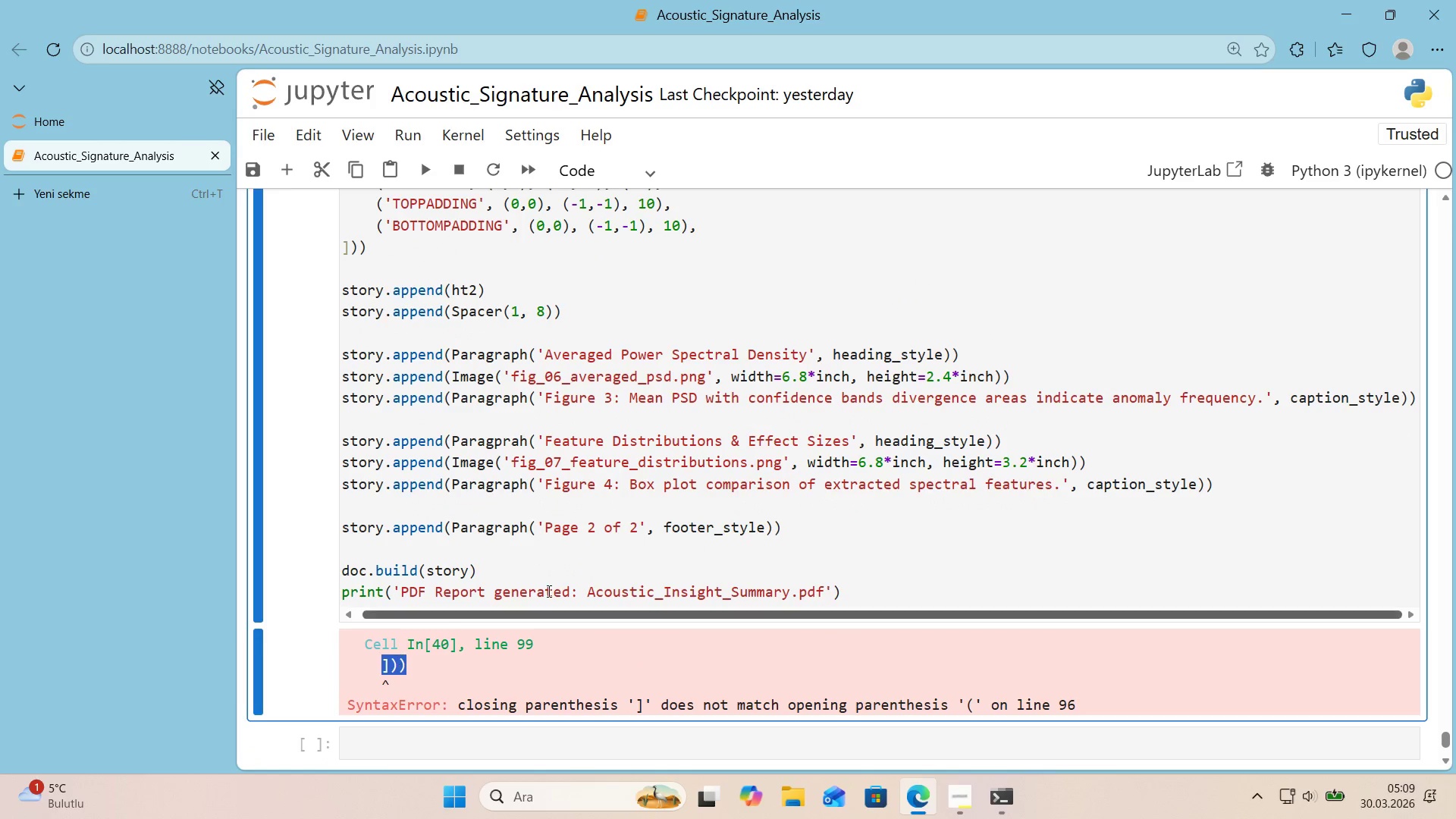 
key(Control+C)
 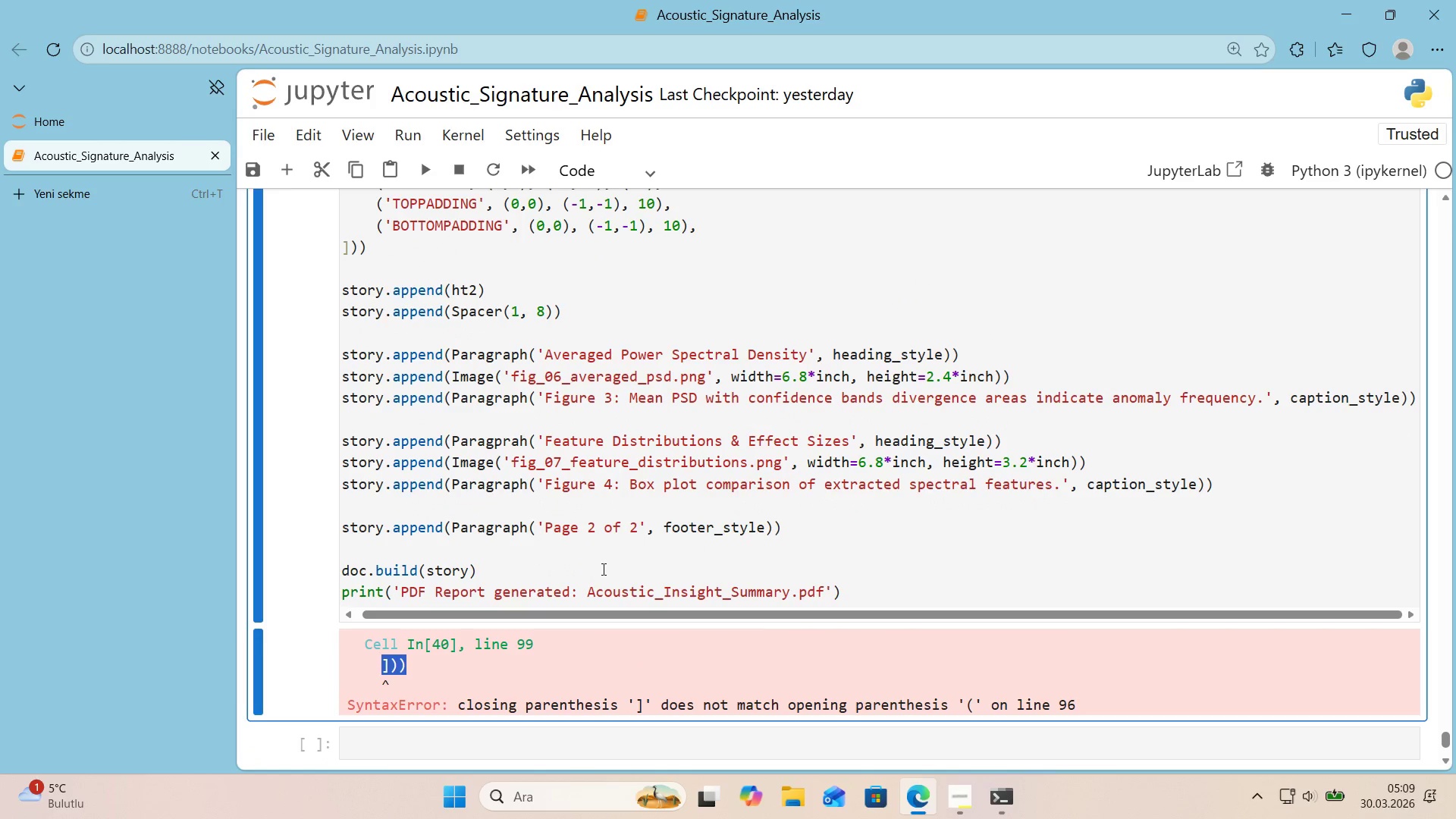 
scroll: coordinate [595, 571], scroll_direction: up, amount: 2.0
 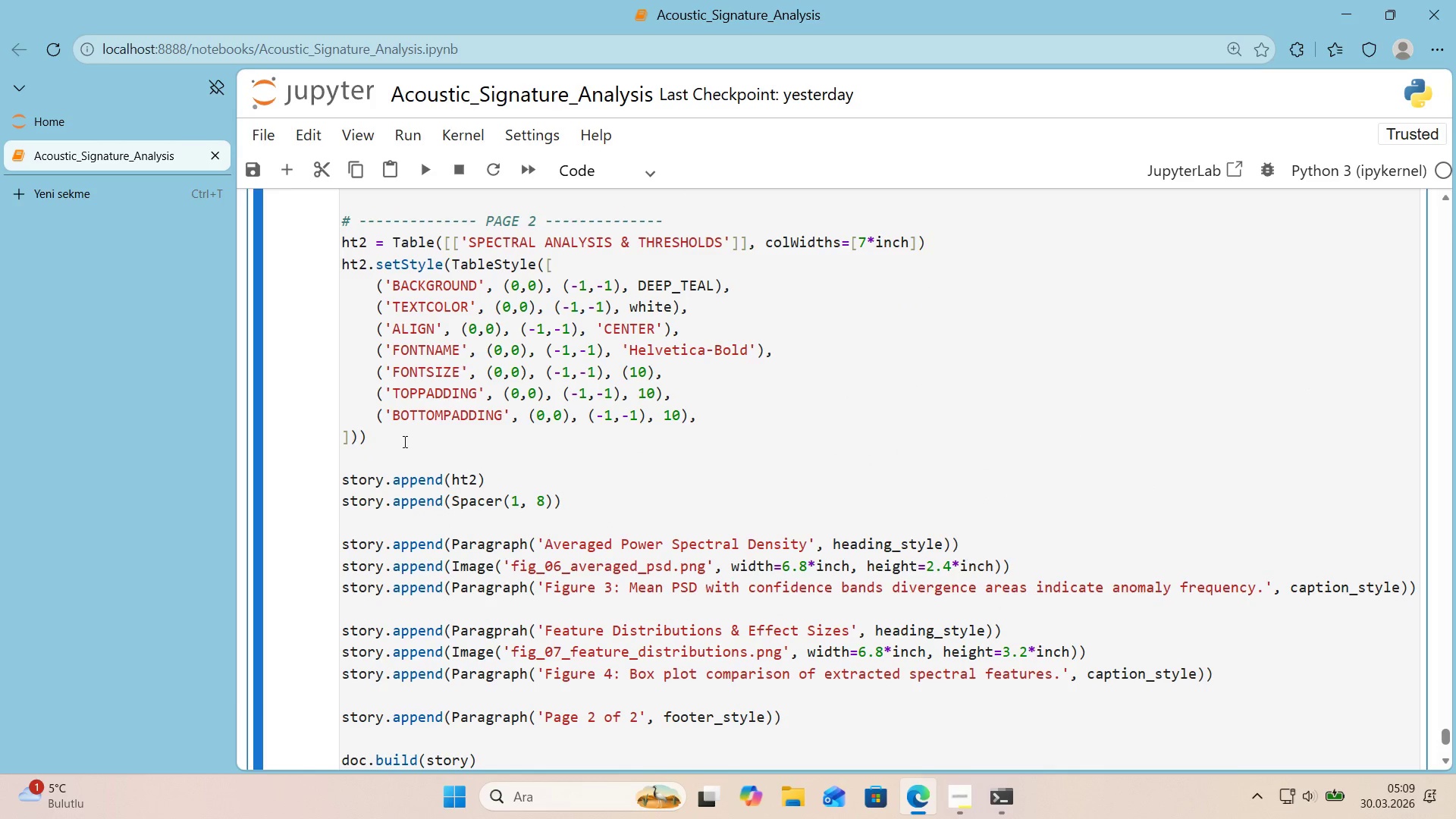 
left_click([403, 441])
 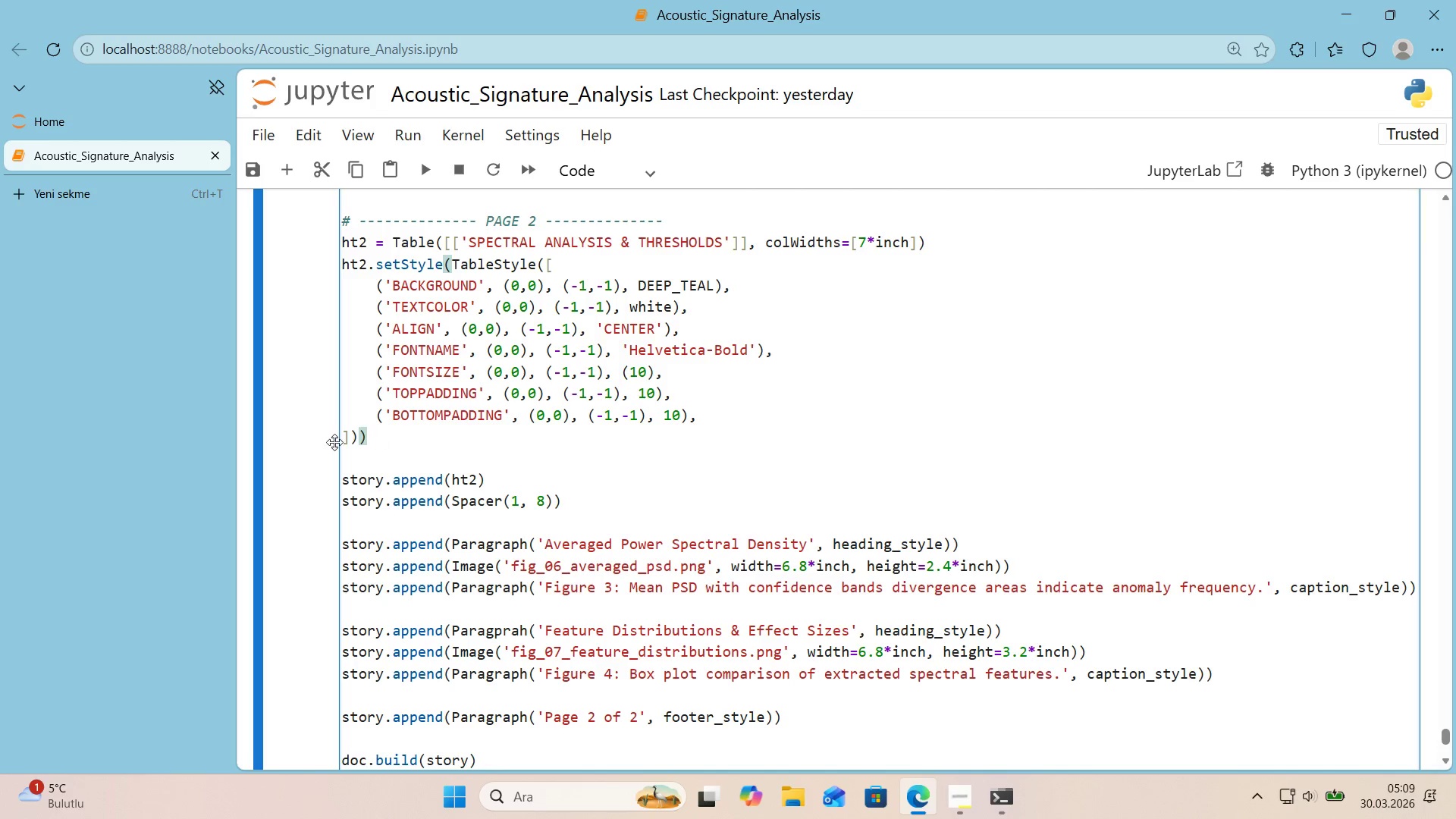 
left_click([328, 442])
 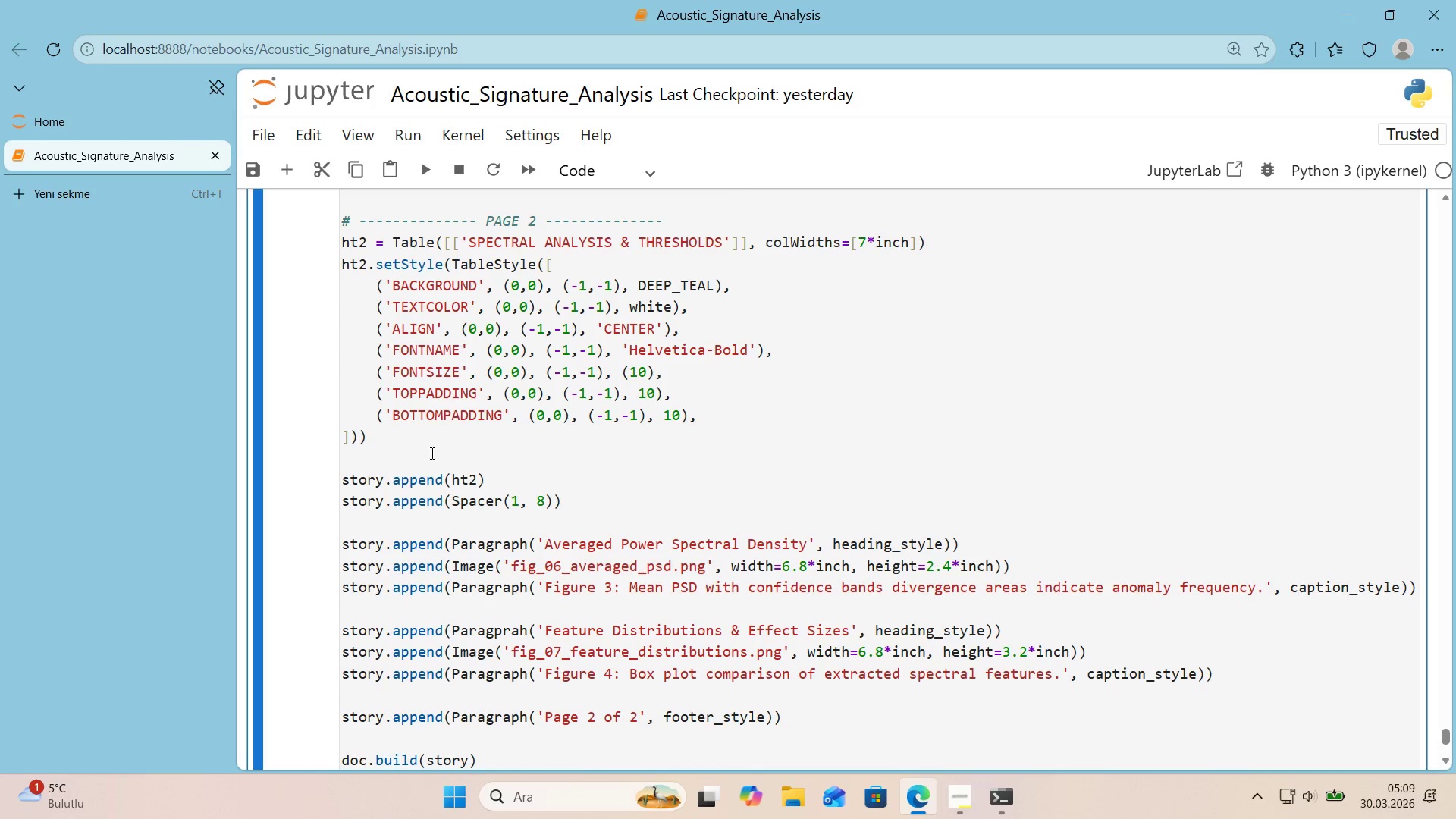 
scroll: coordinate [433, 460], scroll_direction: down, amount: 3.0
 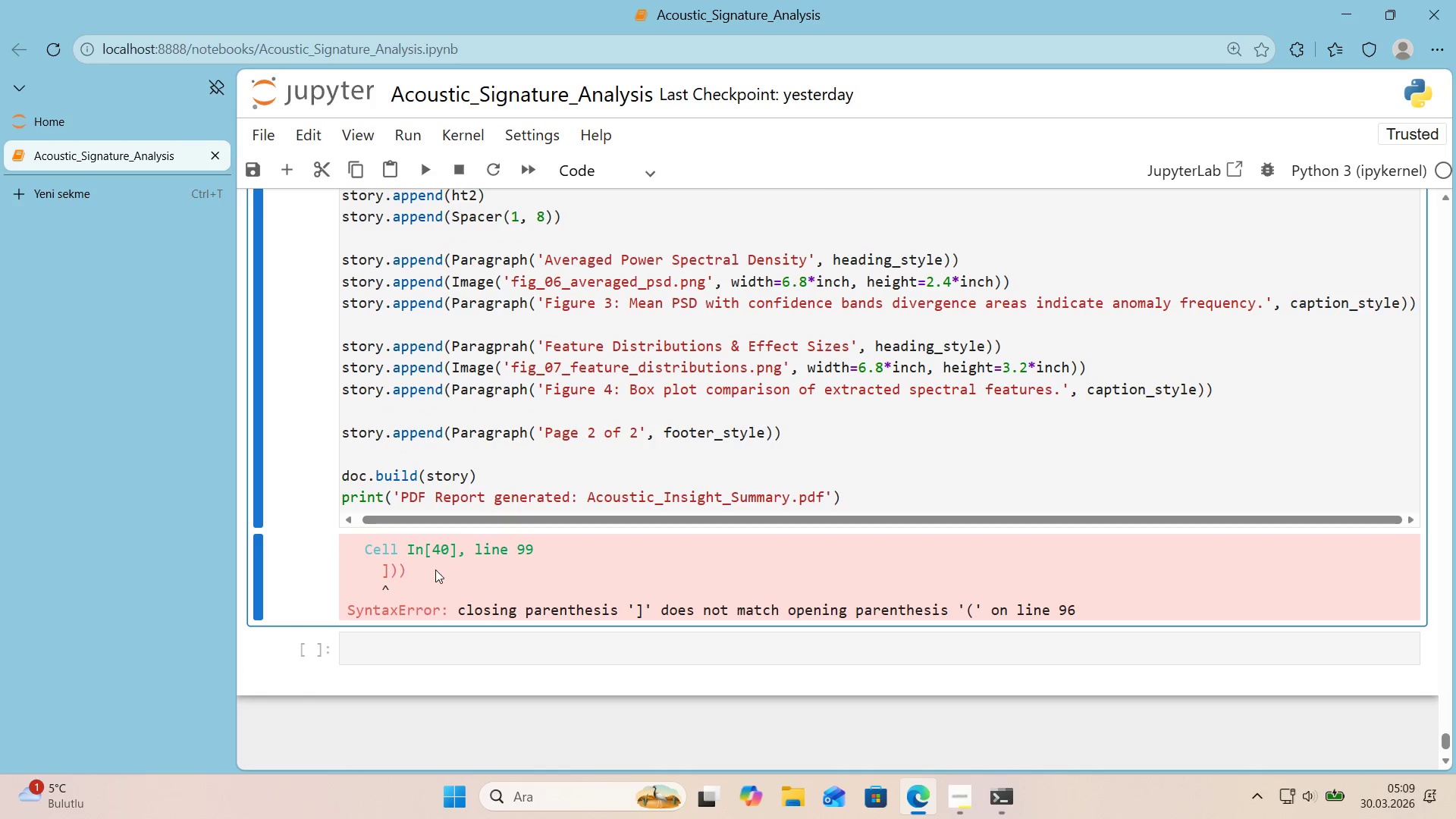 
left_click_drag(start_coordinate=[423, 576], to_coordinate=[384, 578])
 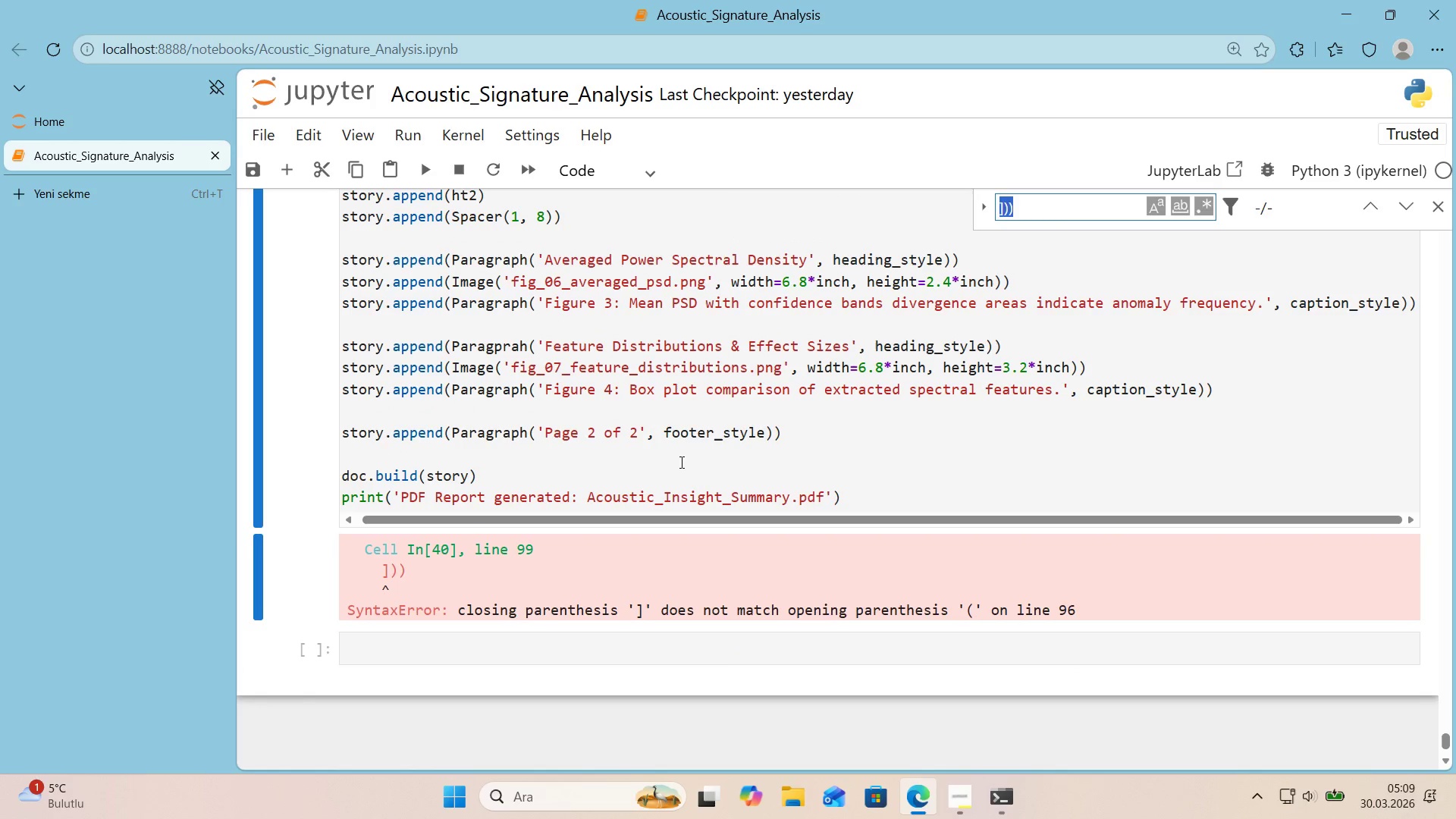 
key(Control+ControlLeft)
 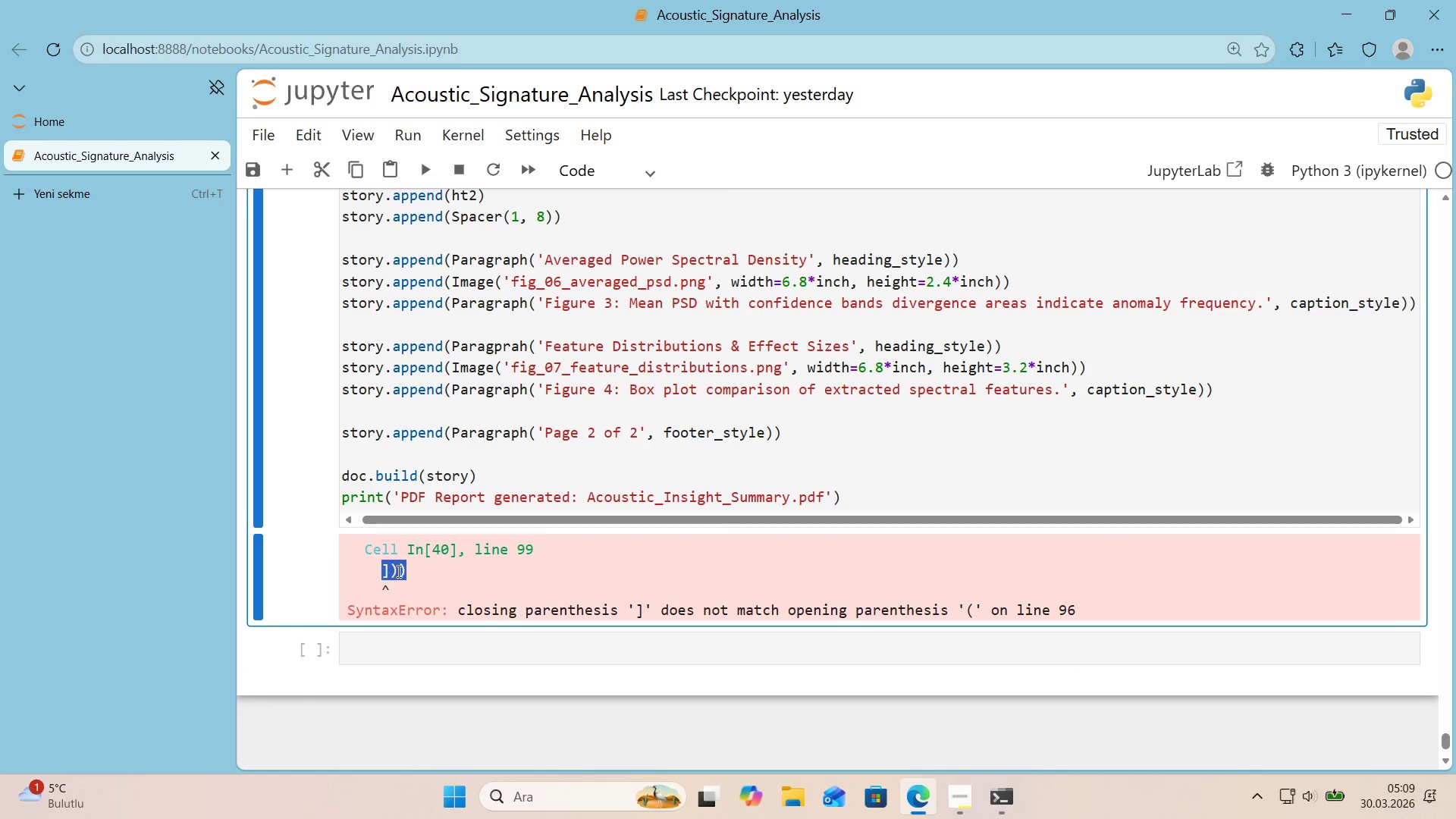 
key(Control+C)
 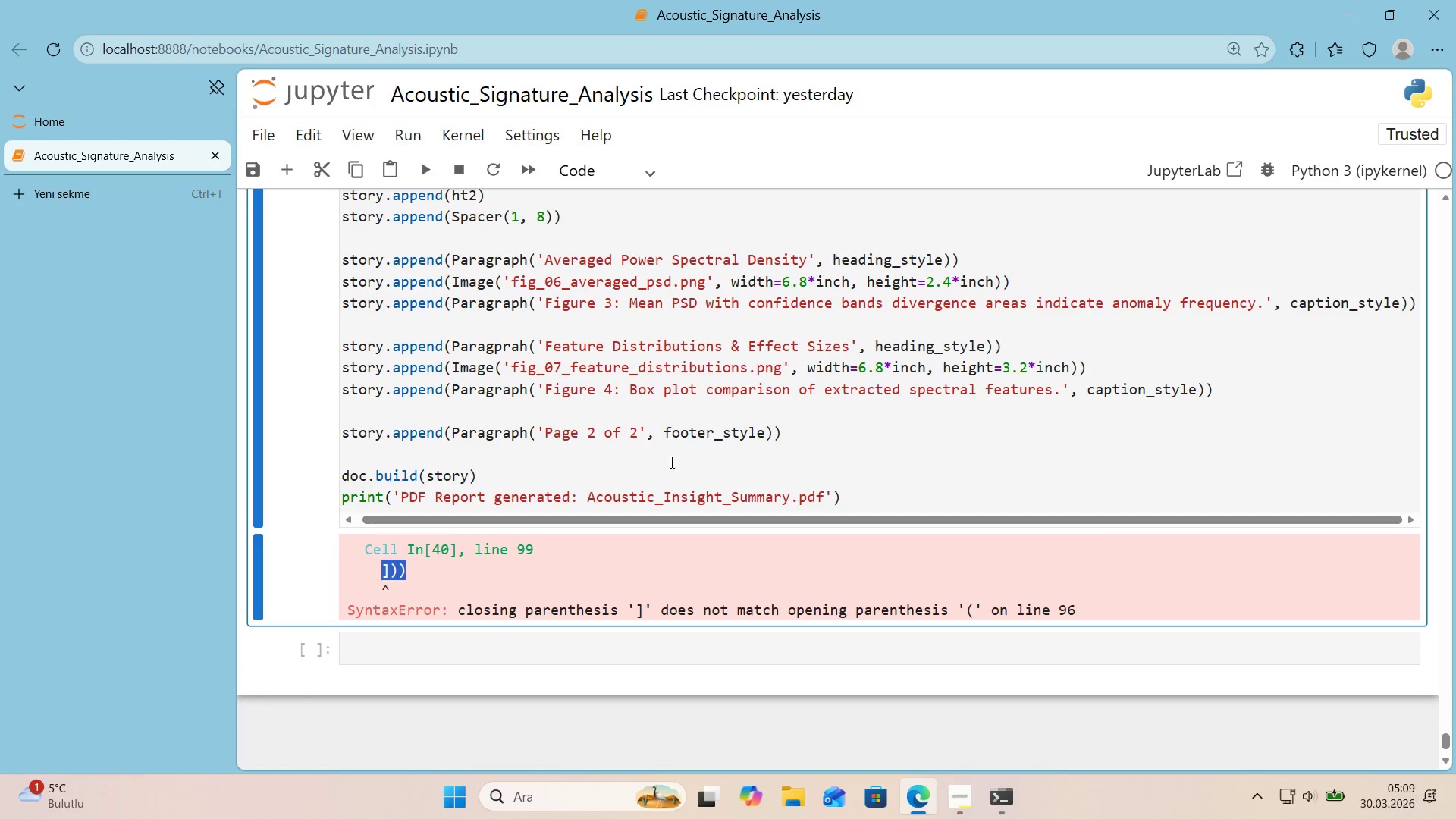 
key(Control+ControlLeft)
 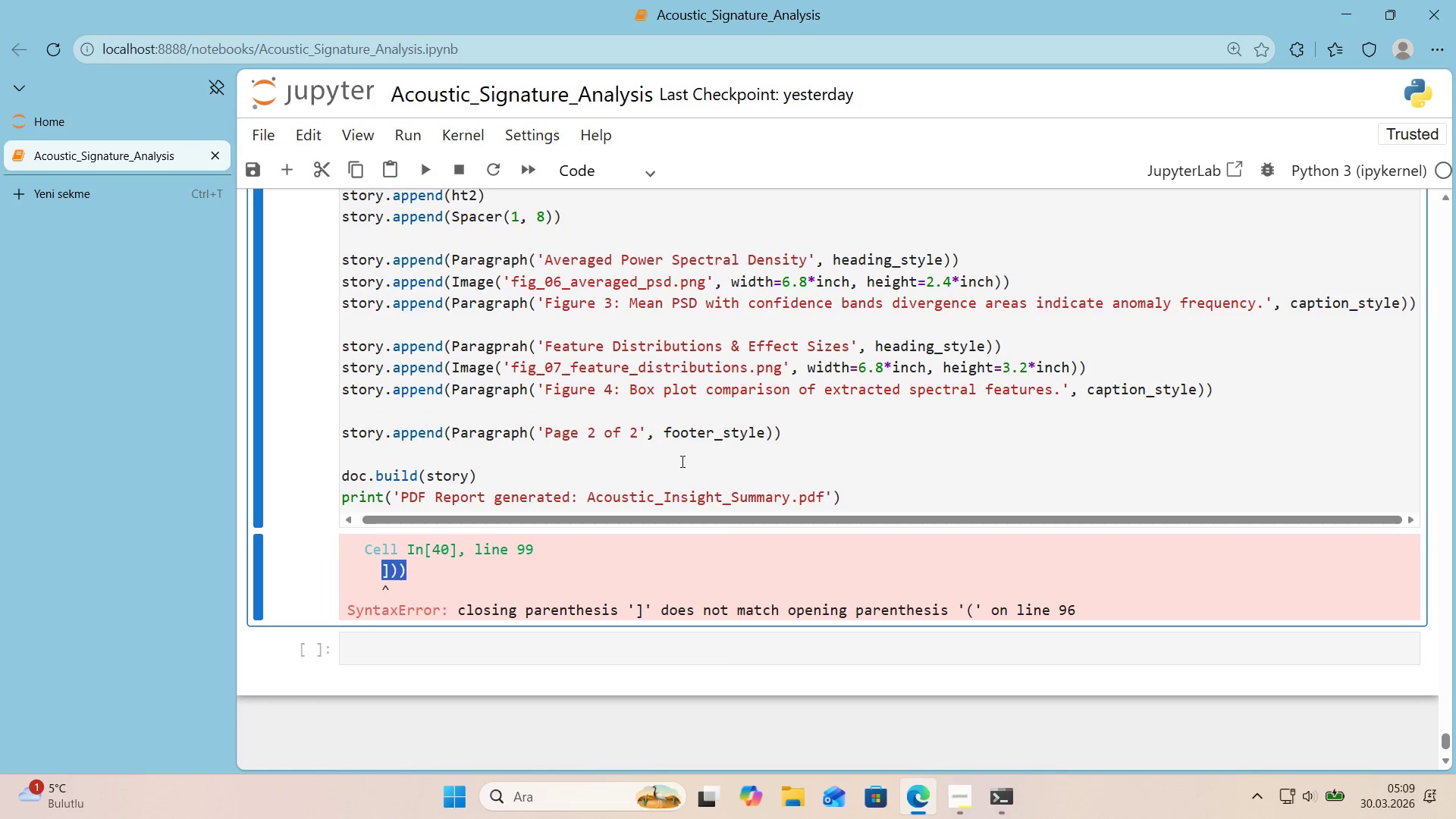 
key(Control+F)
 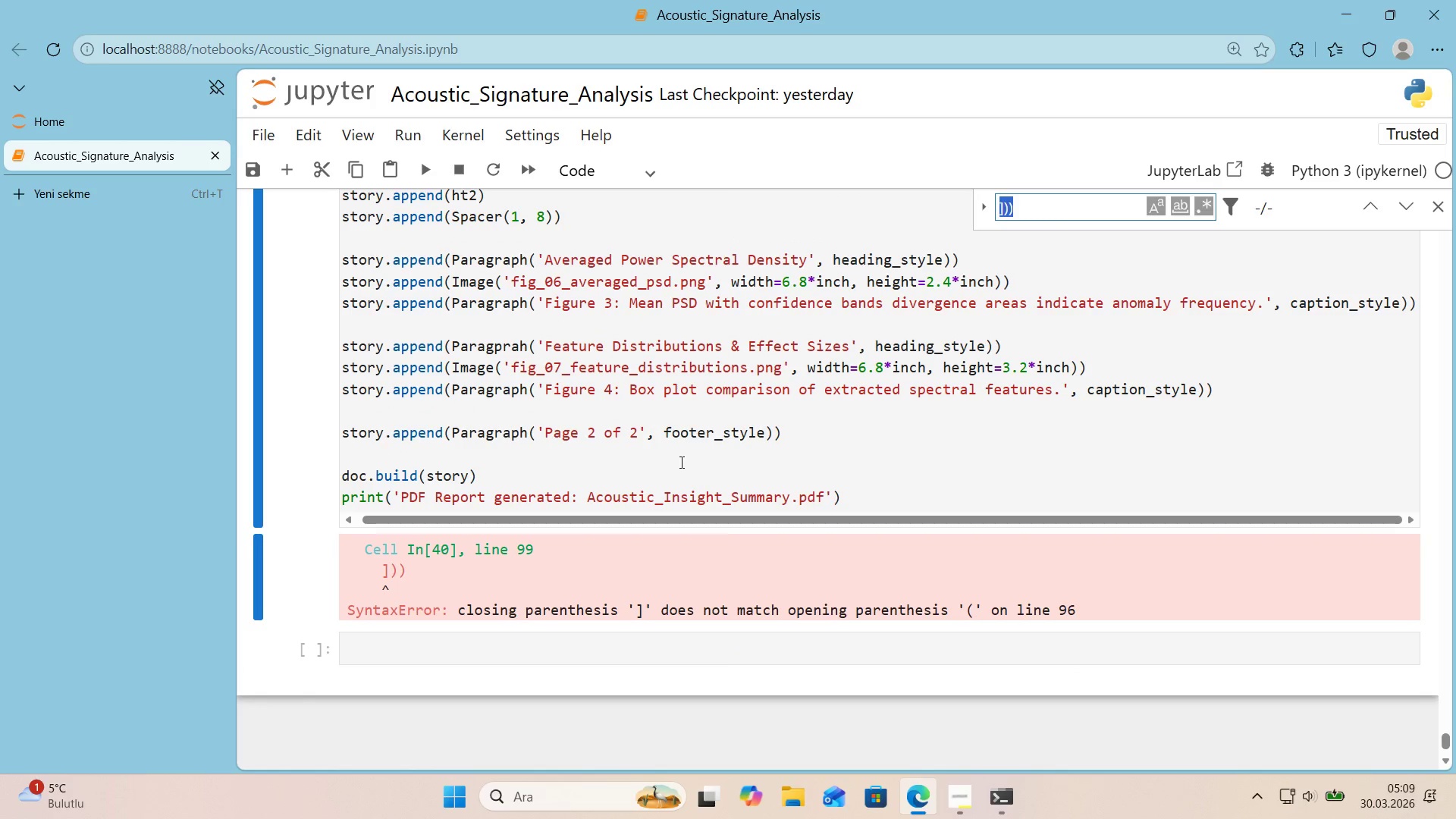 
key(Control+ControlLeft)
 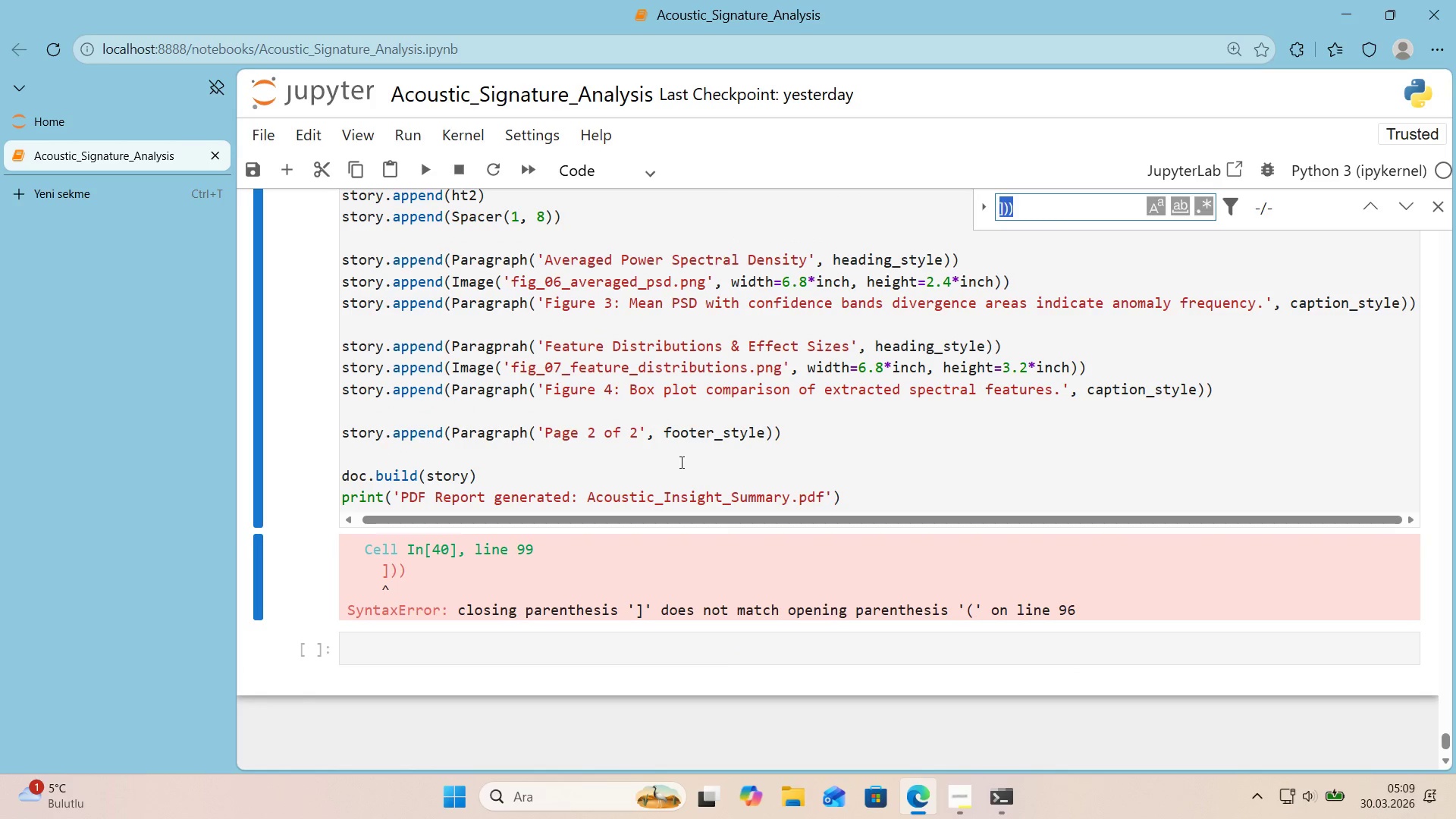 
key(Control+V)
 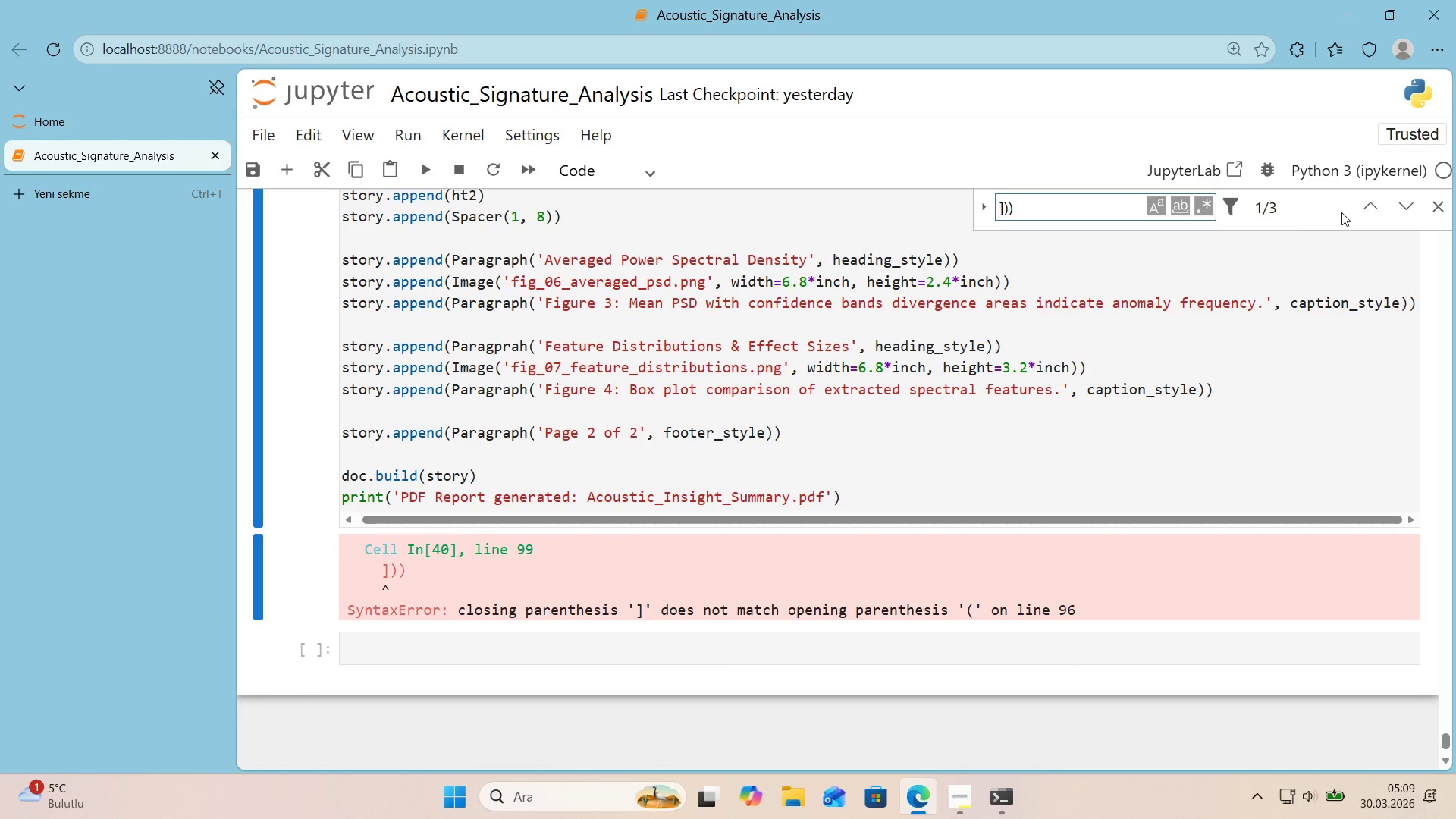 
left_click([1359, 206])
 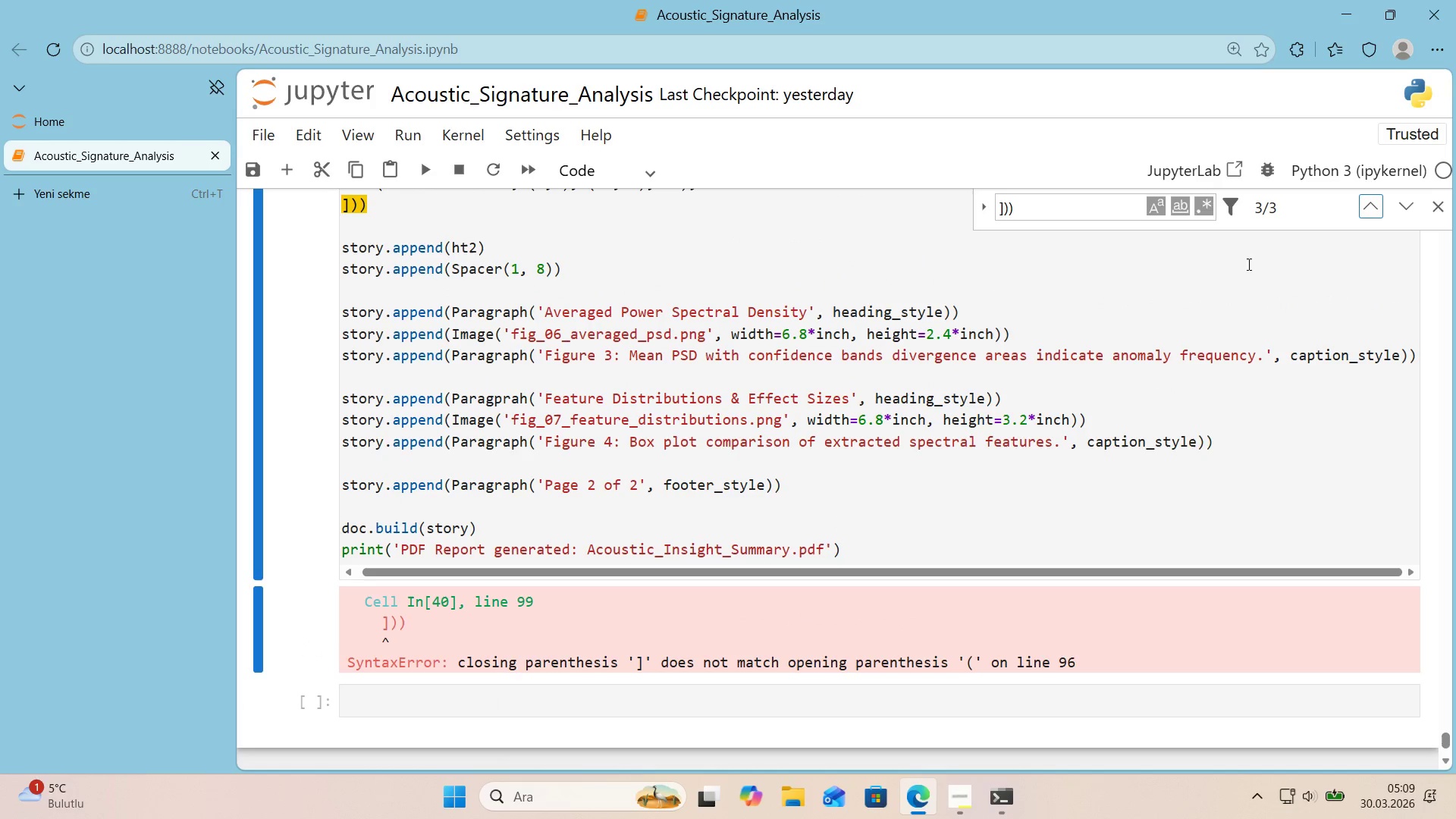 
scroll: coordinate [1256, 255], scroll_direction: up, amount: 2.0
 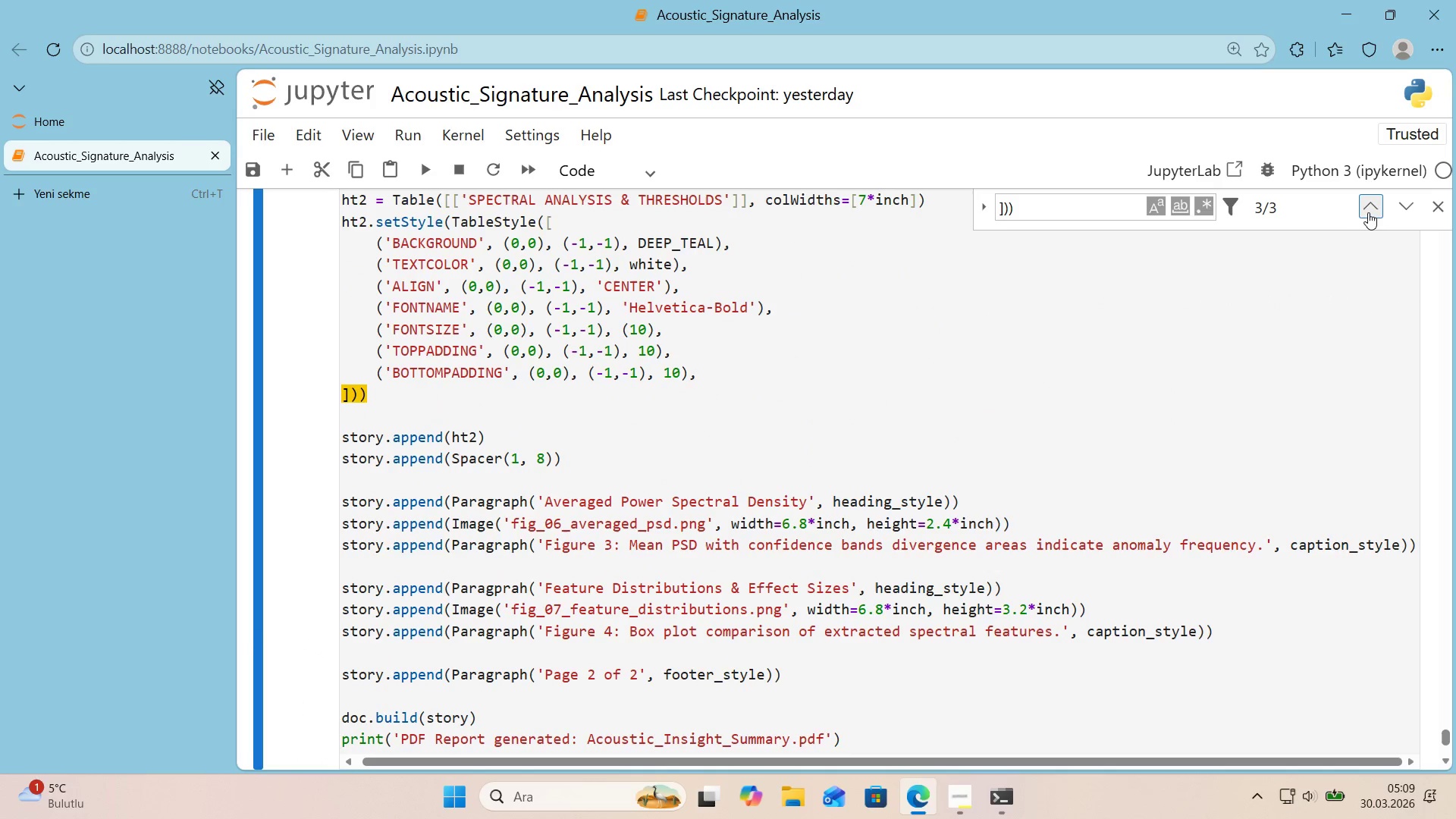 
left_click([1369, 212])
 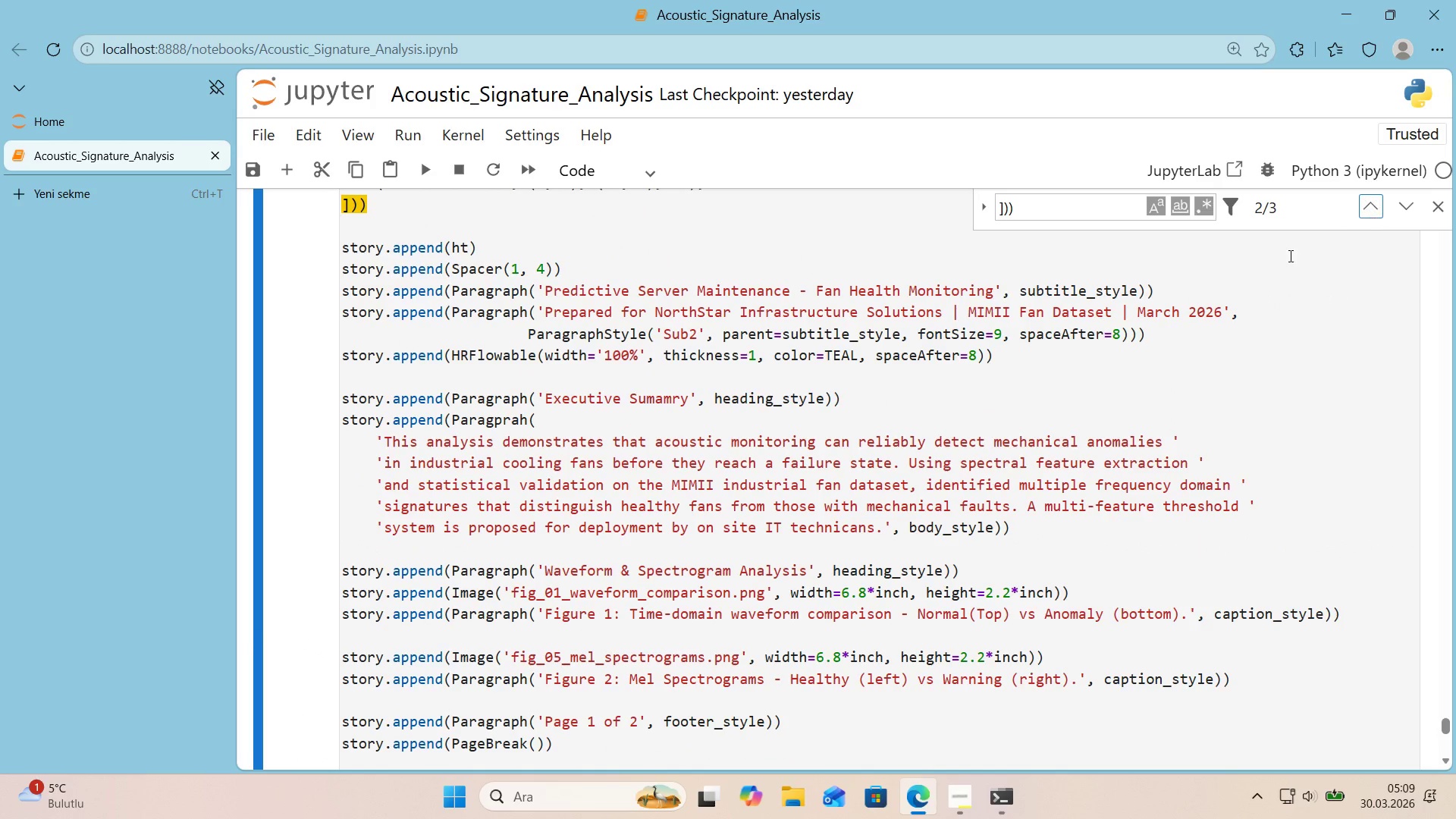 
scroll: coordinate [1124, 324], scroll_direction: up, amount: 2.0
 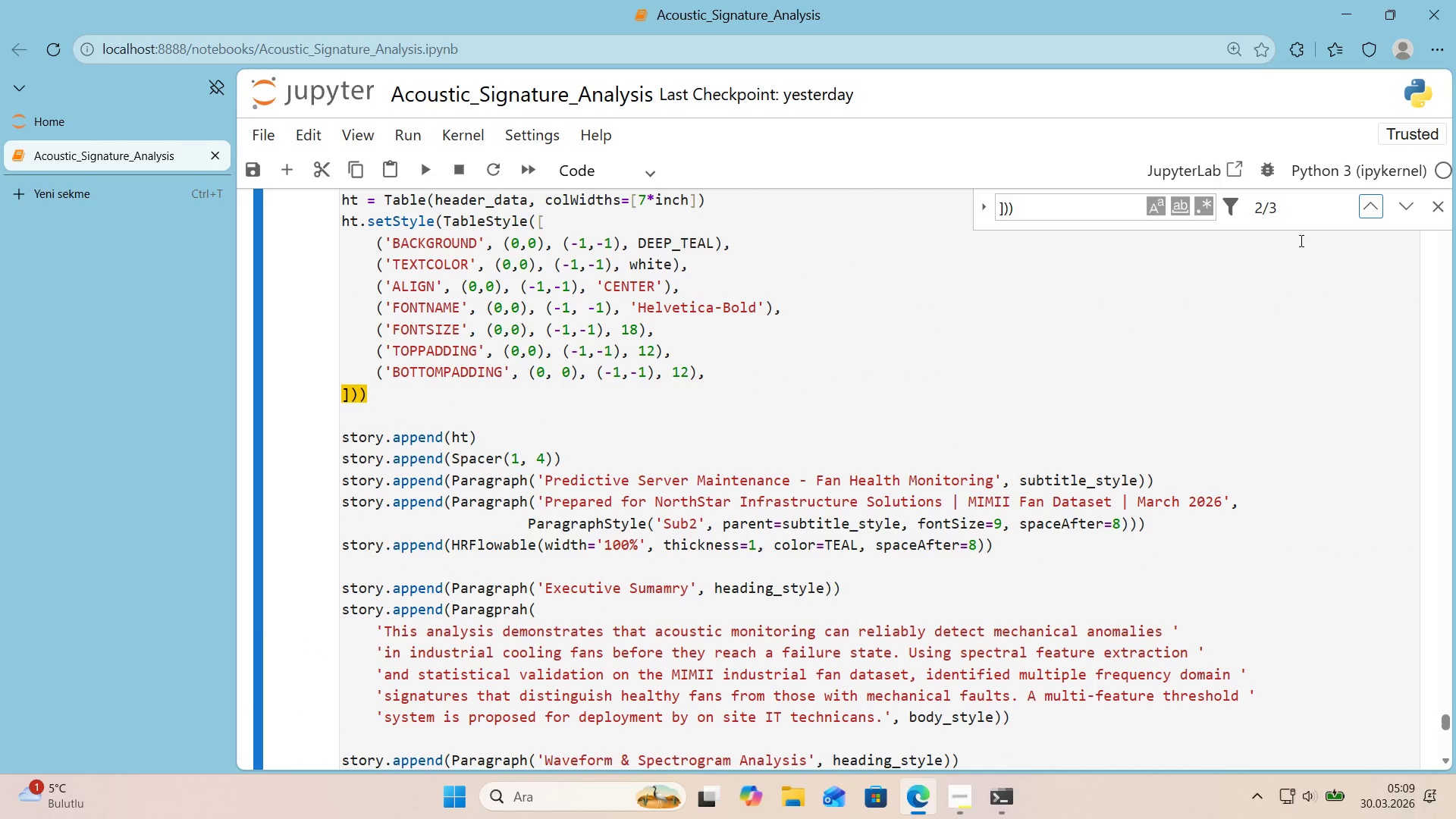 
left_click([1360, 217])
 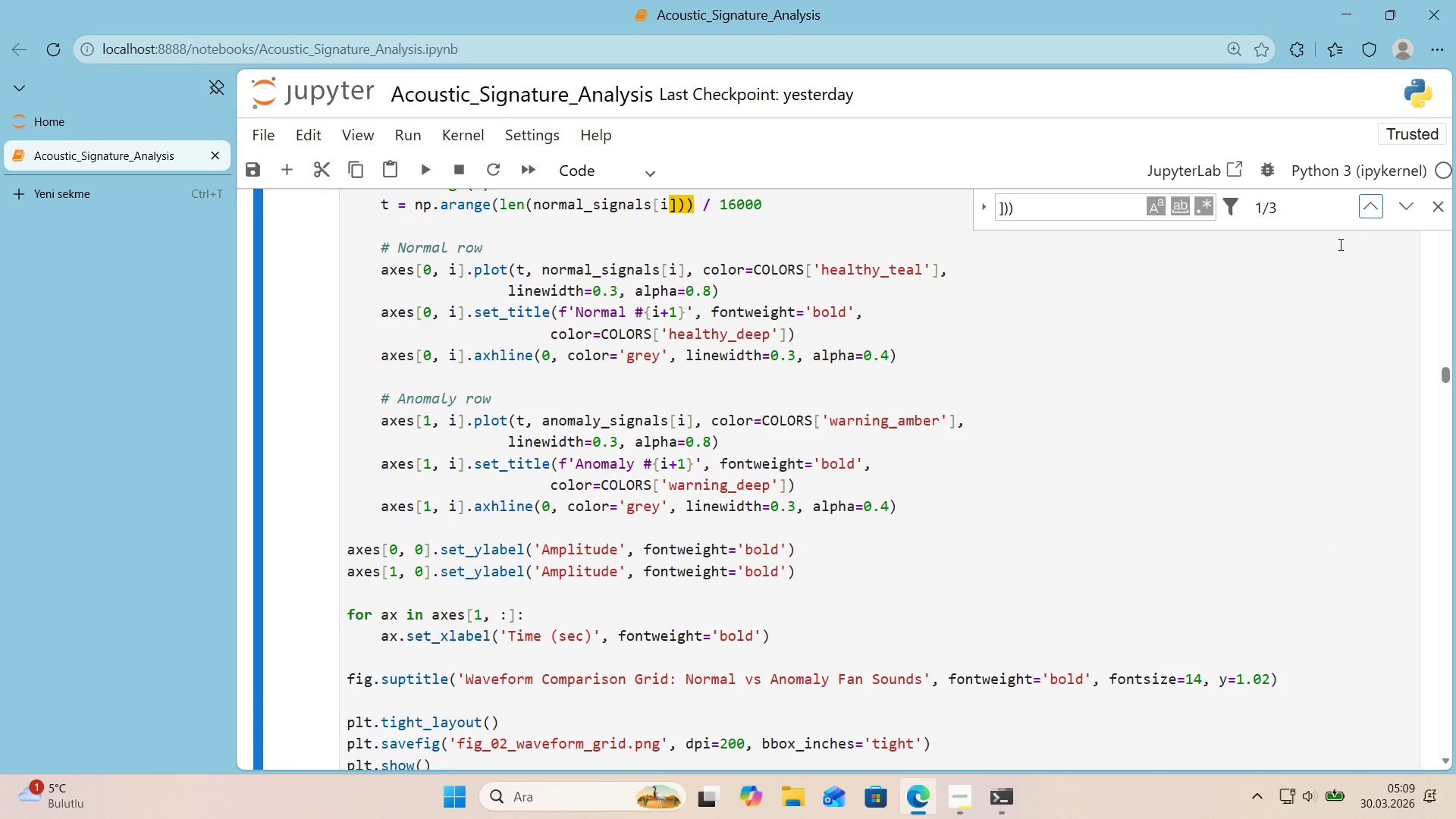 
scroll: coordinate [1281, 312], scroll_direction: up, amount: 3.0
 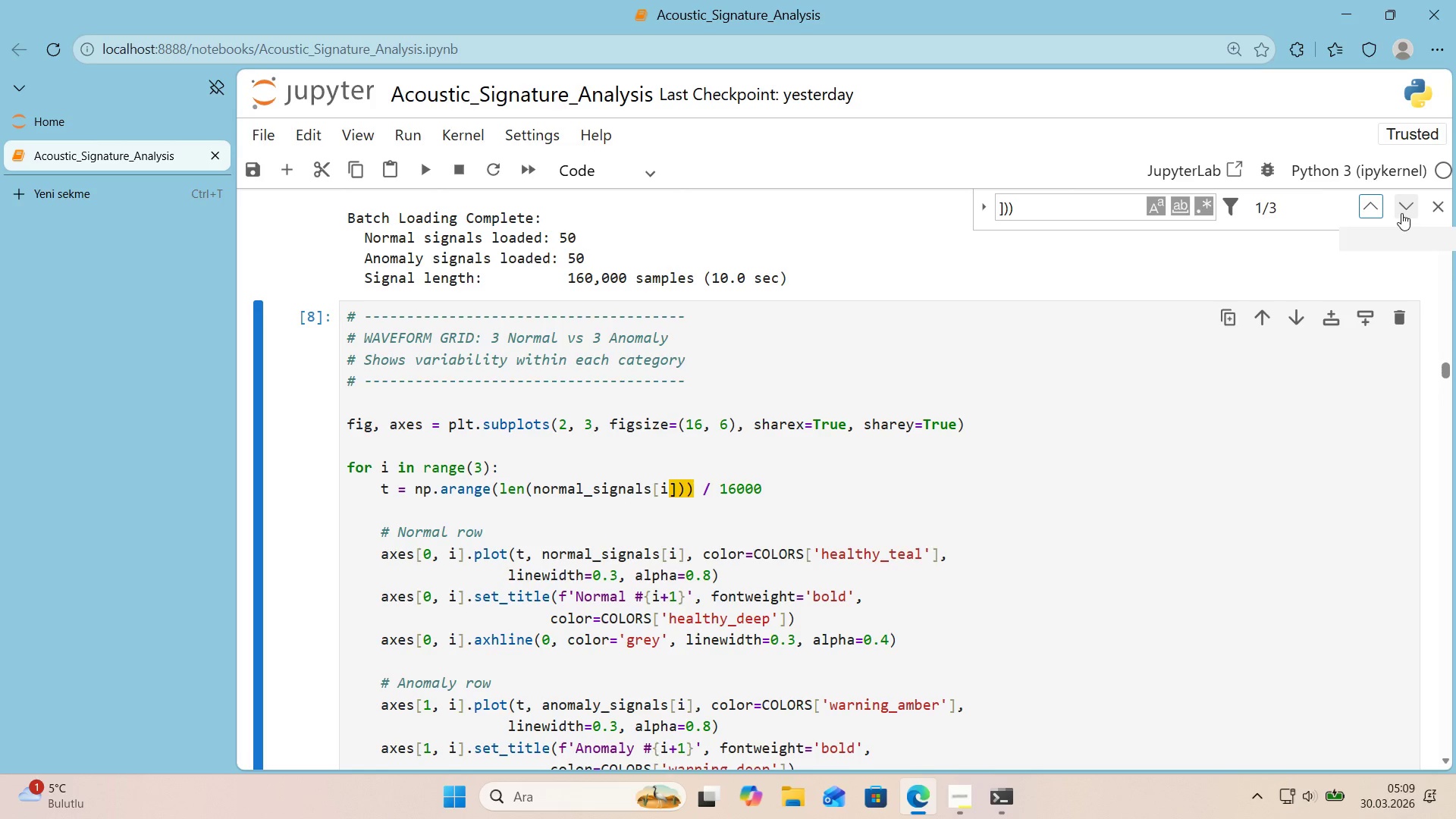 
left_click([1401, 213])
 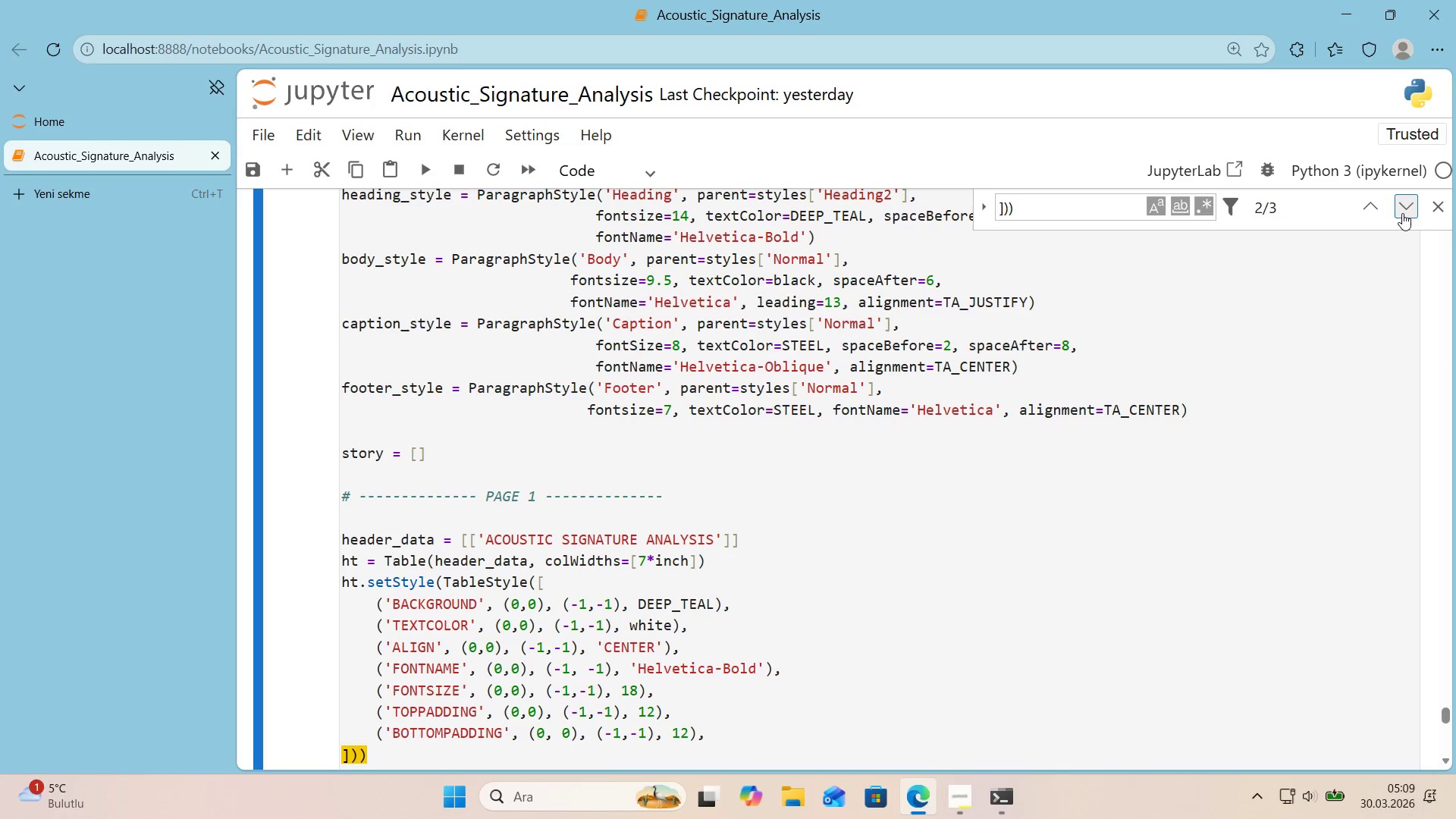 
left_click([1411, 209])
 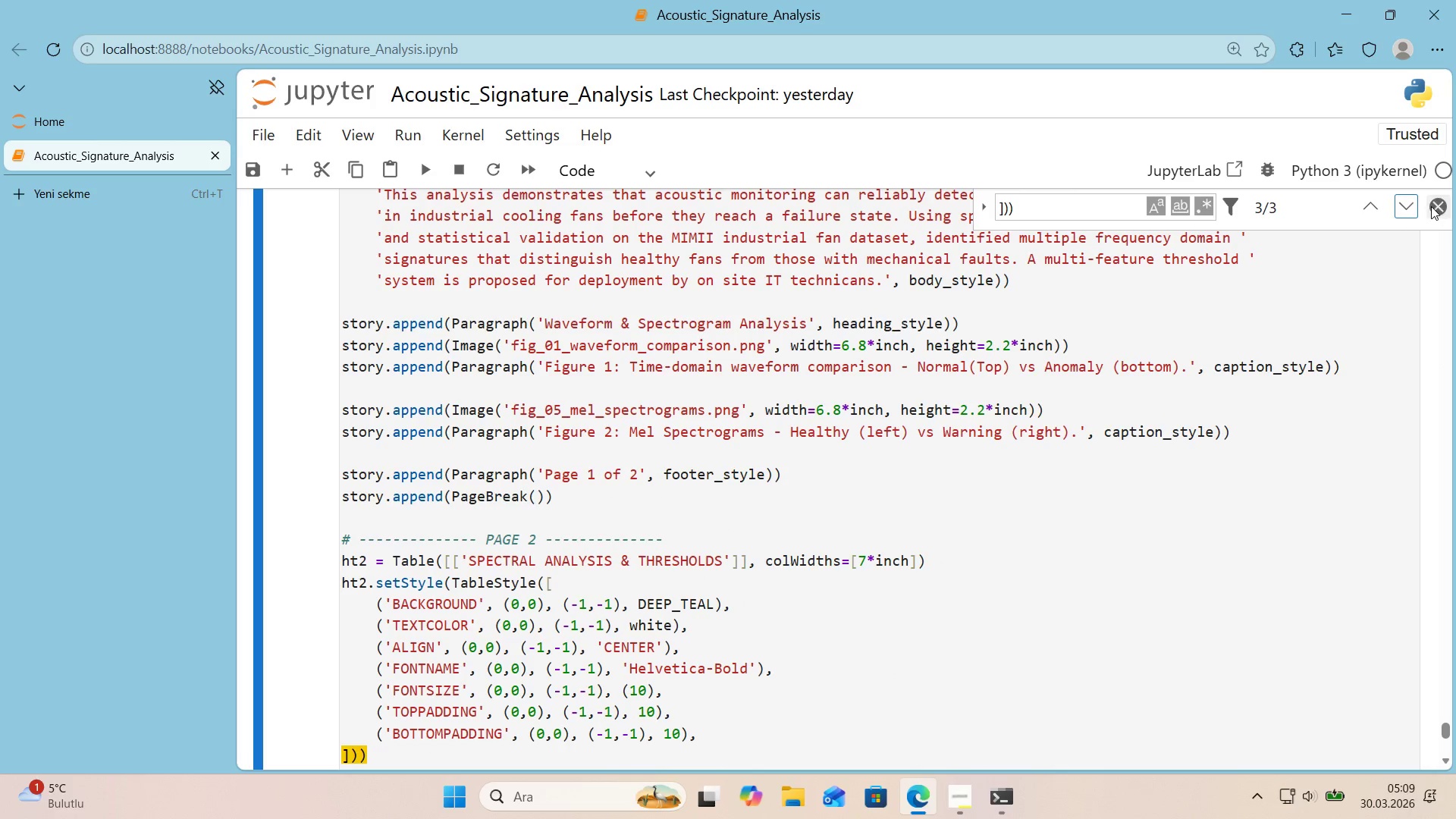 
left_click([1436, 206])
 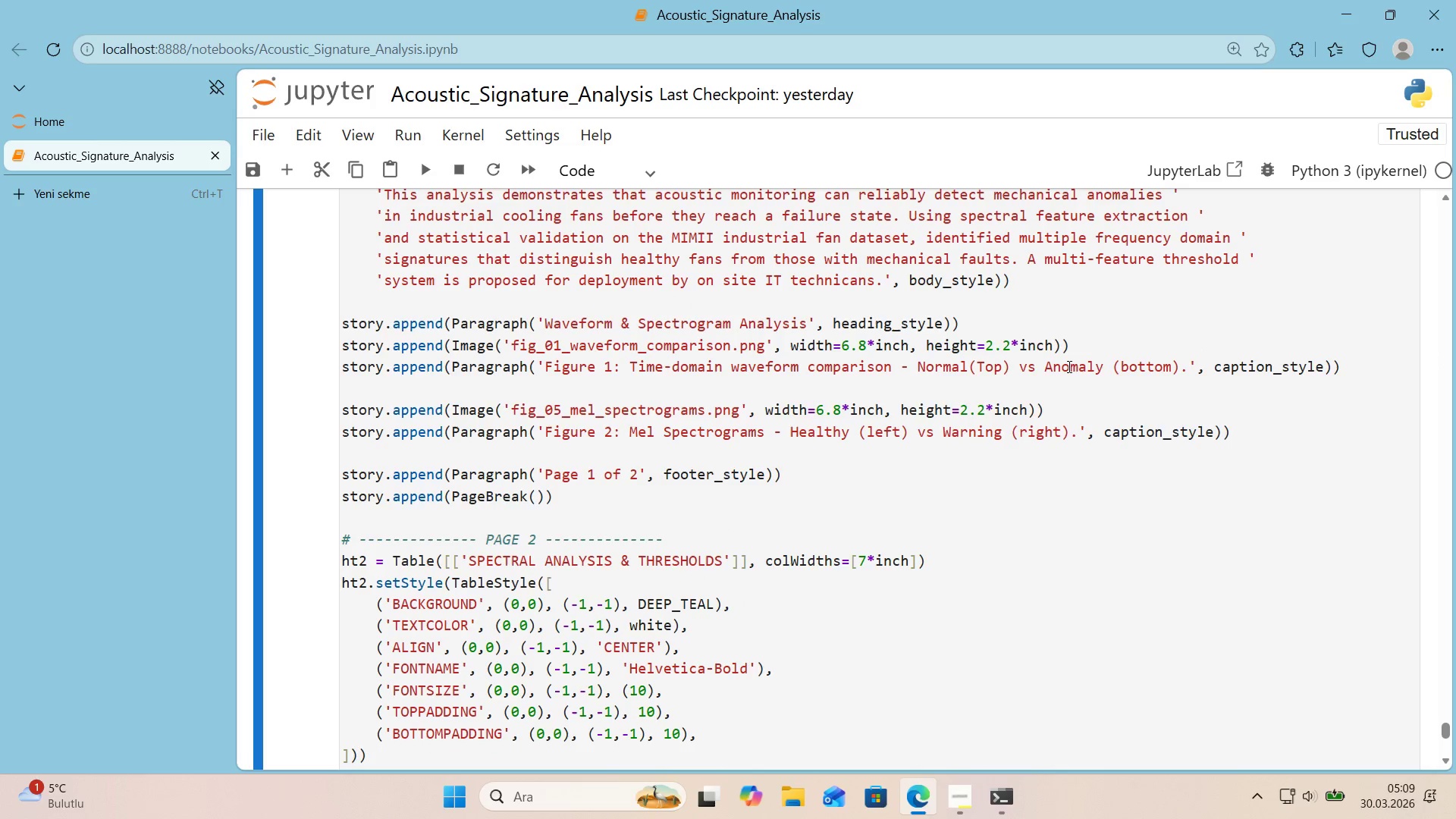 
scroll: coordinate [985, 400], scroll_direction: down, amount: 3.0
 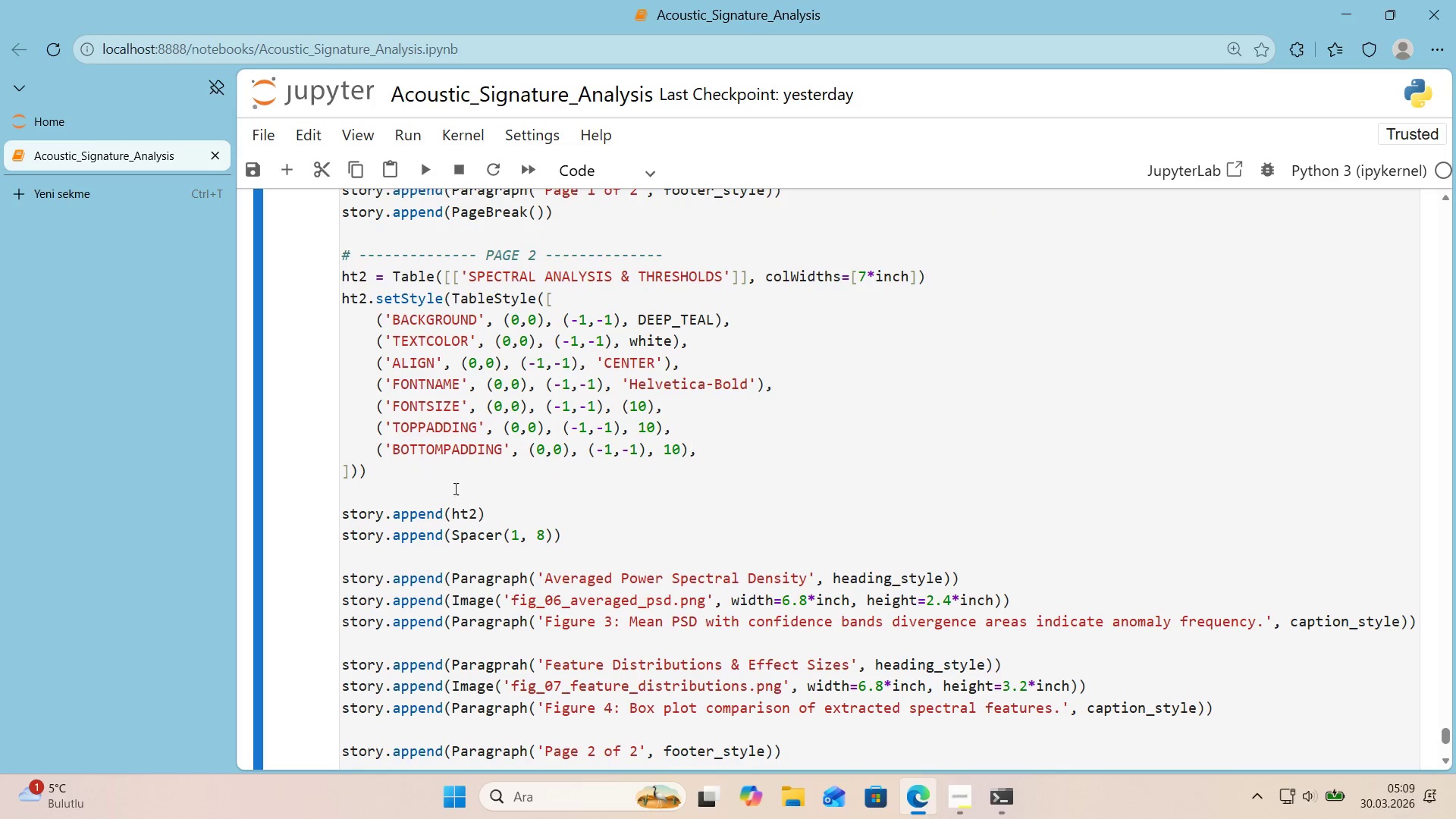 
left_click([400, 486])
 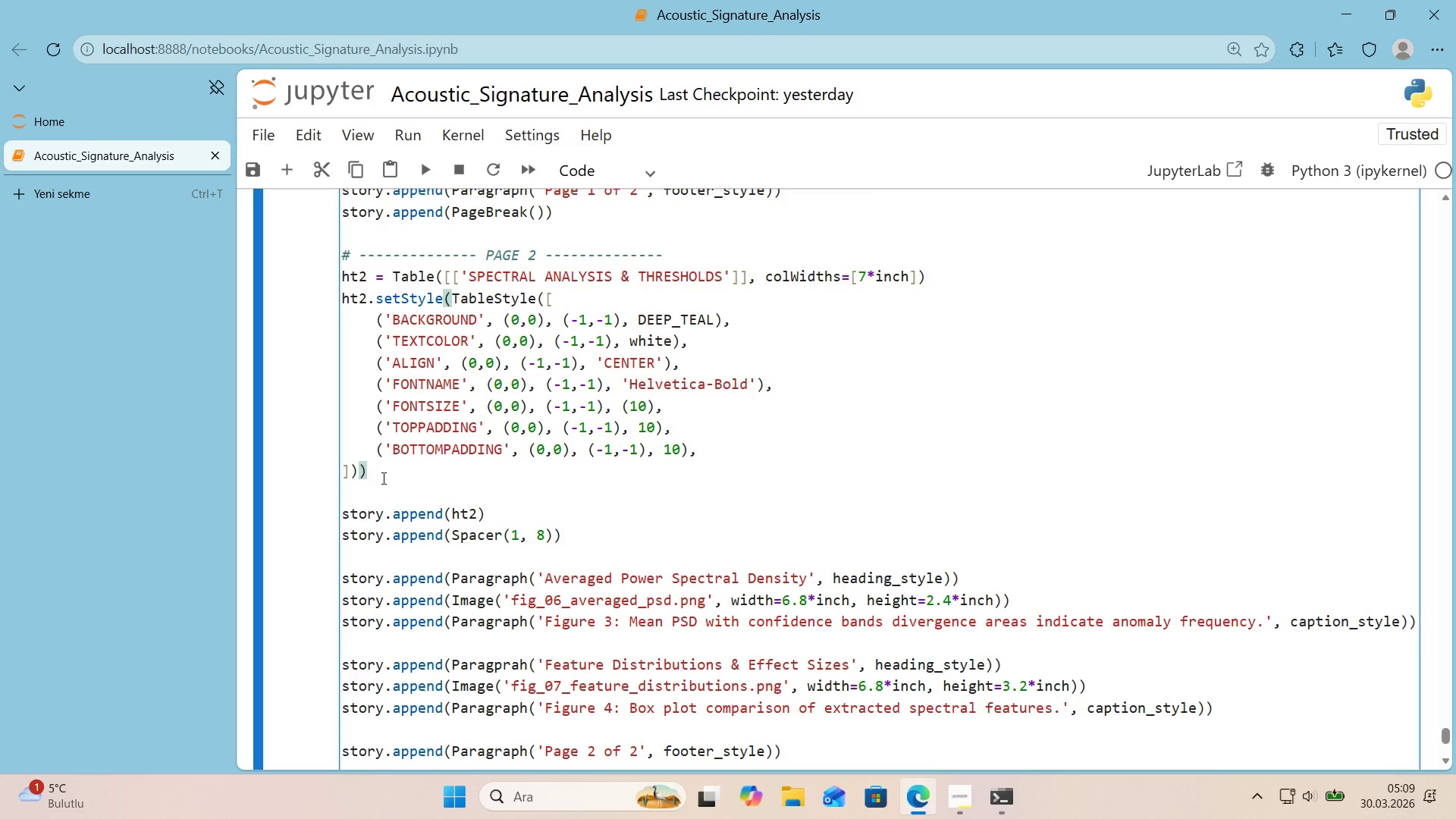 
key(ArrowLeft)
 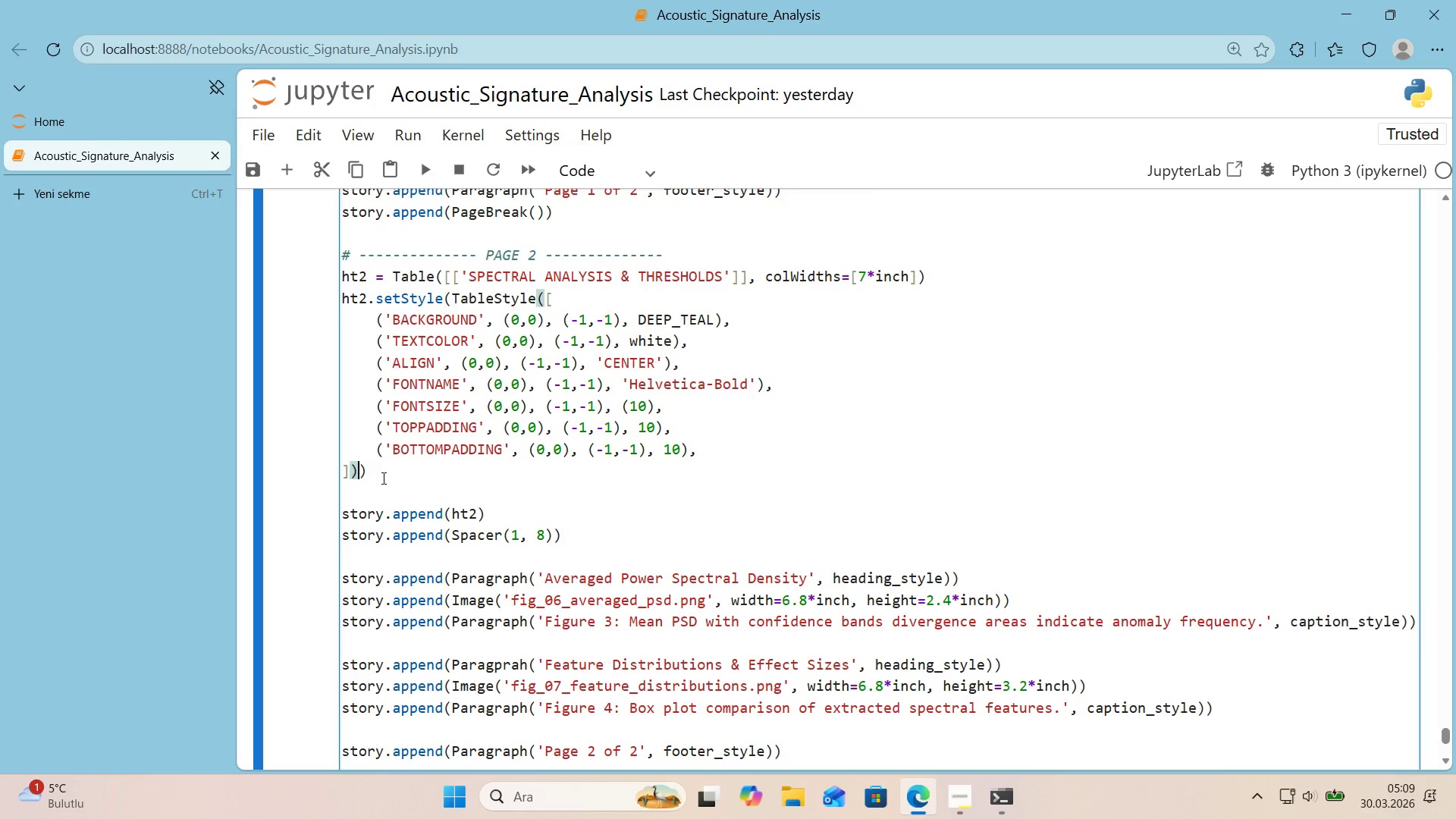 
key(ArrowLeft)
 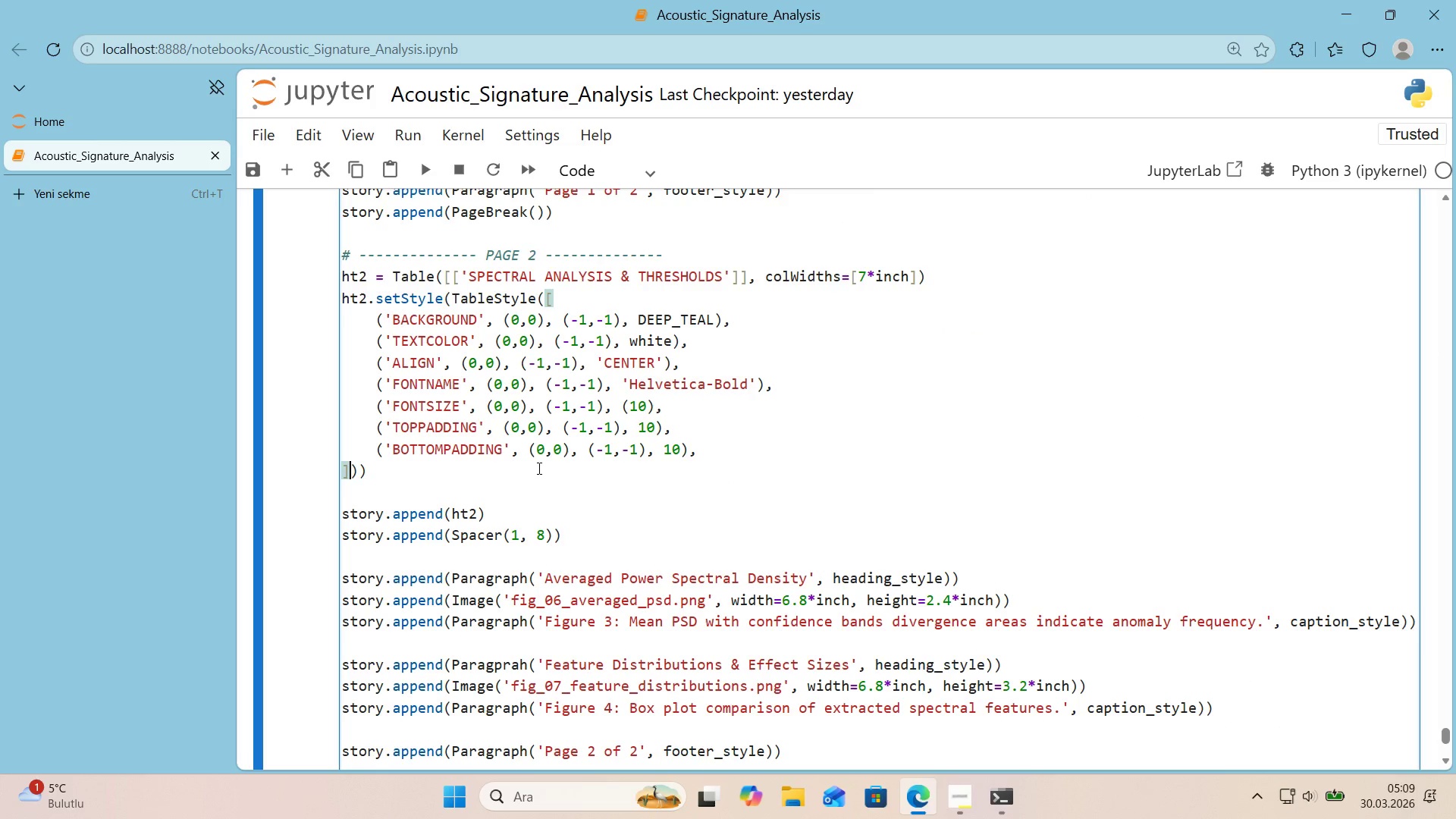 
scroll: coordinate [657, 410], scroll_direction: down, amount: 6.0
 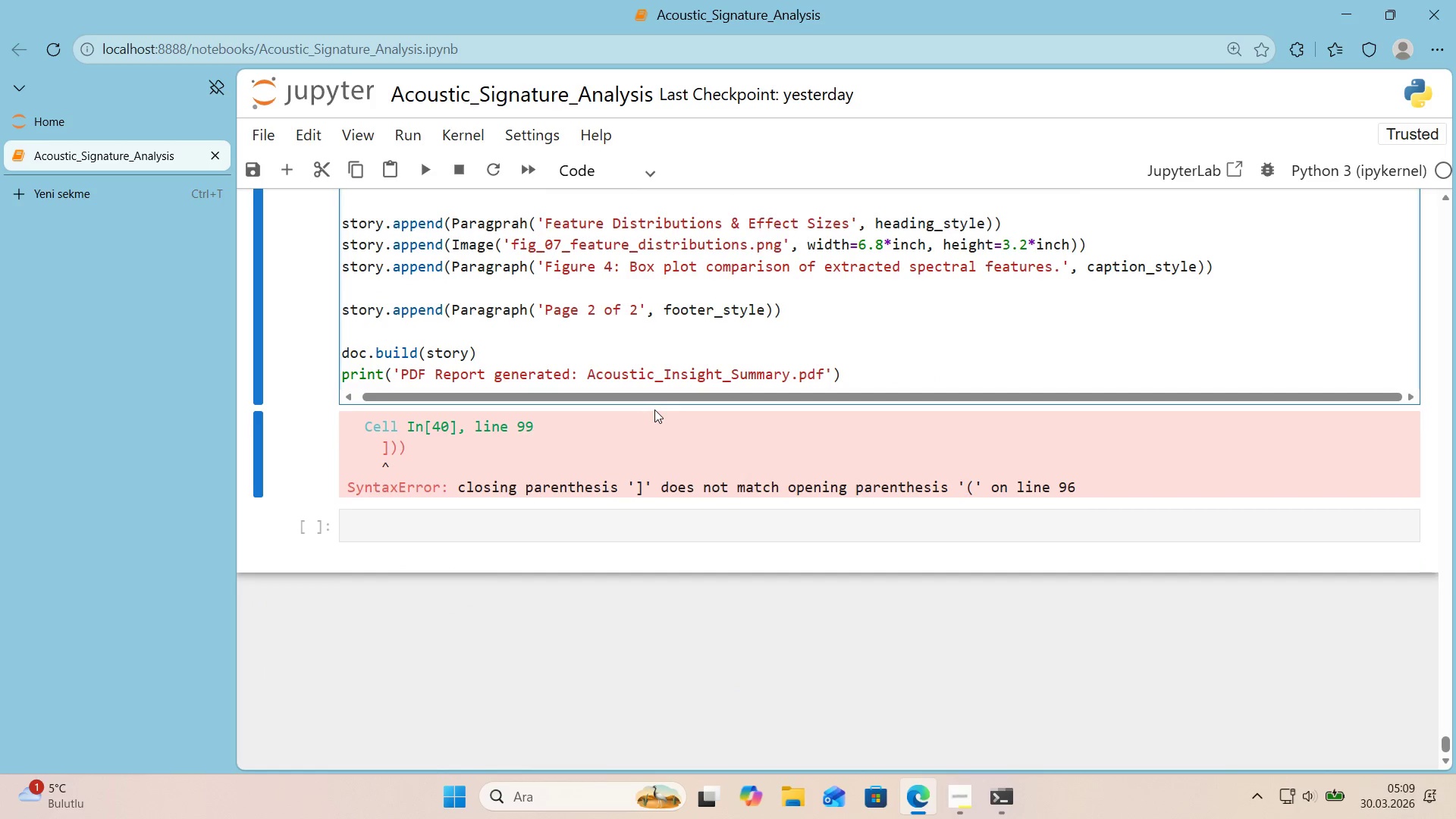 
scroll: coordinate [649, 406], scroll_direction: up, amount: 2.0
 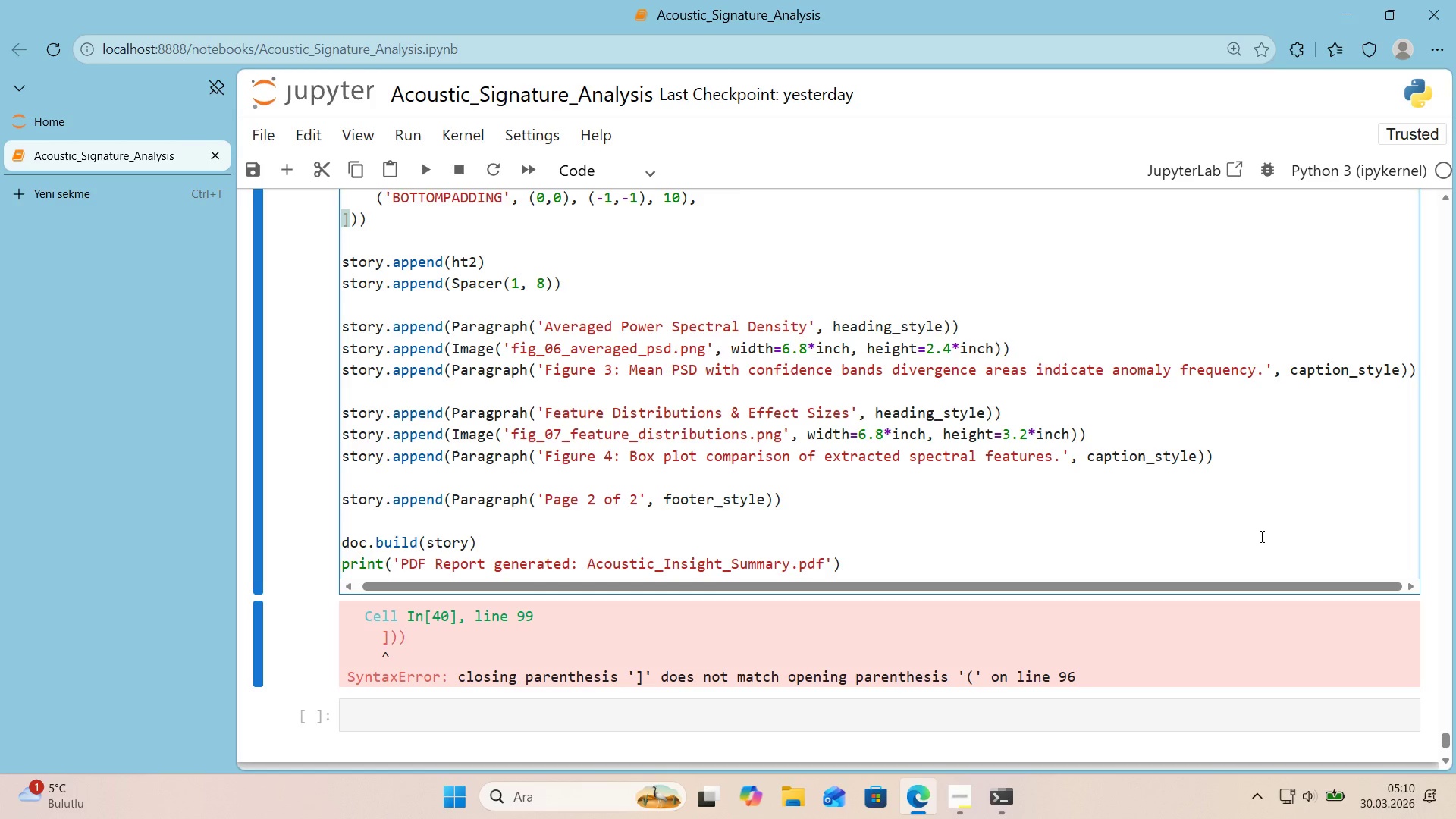 
wait(20.6)
 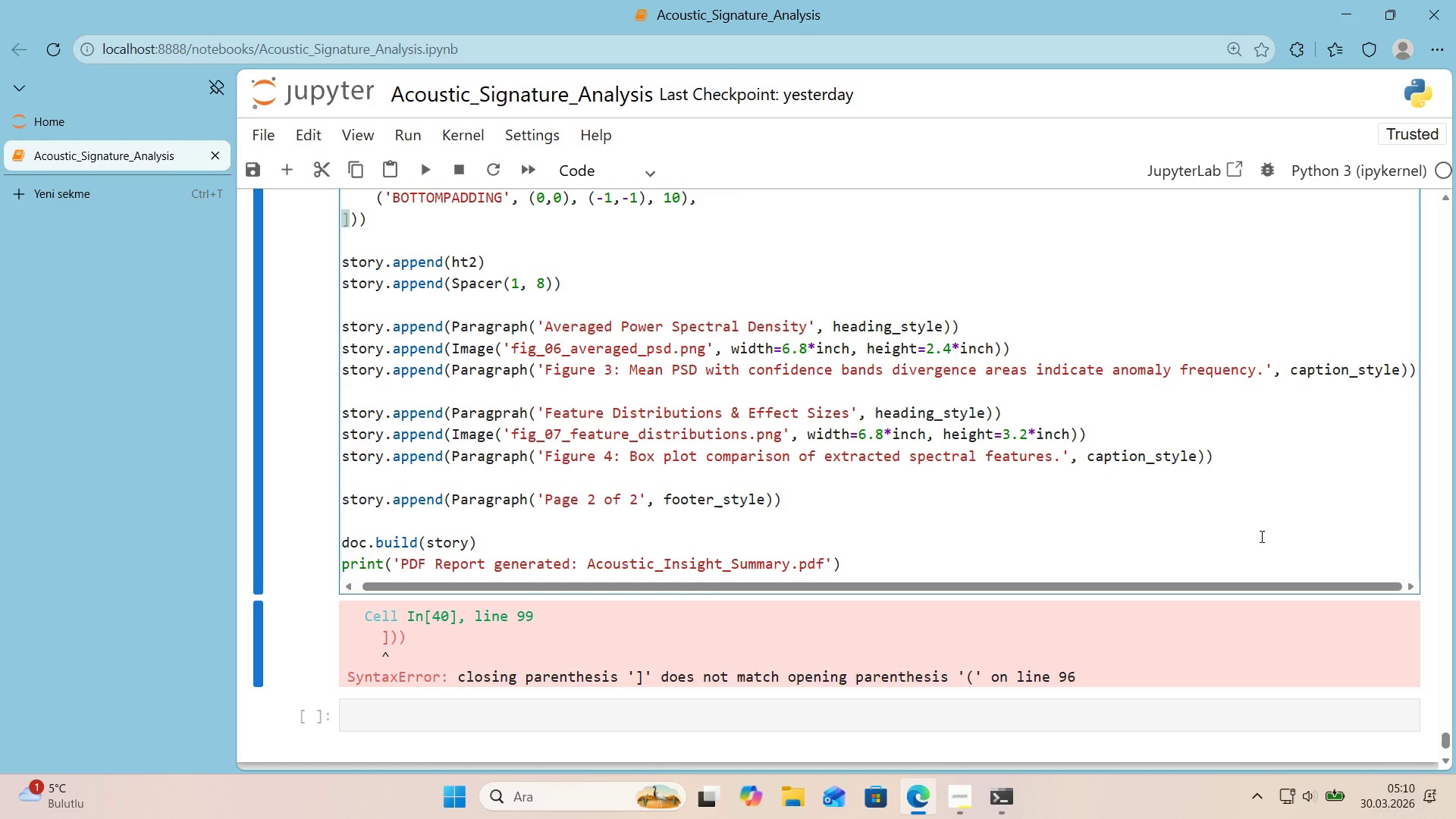 
scroll: coordinate [1247, 536], scroll_direction: up, amount: 4.0
 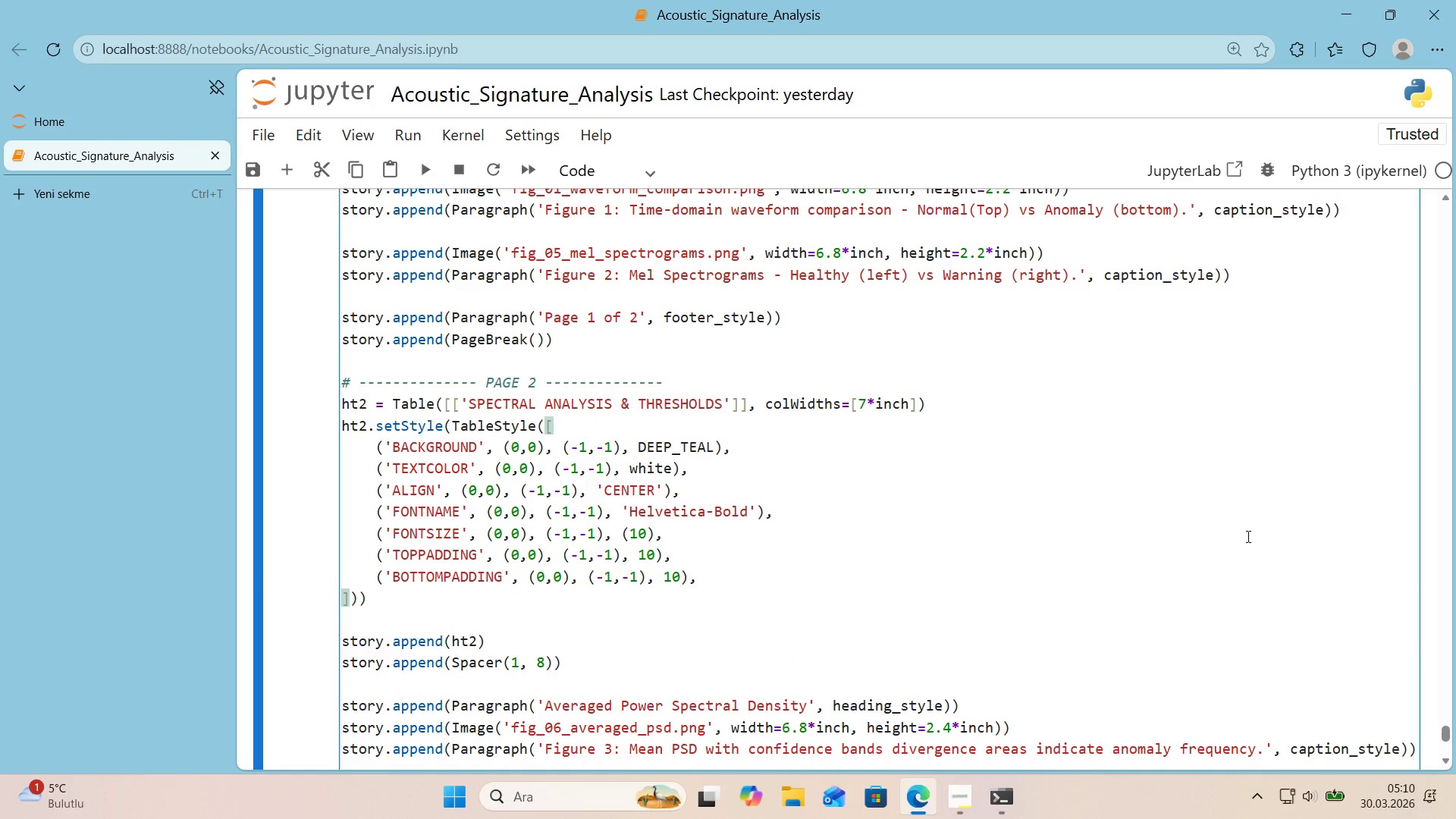 
wait(8.3)
 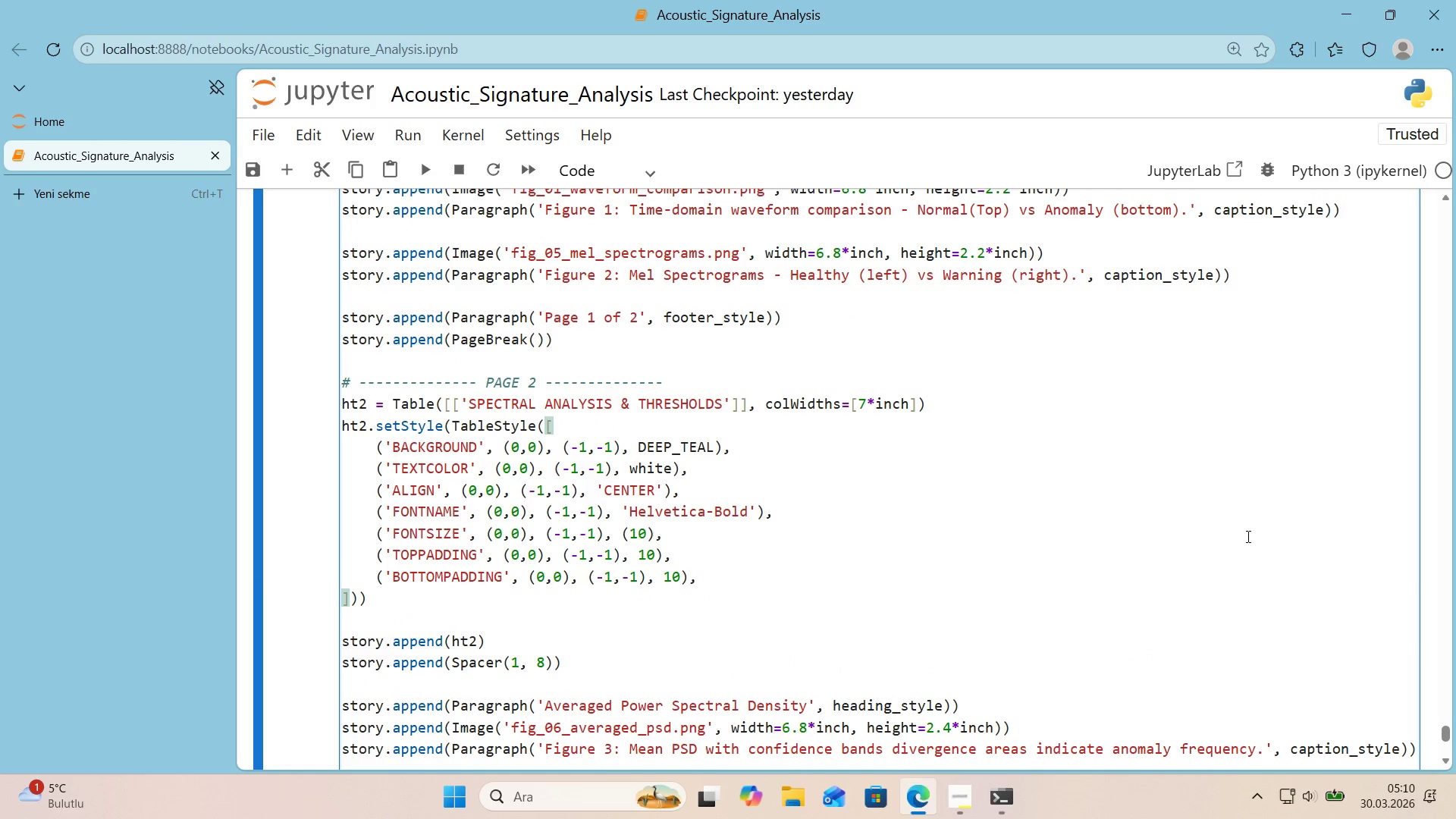 
scroll: coordinate [1291, 524], scroll_direction: up, amount: 5.0
 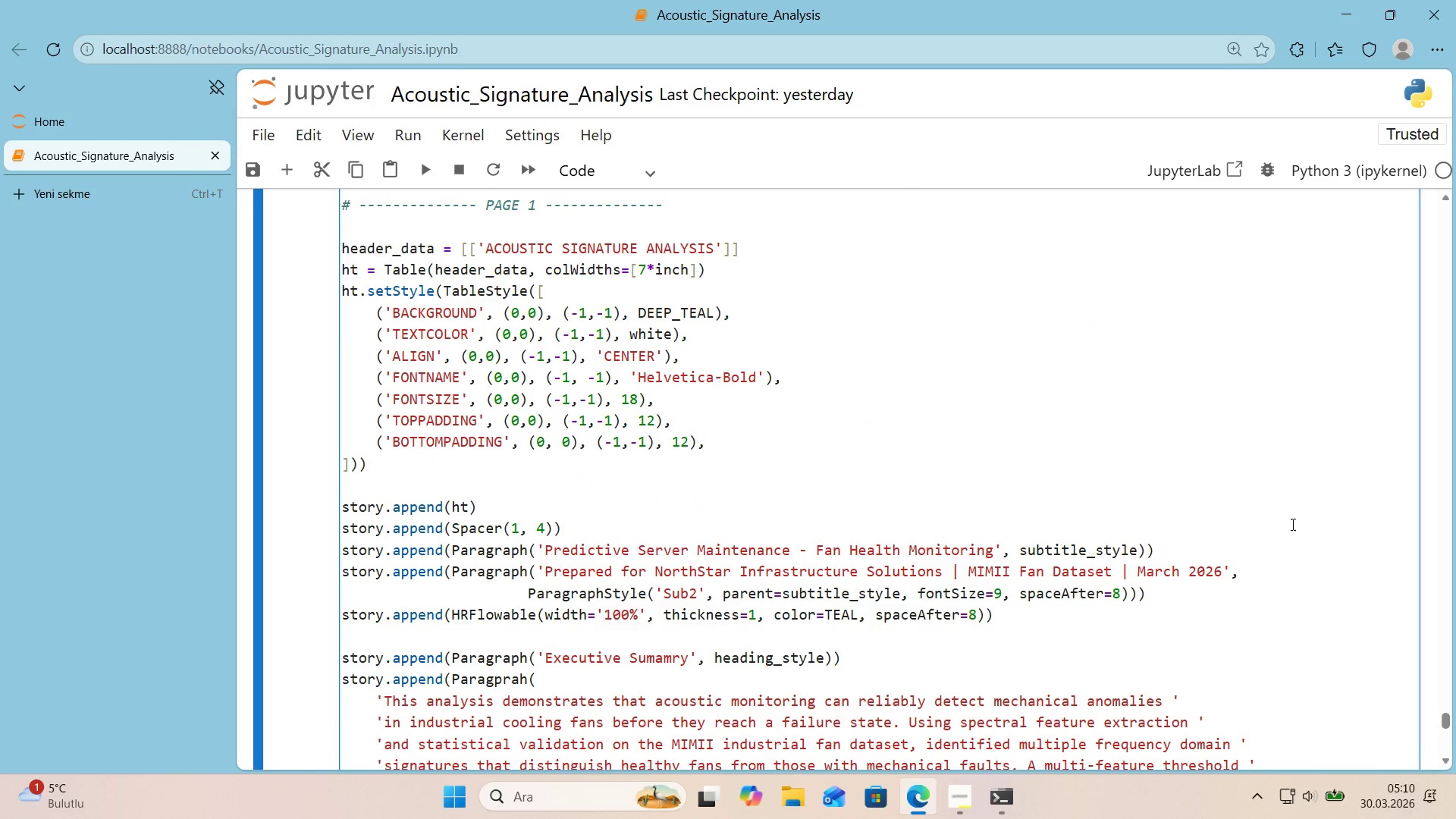 
wait(12.3)
 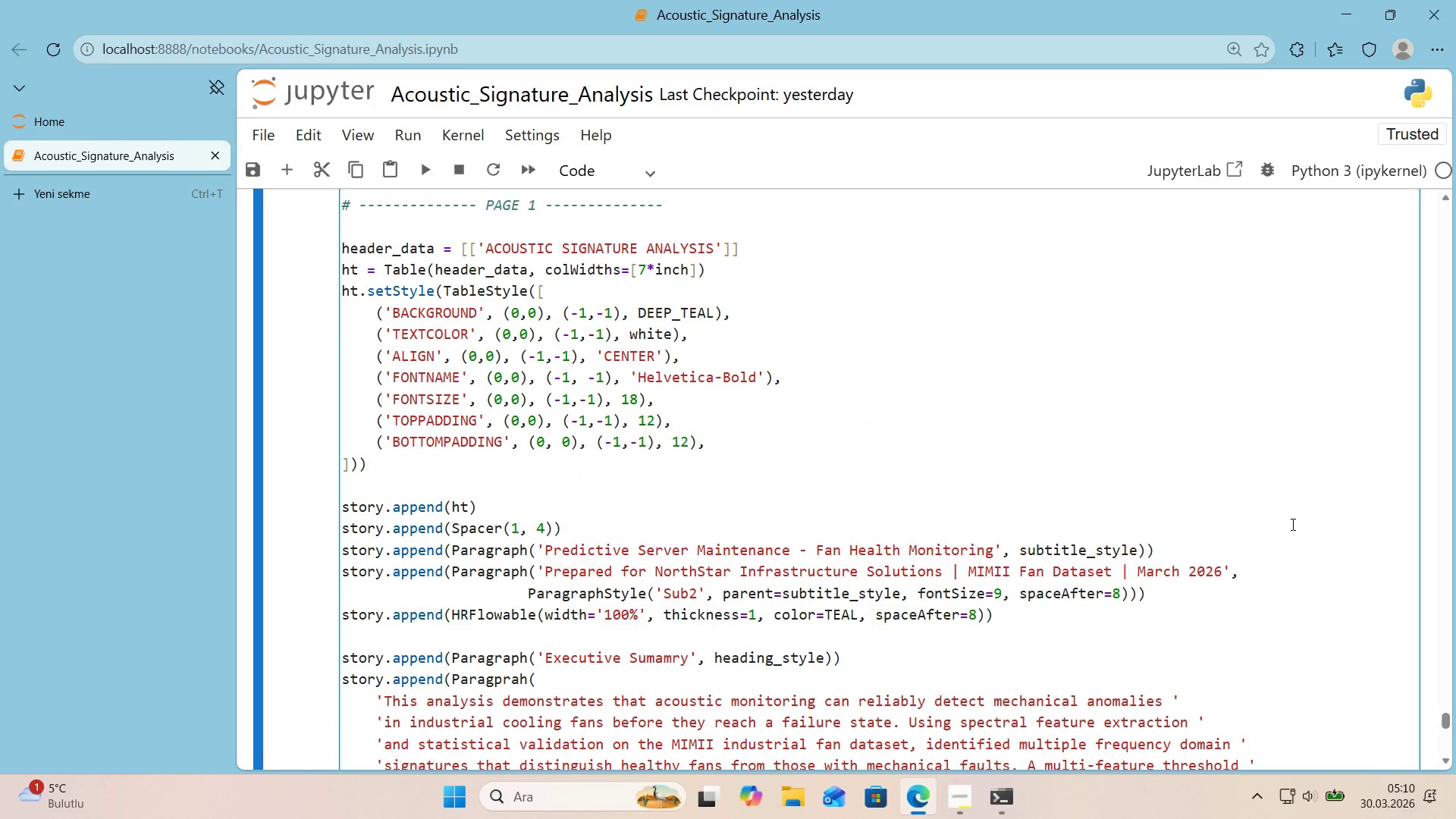 
key(ArrowLeft)
 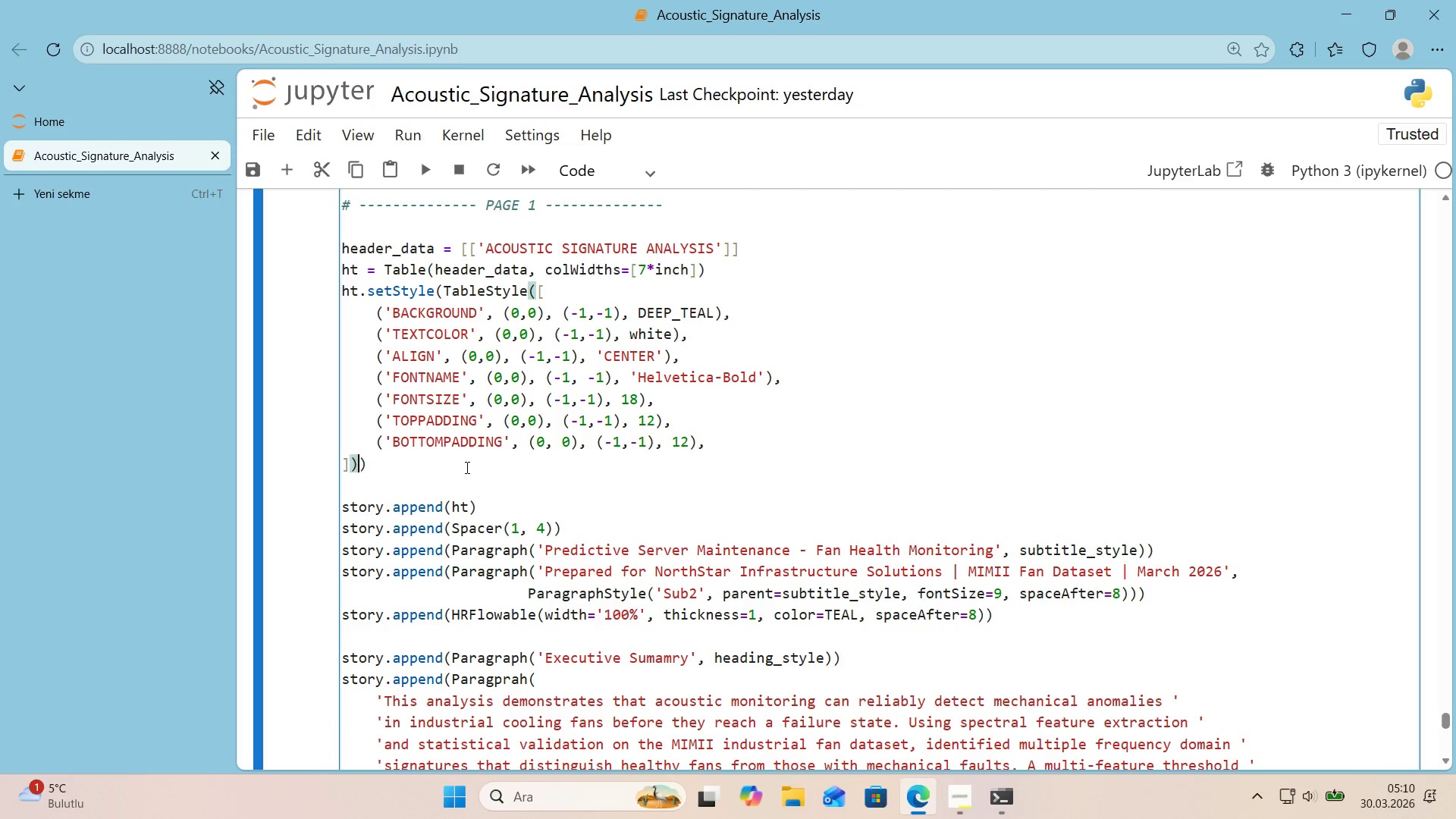 
key(ArrowLeft)
 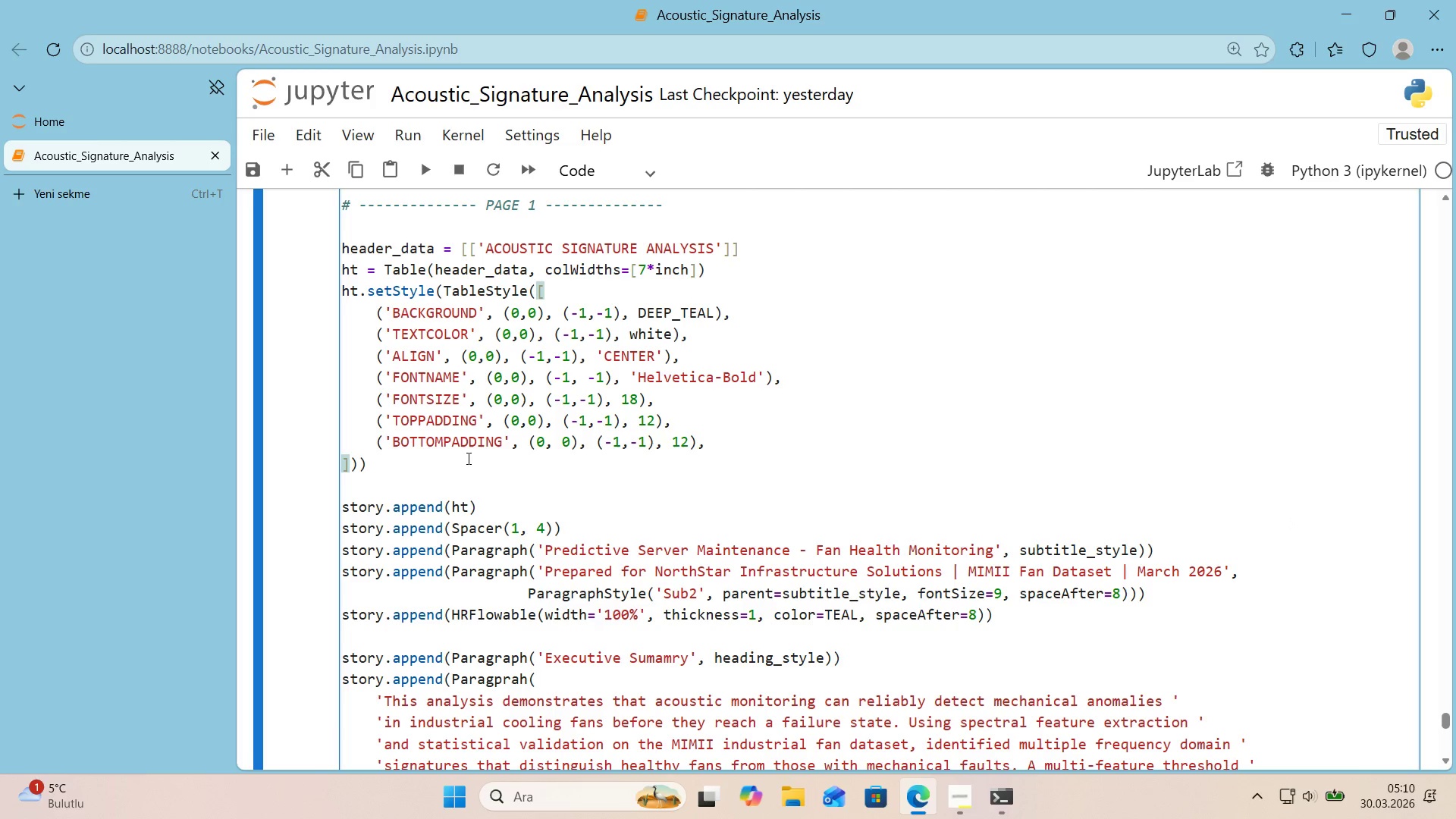 
scroll: coordinate [466, 458], scroll_direction: down, amount: 6.0
 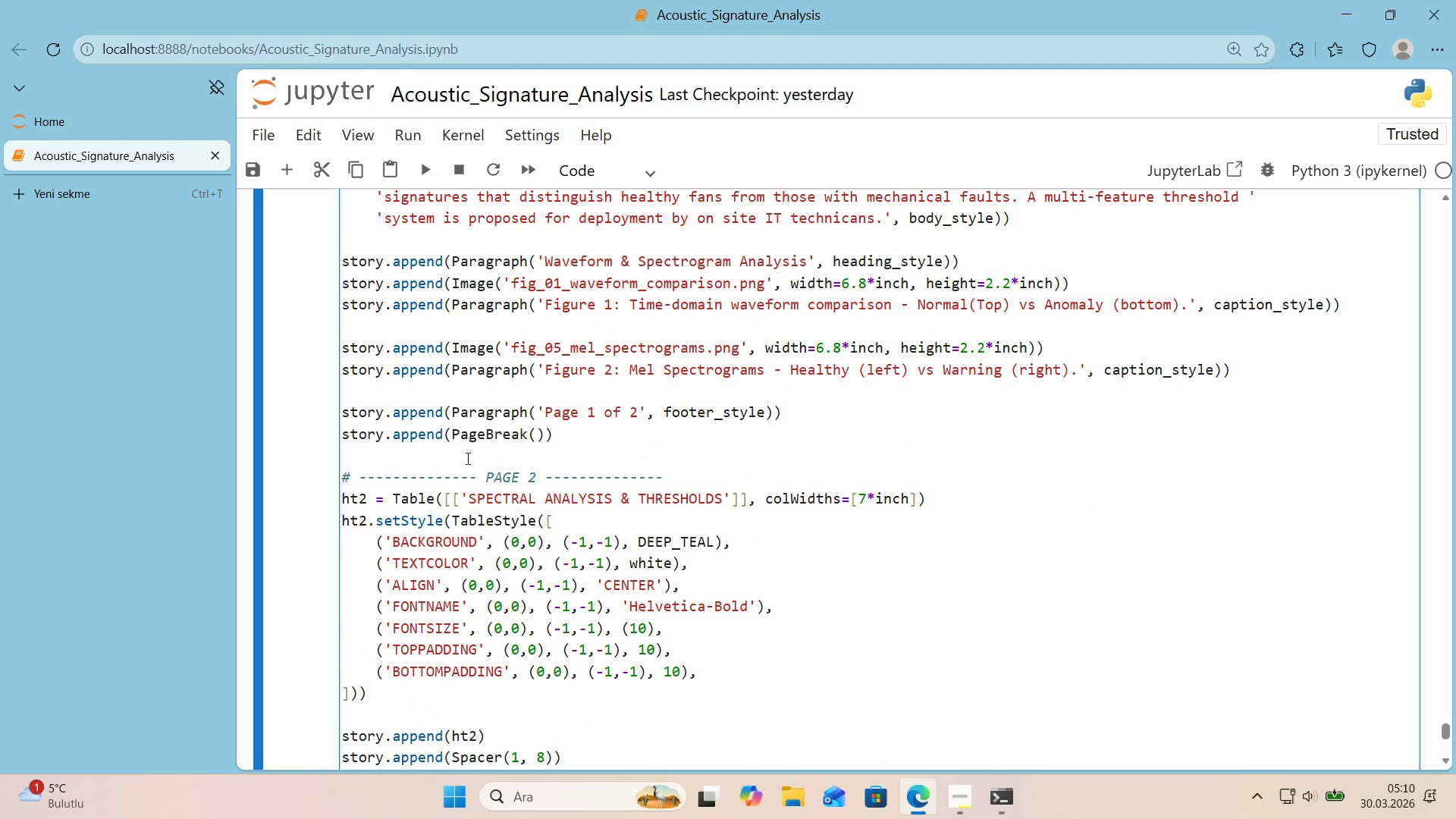 
double_click([453, 524])
 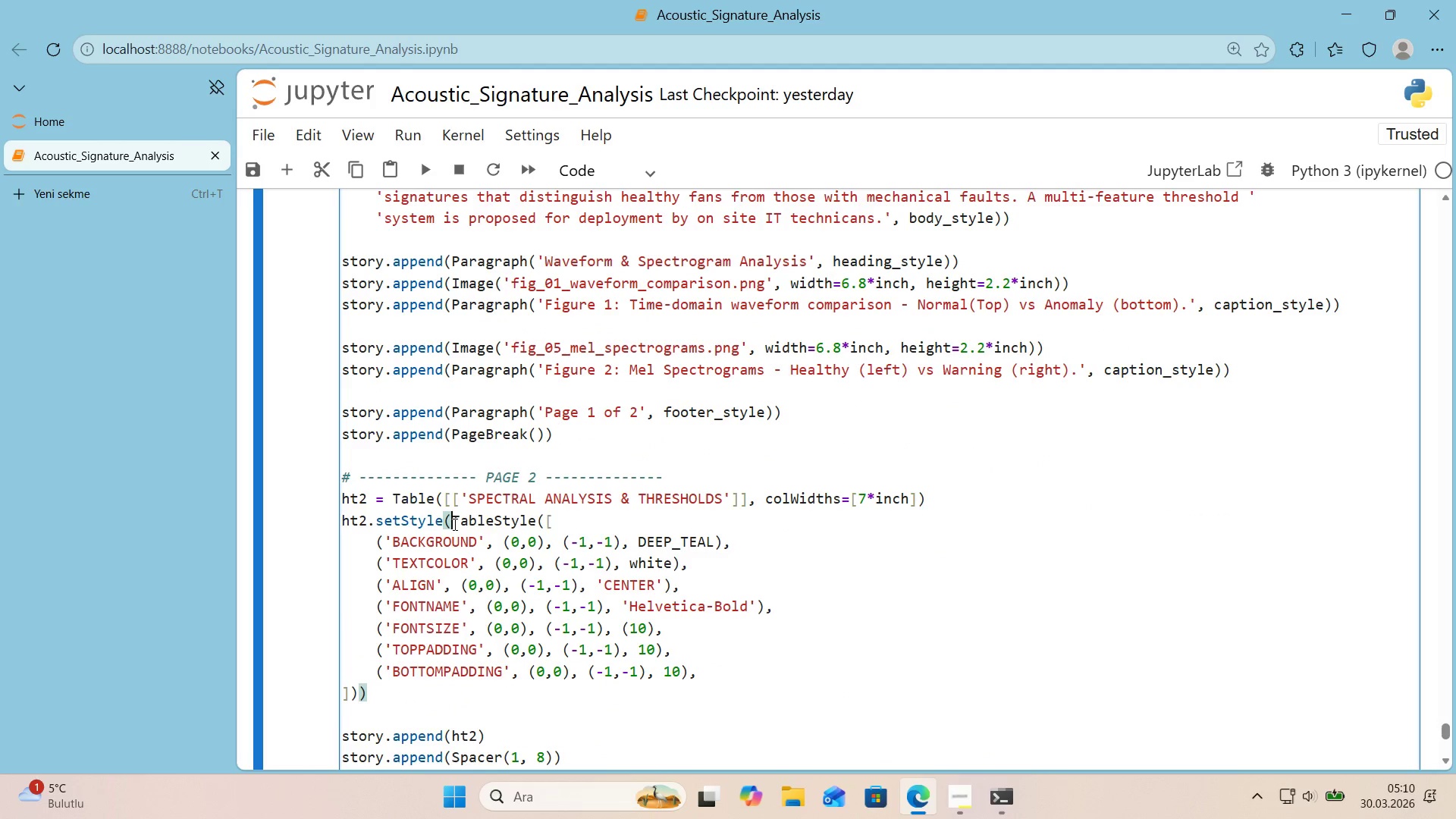 
scroll: coordinate [476, 521], scroll_direction: down, amount: 7.0
 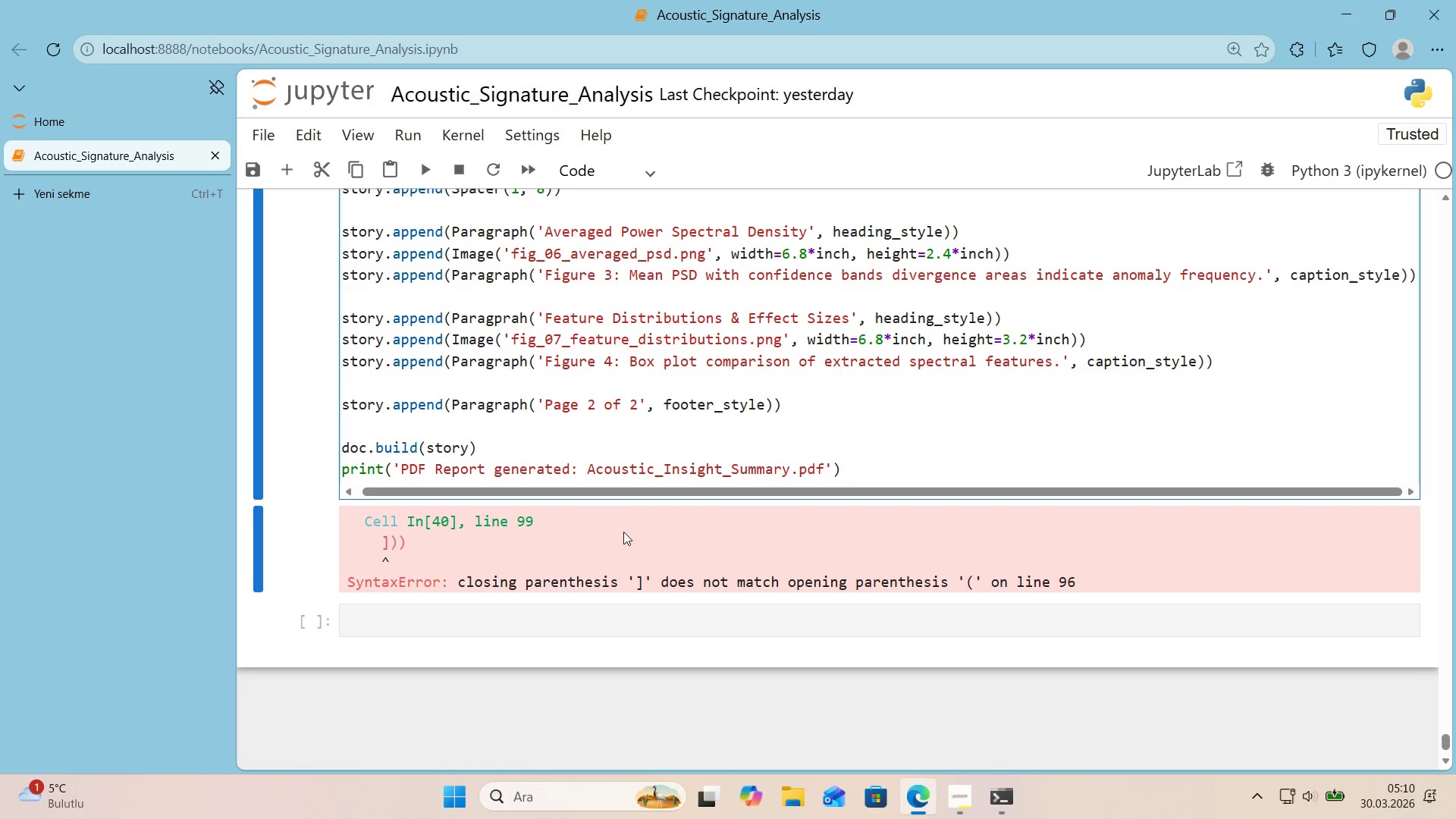 
left_click_drag(start_coordinate=[639, 490], to_coordinate=[733, 498])
 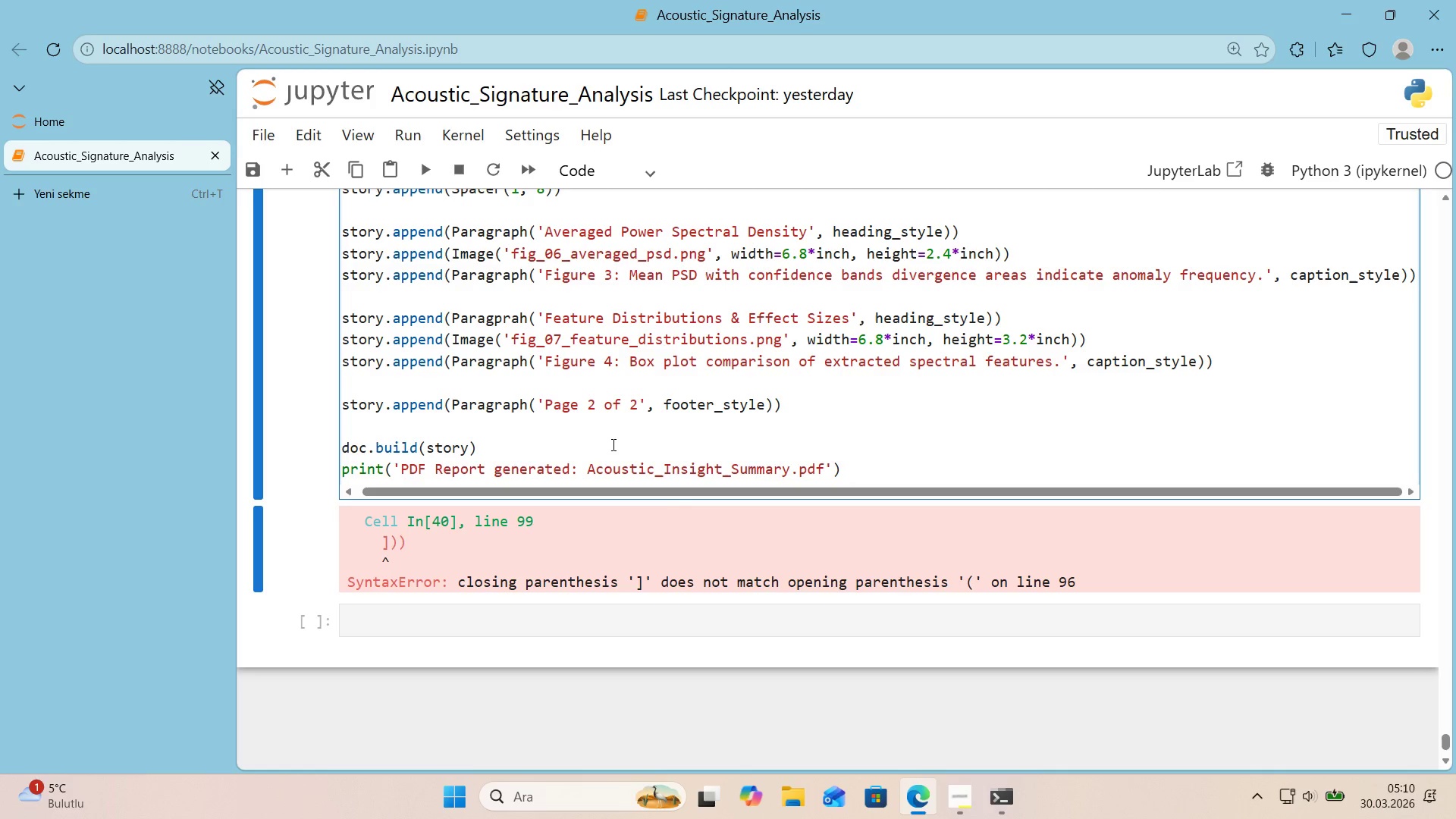 
scroll: coordinate [605, 446], scroll_direction: up, amount: 3.0
 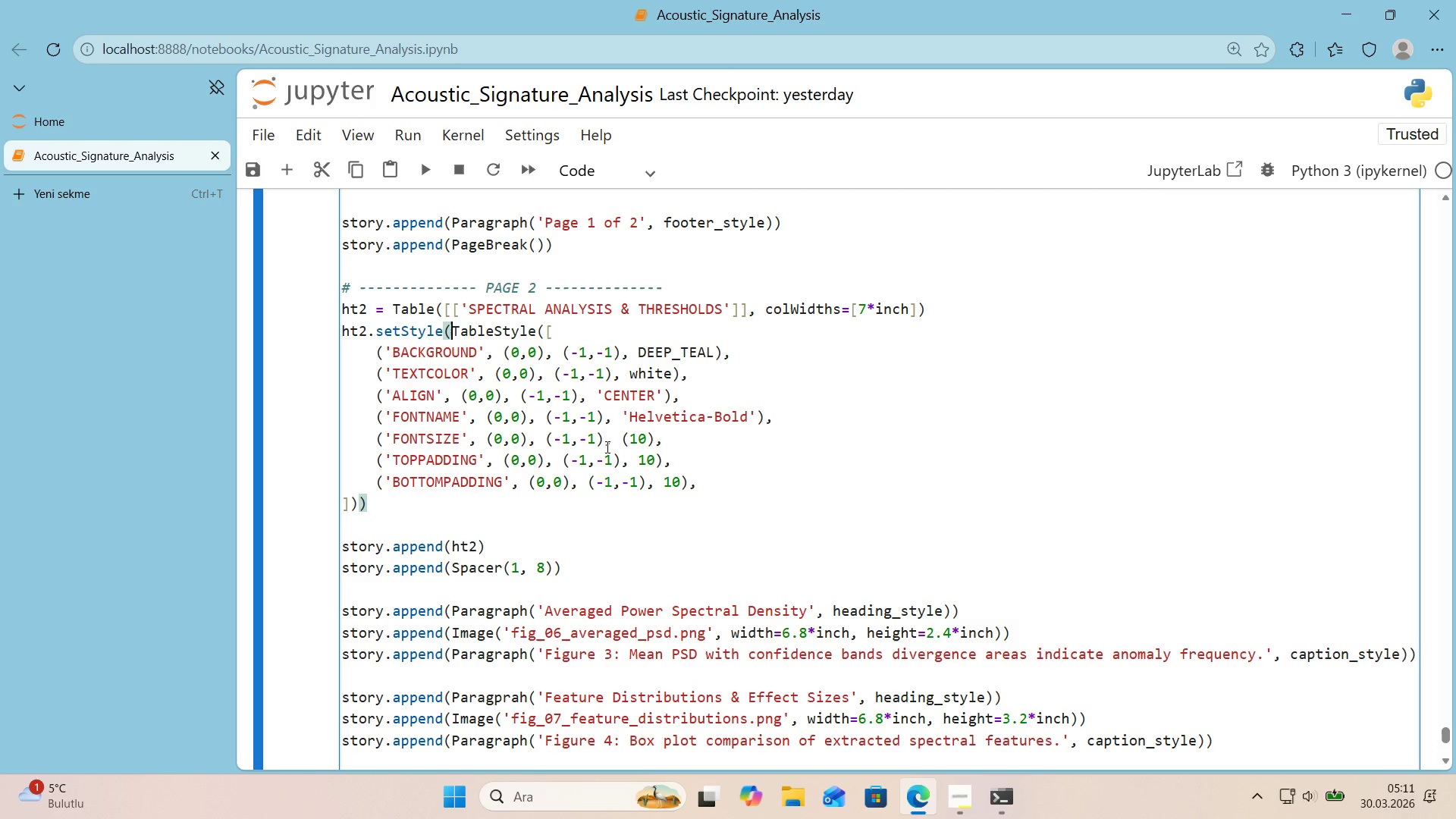 
wait(17.53)
 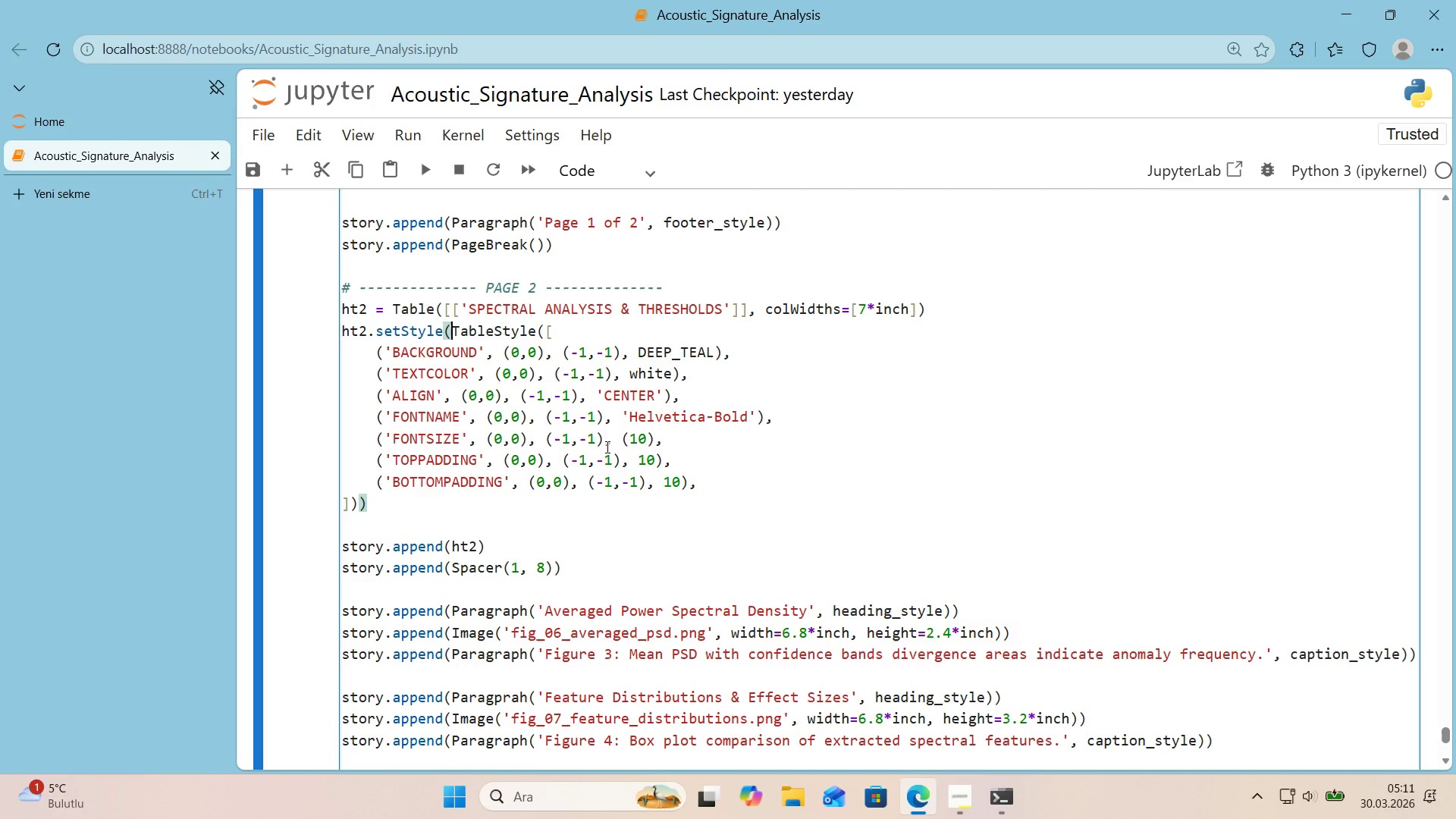 
scroll: coordinate [854, 563], scroll_direction: down, amount: 1.0
 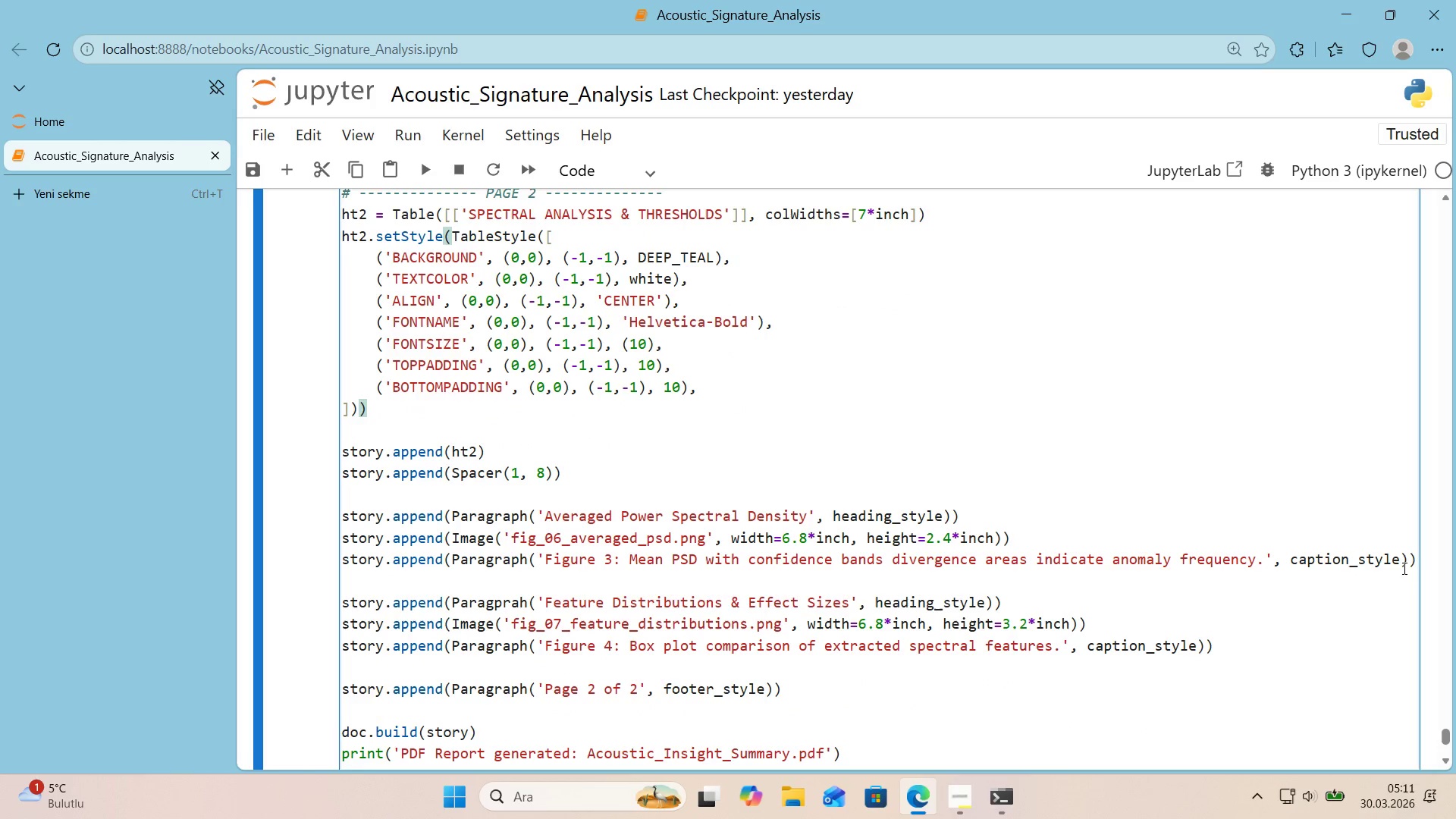 
double_click([1411, 562])
 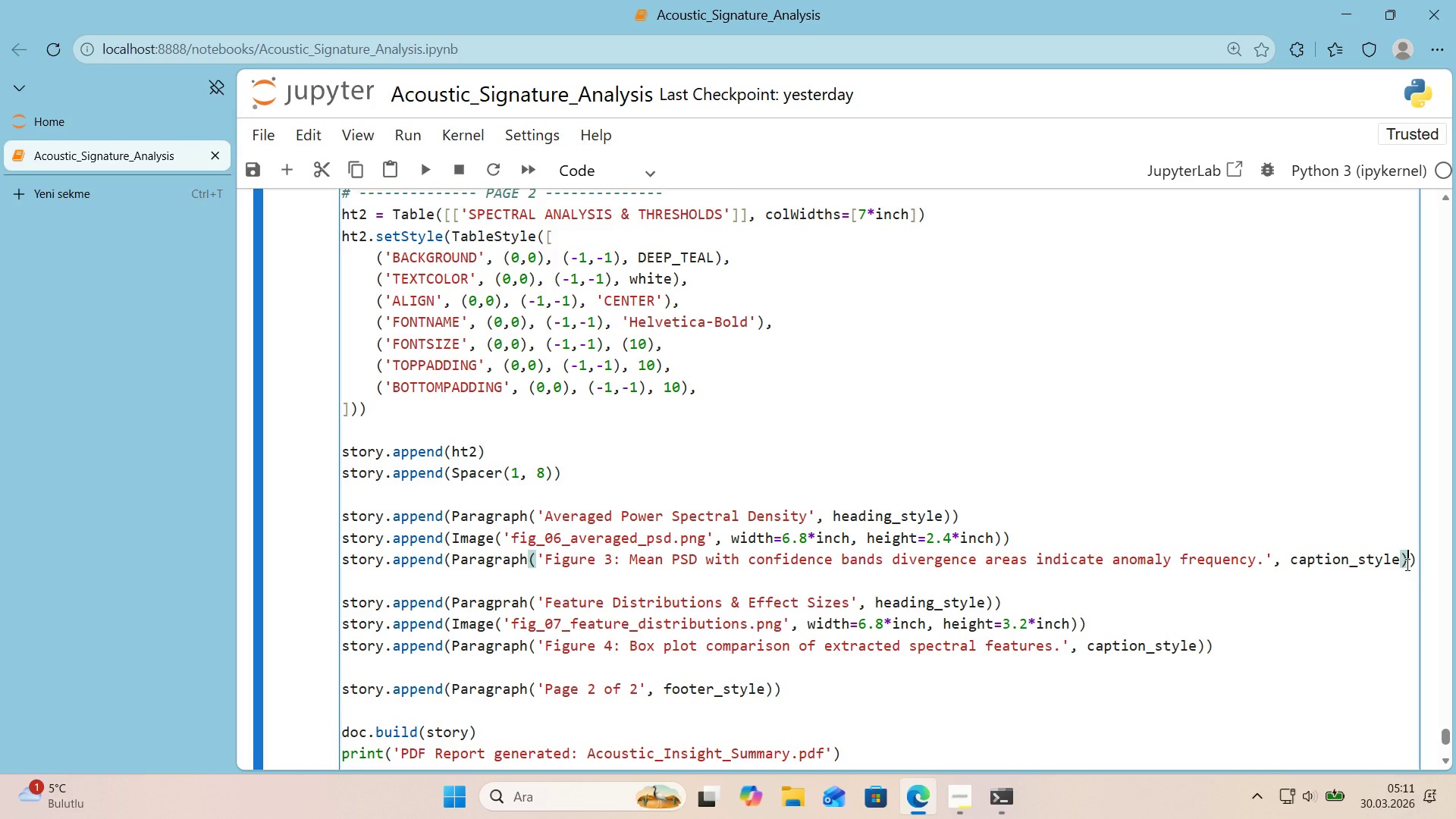 
wait(6.86)
 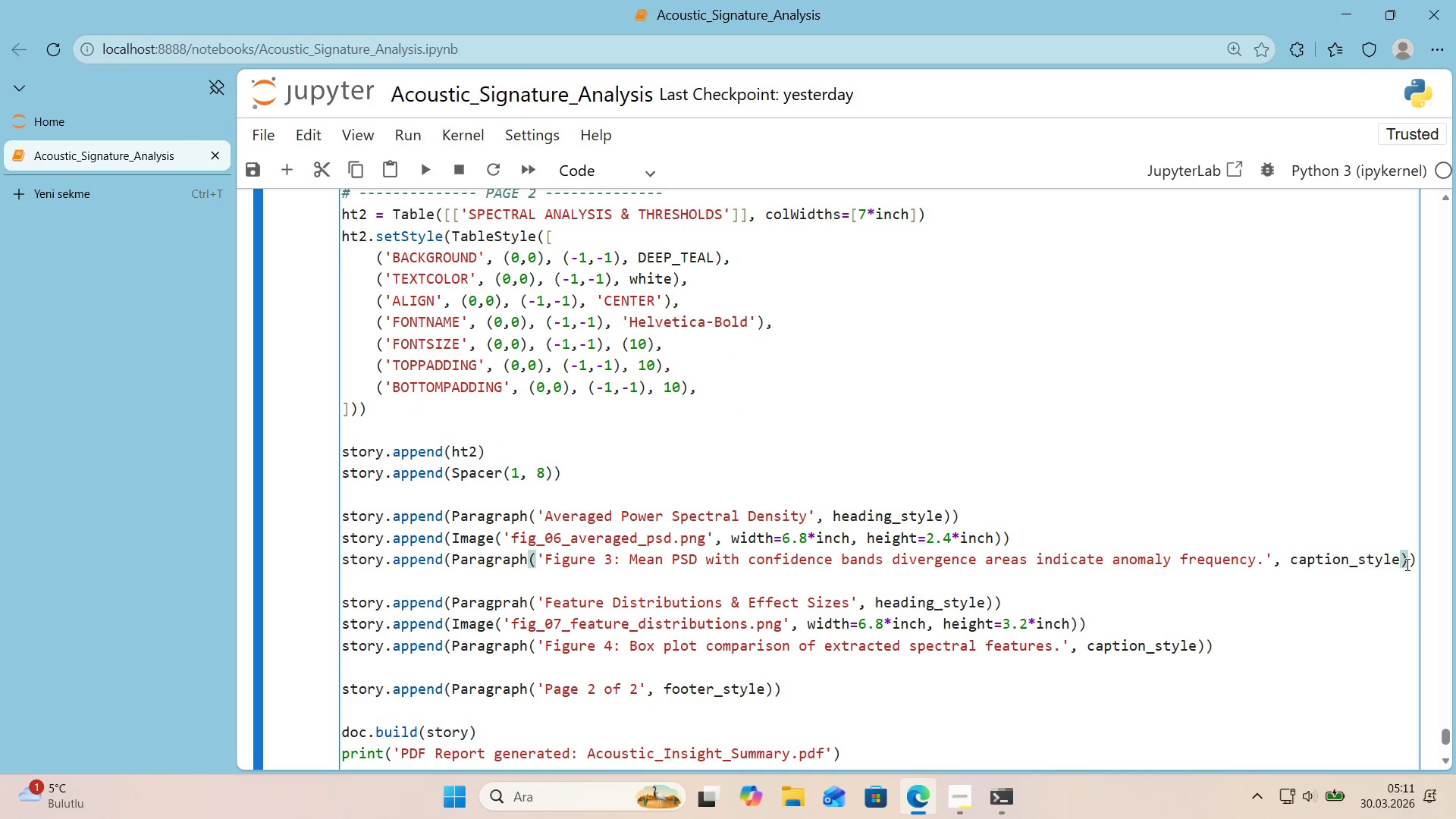 
left_click([1168, 606])
 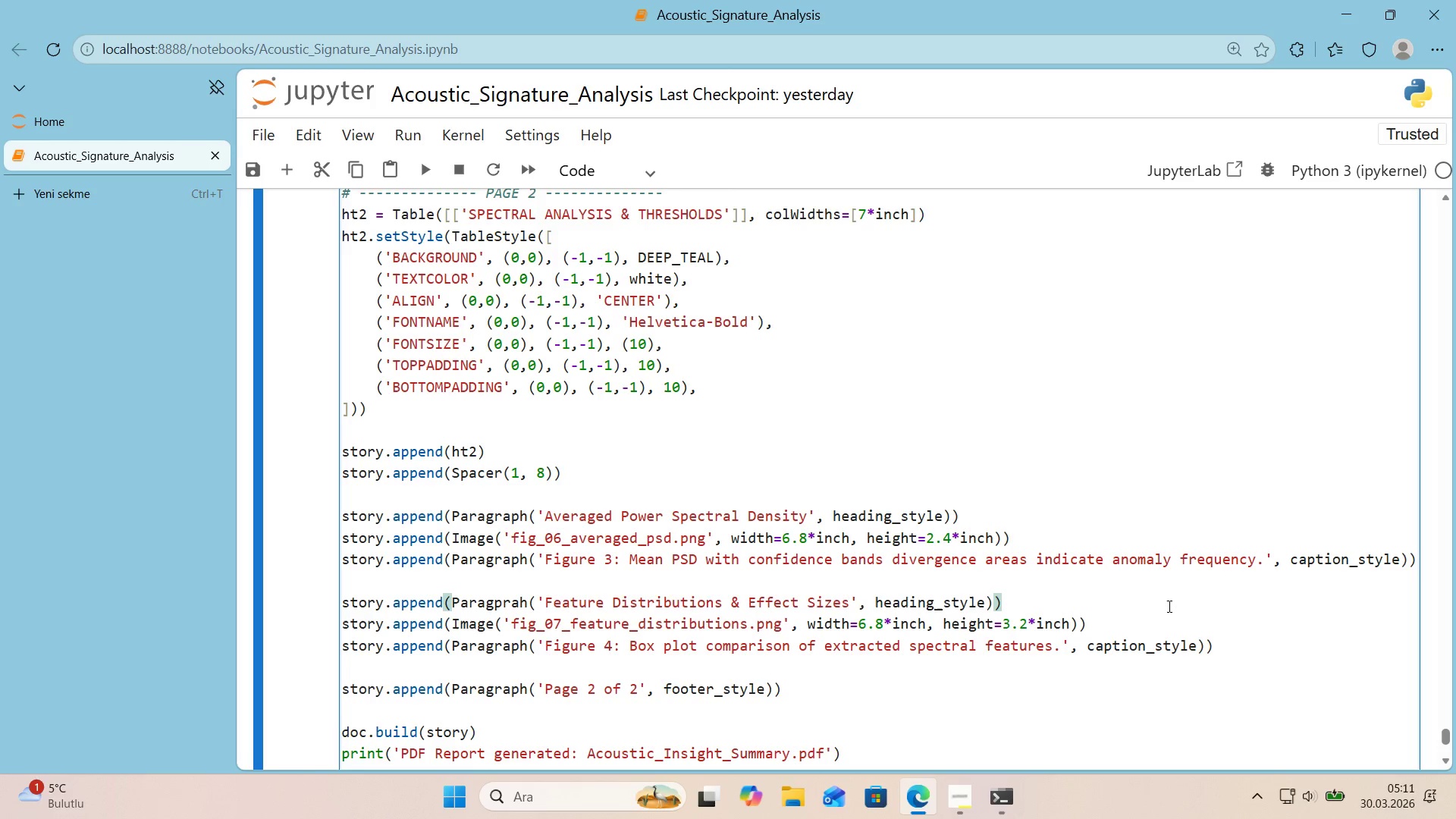 
wait(17.78)
 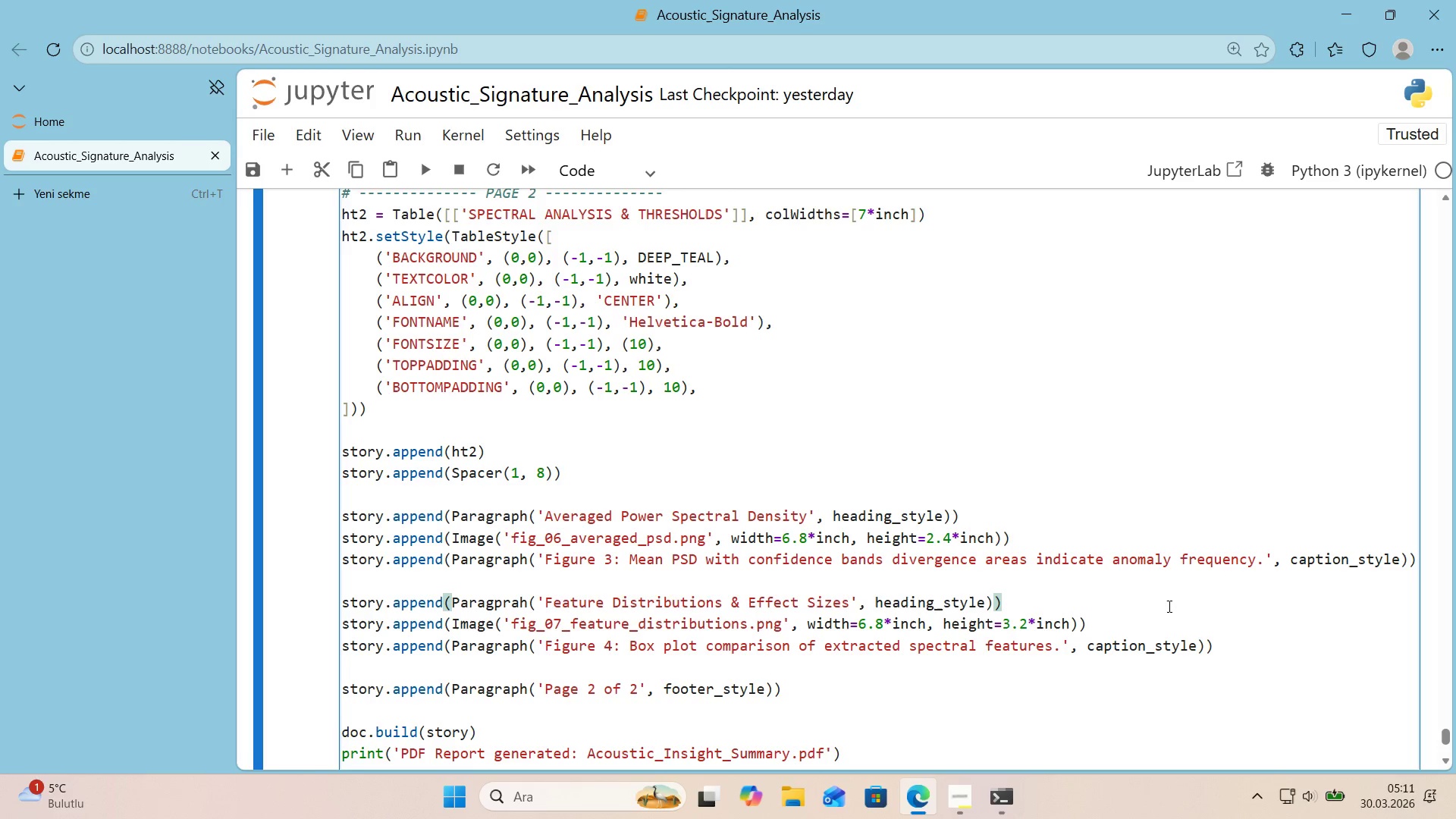 
scroll: coordinate [1131, 580], scroll_direction: down, amount: 1.0
 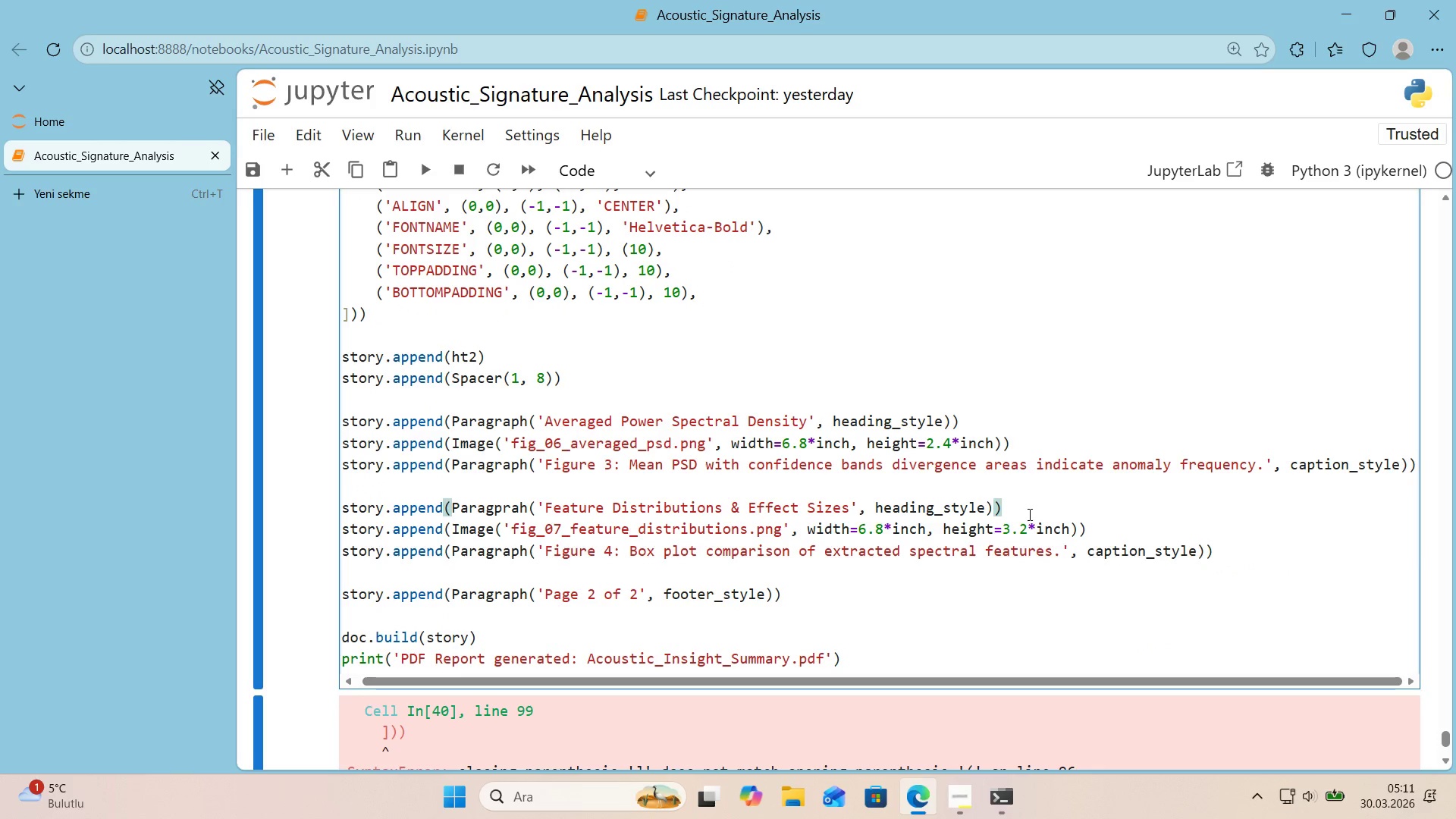 
scroll: coordinate [1036, 522], scroll_direction: up, amount: 5.0
 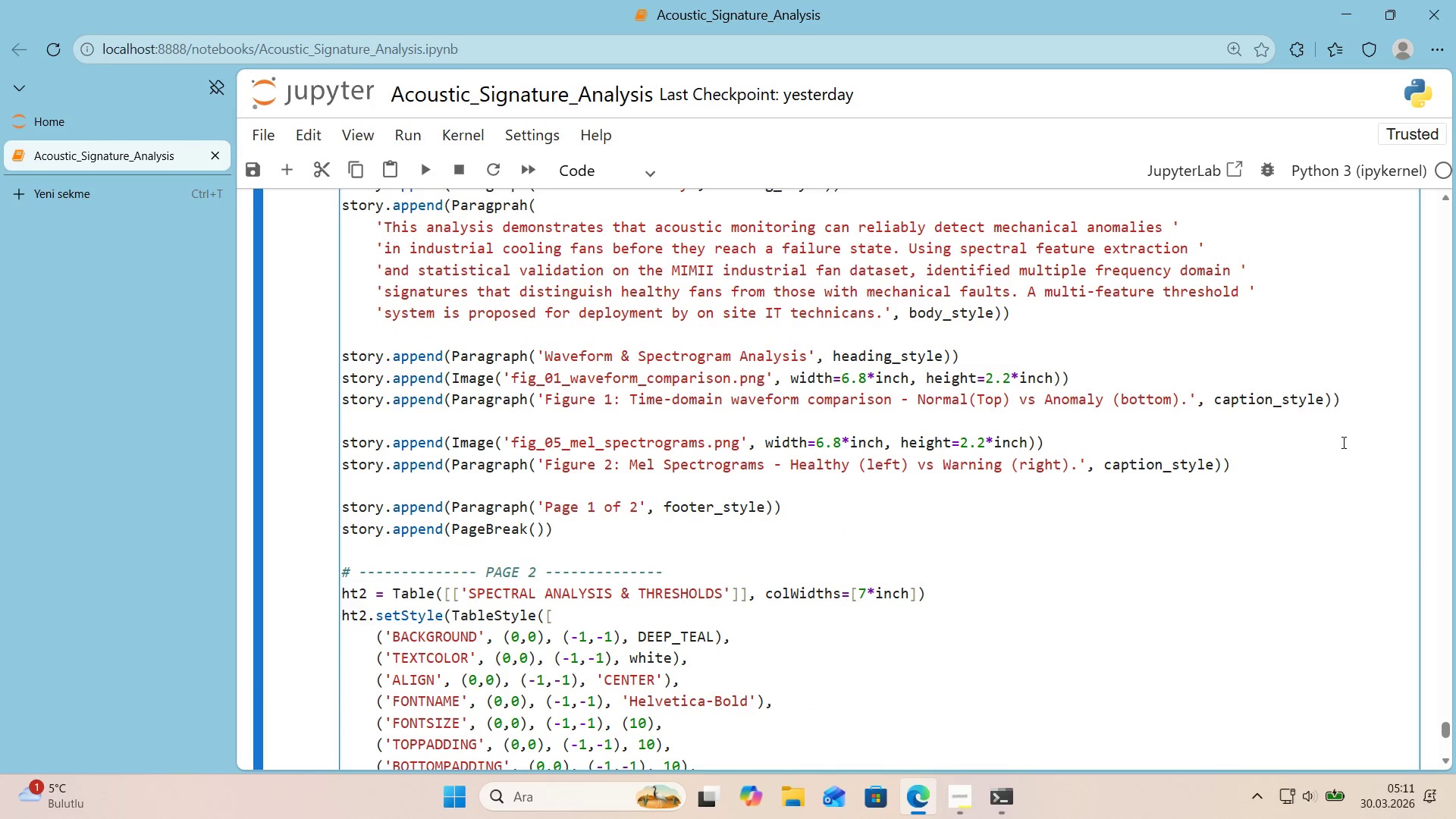 
left_click([1355, 408])
 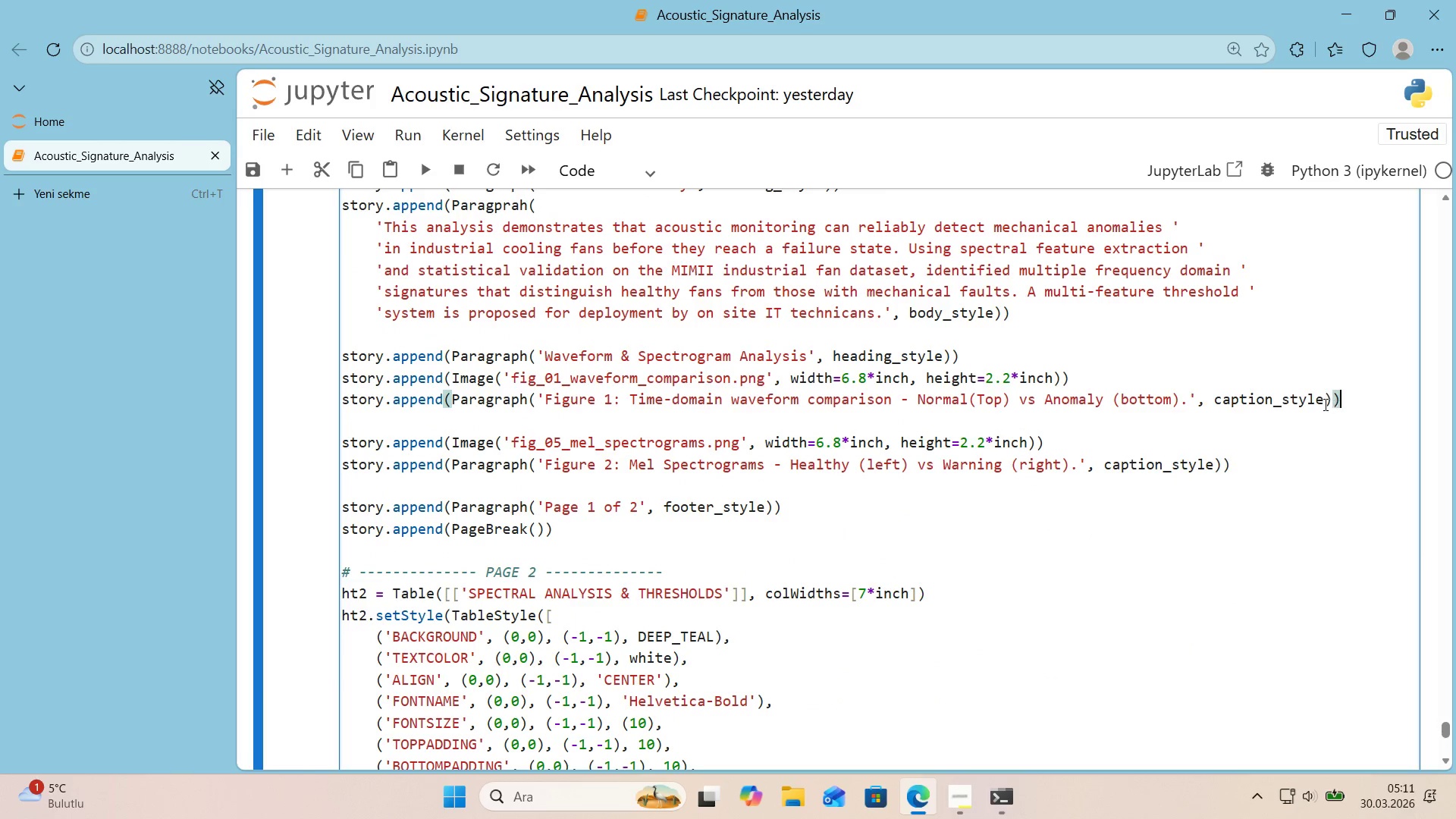 
left_click([1324, 404])
 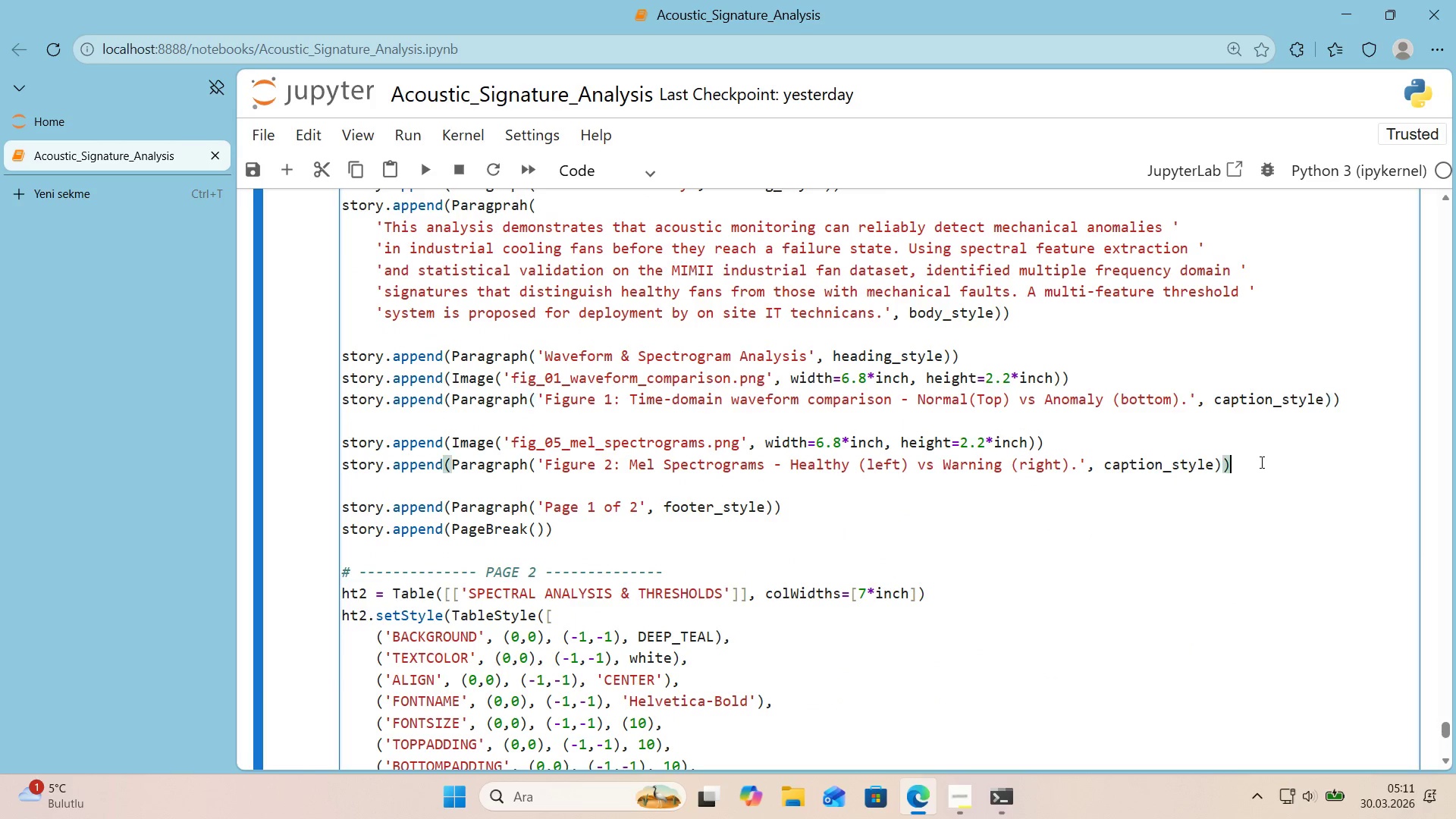 
double_click([1210, 469])
 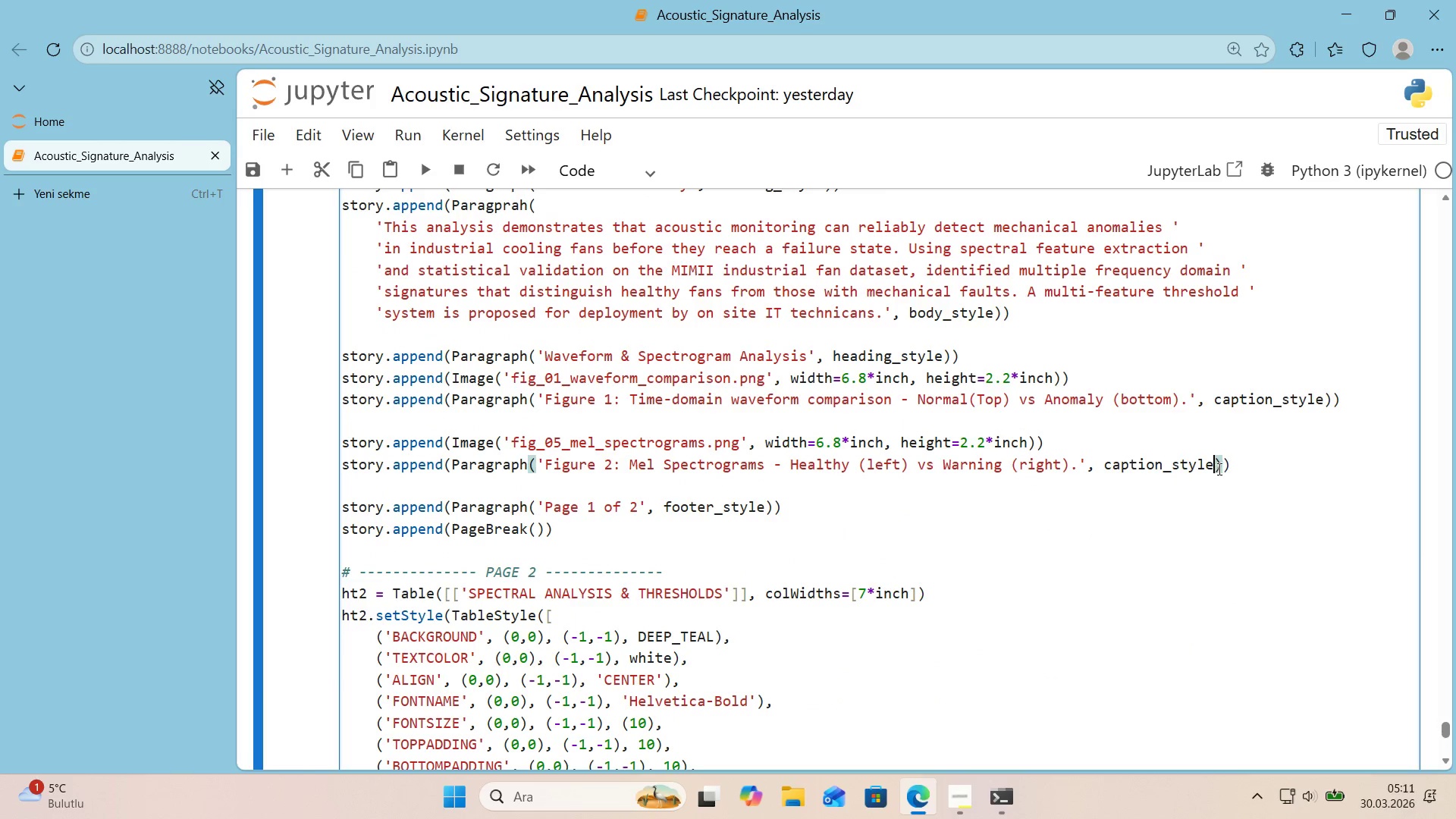 
triple_click([1222, 468])
 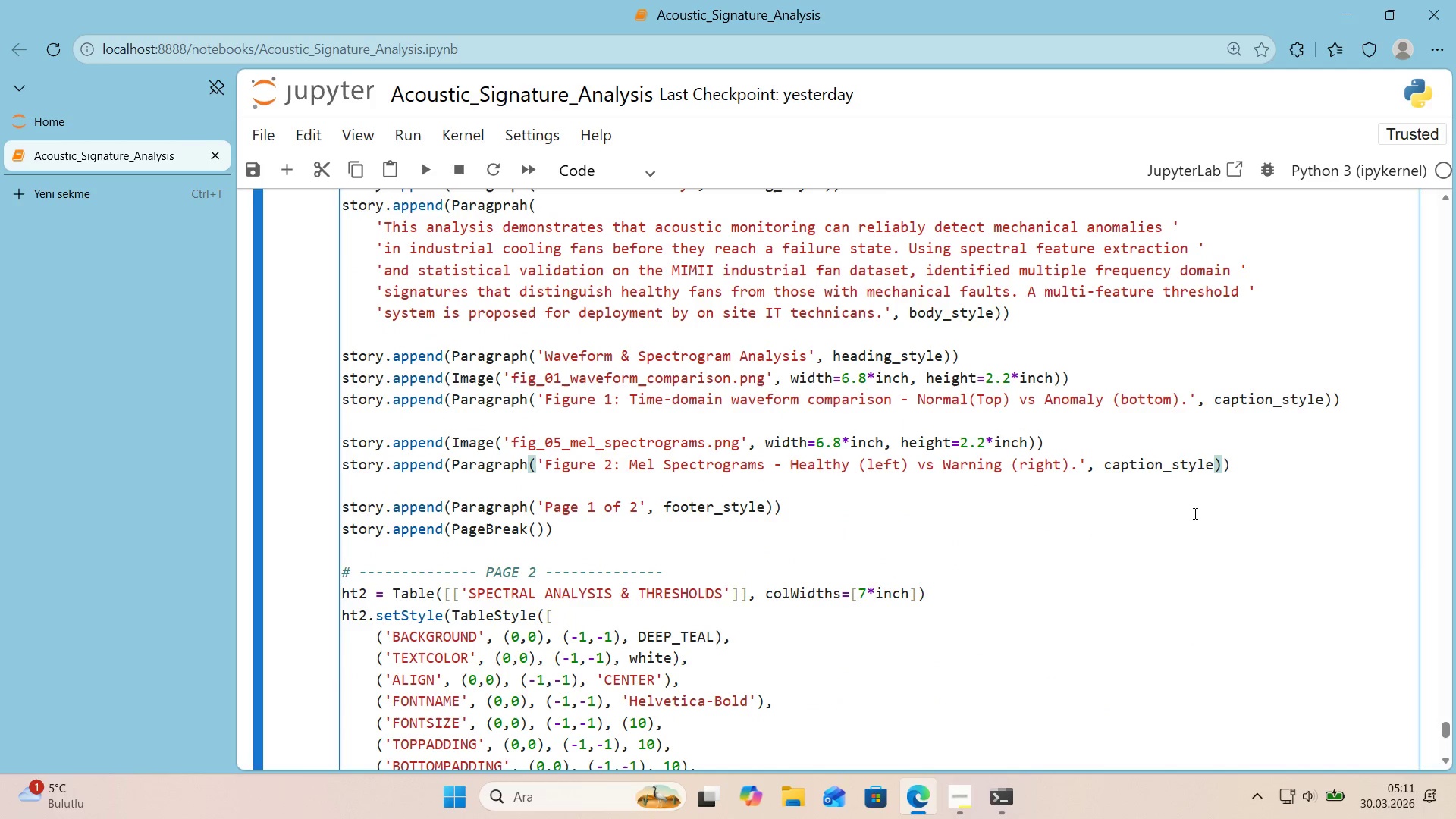 
scroll: coordinate [1190, 513], scroll_direction: up, amount: 1.0
 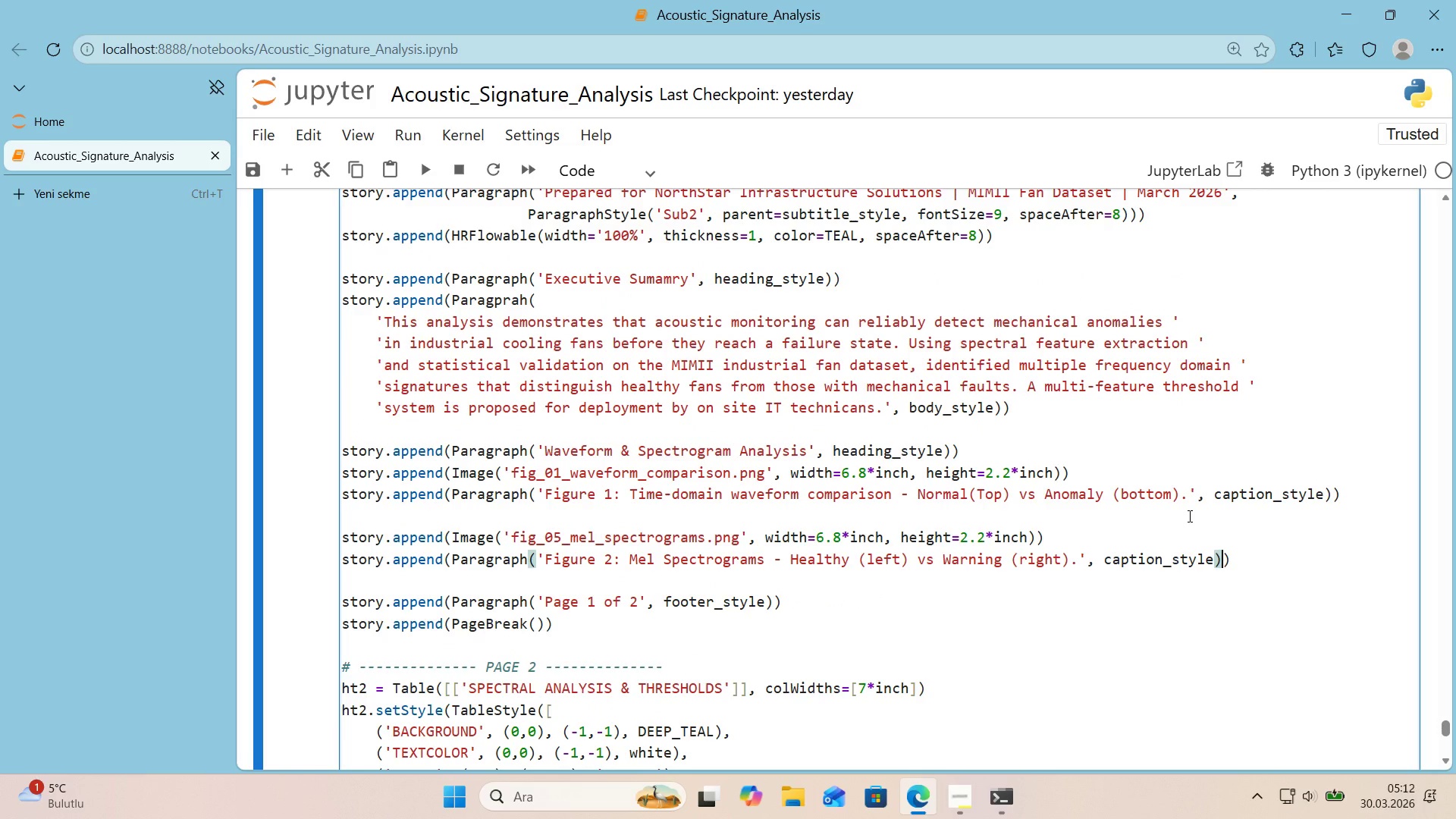 
wait(6.64)
 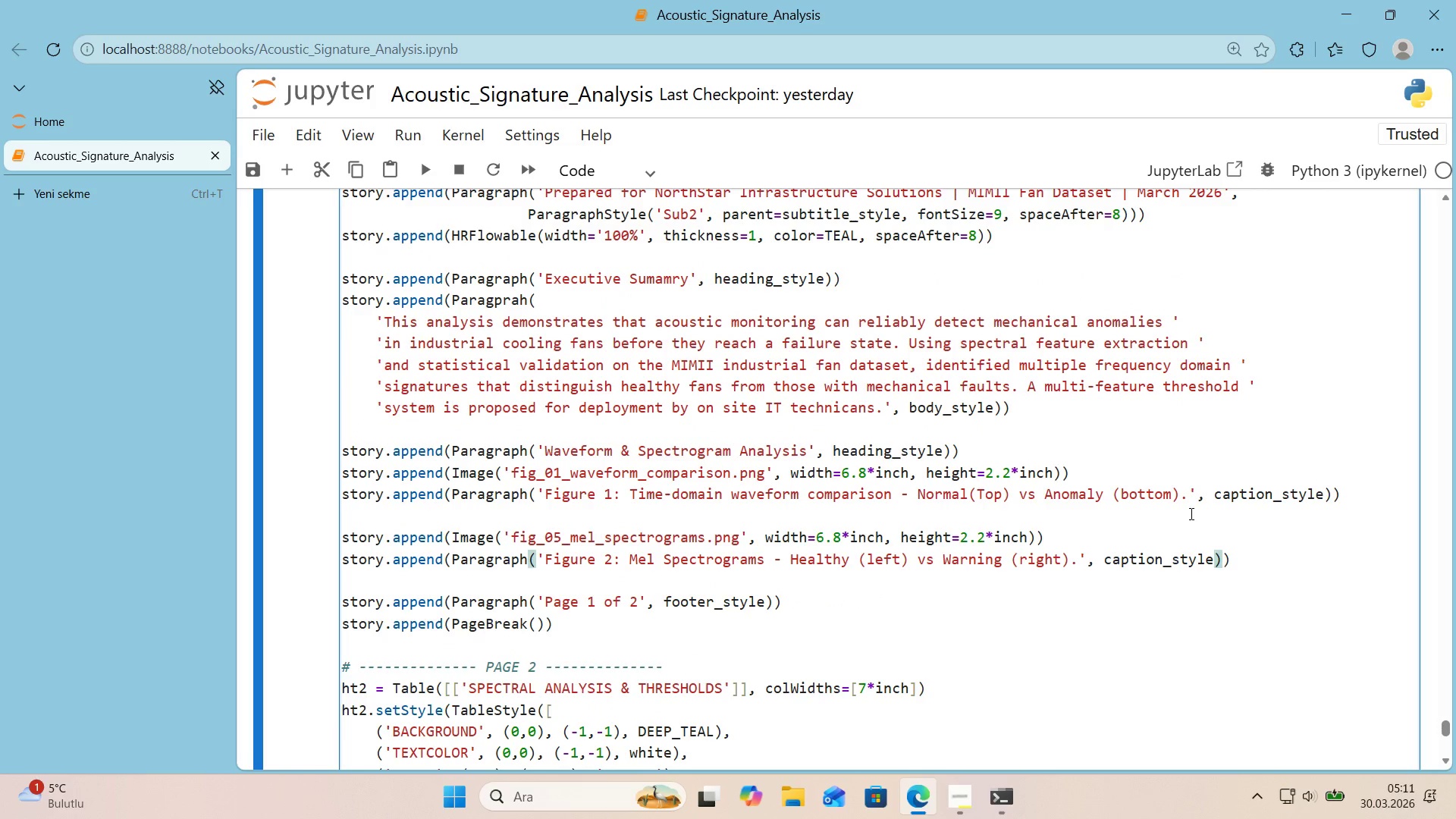 
scroll: coordinate [1178, 523], scroll_direction: down, amount: 4.0
 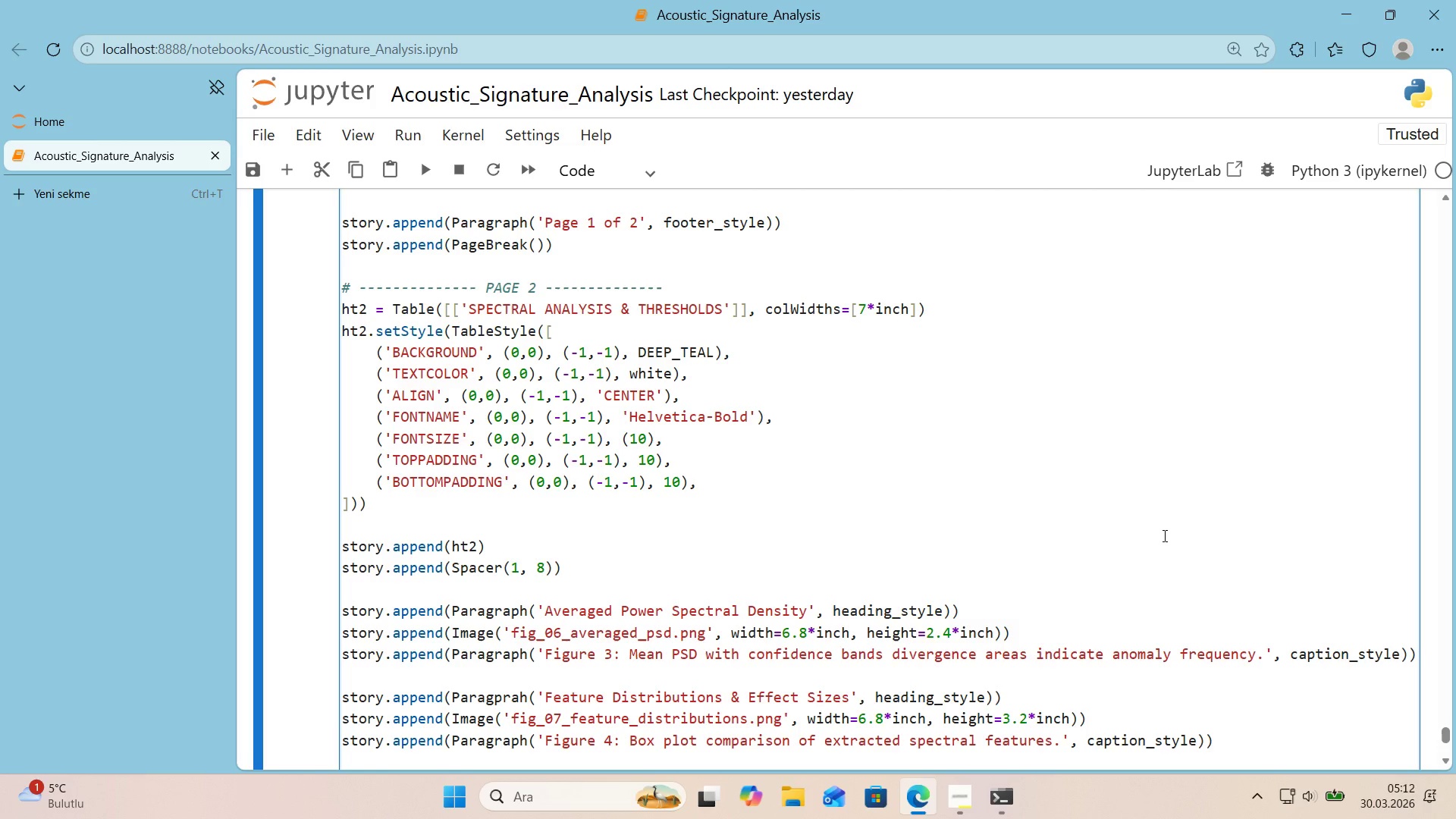 
wait(11.98)
 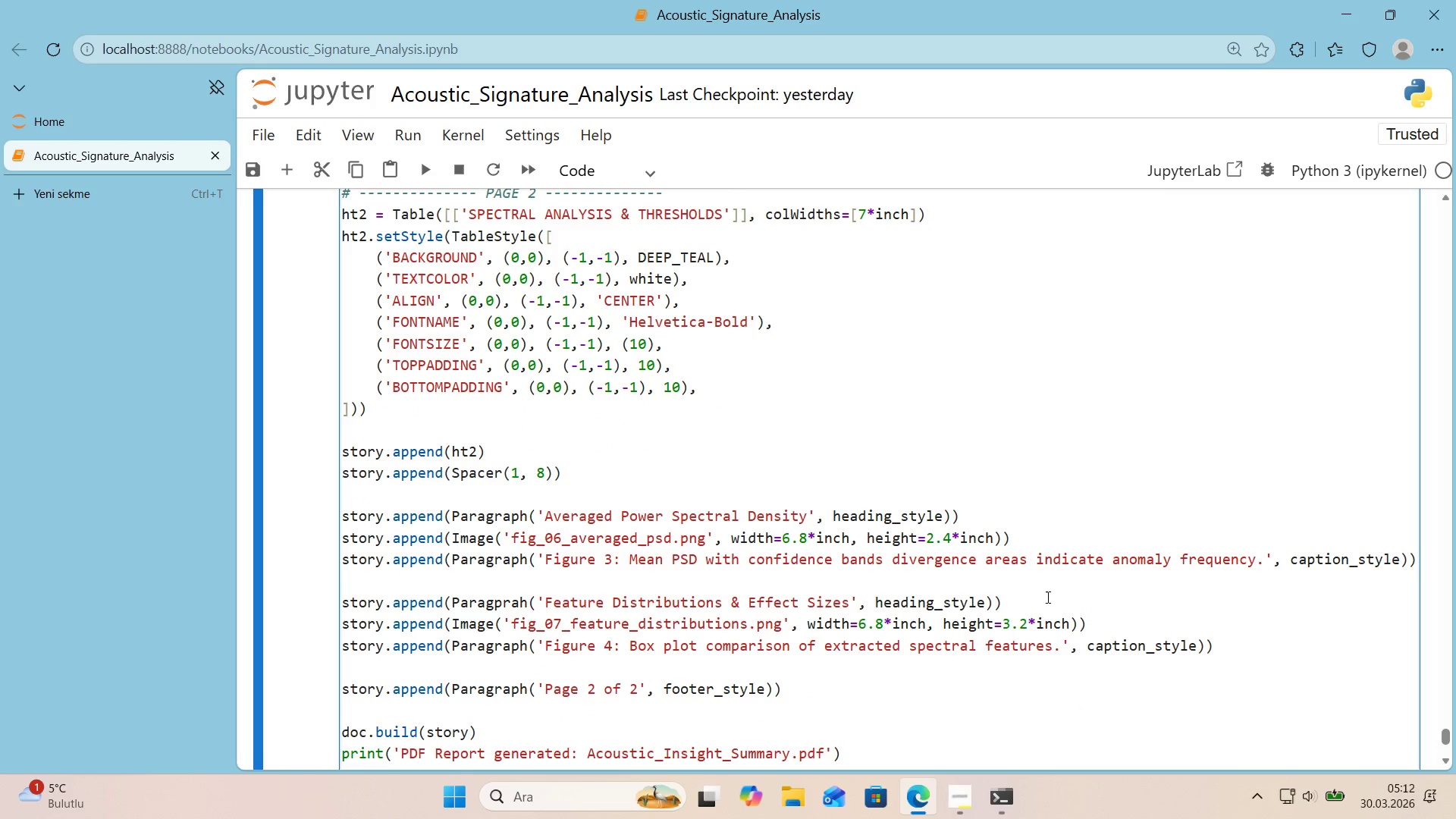 
left_click([1046, 597])
 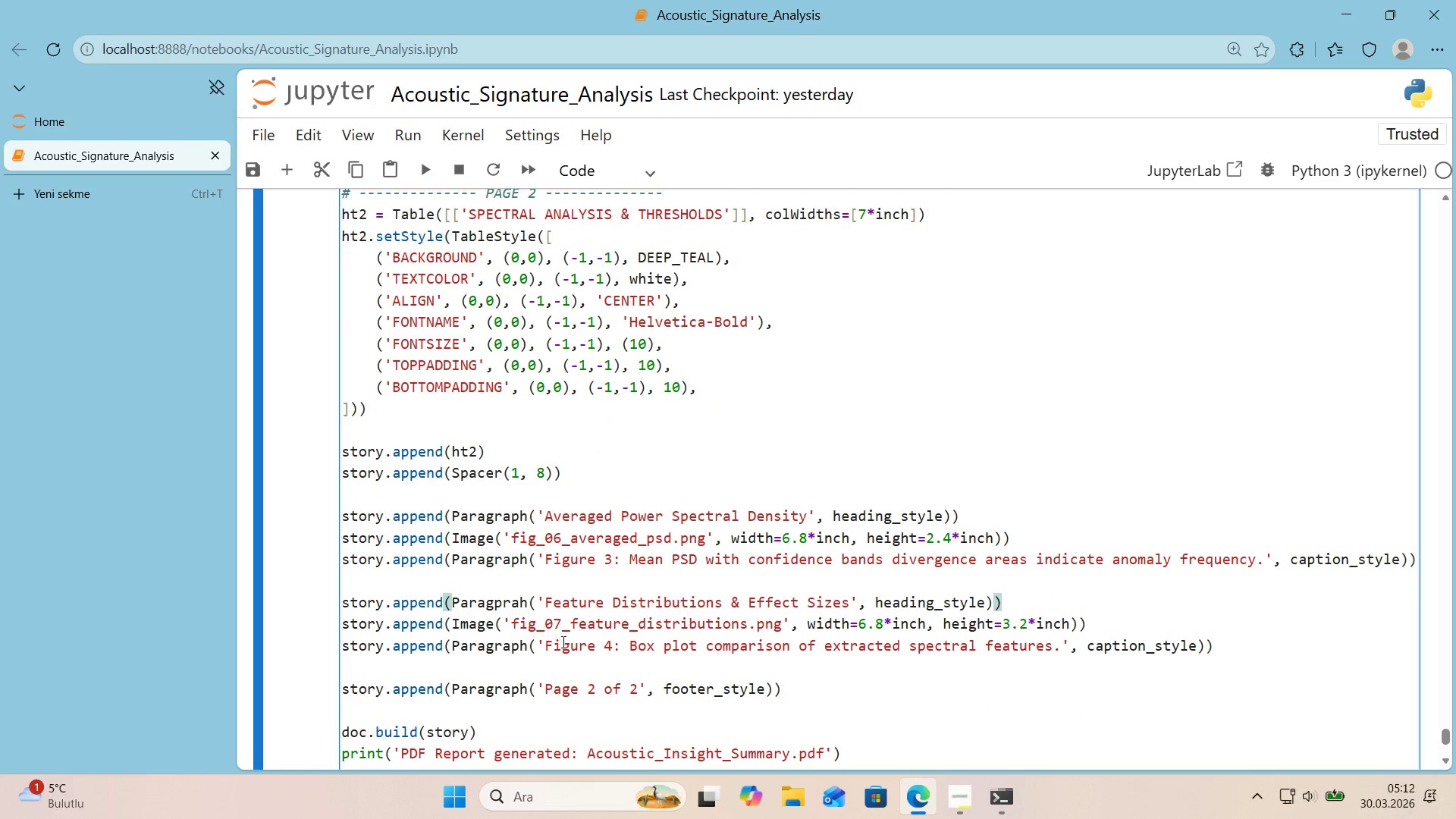 
scroll: coordinate [1155, 538], scroll_direction: down, amount: 1.0
 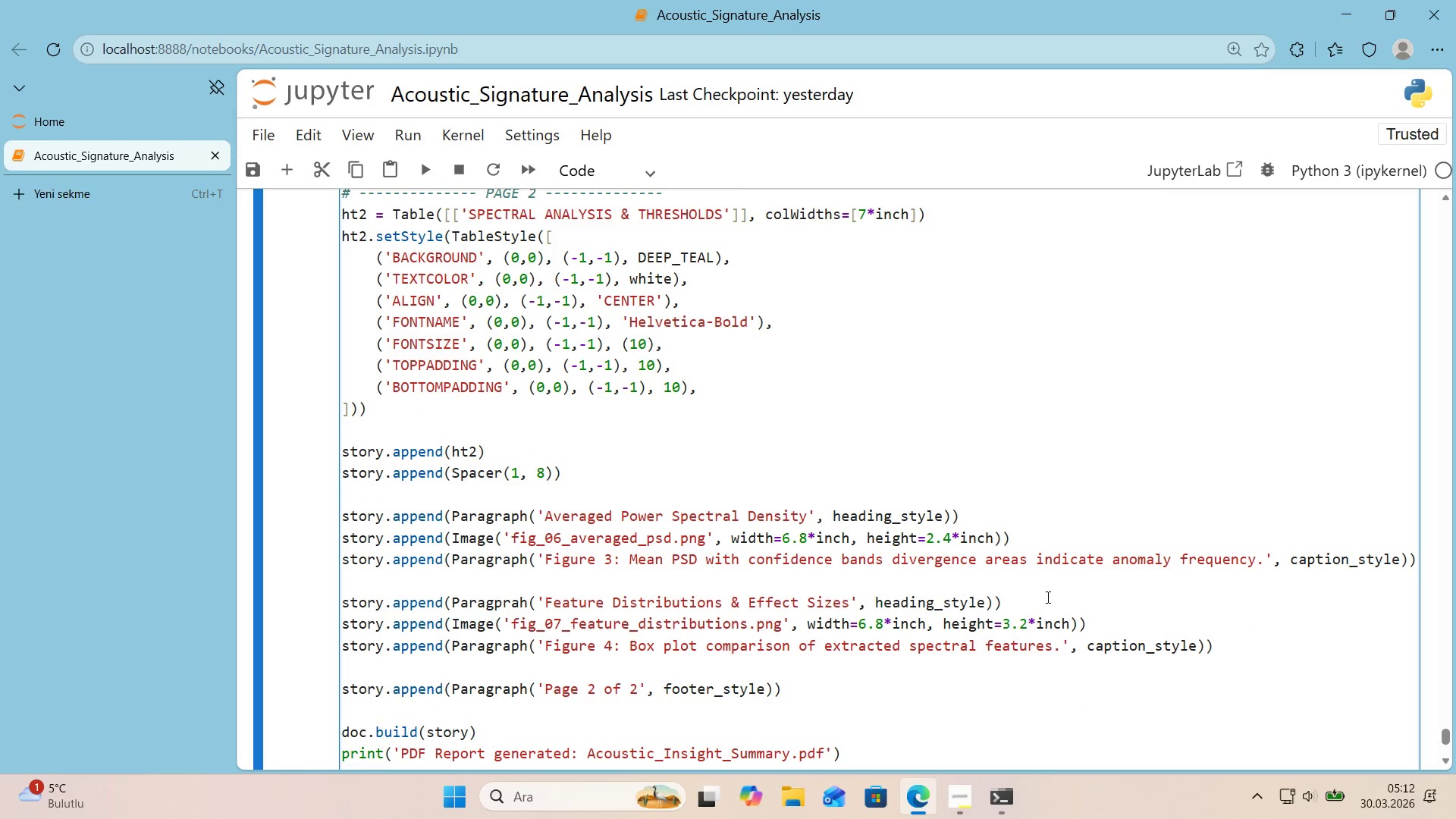 
double_click([511, 648])
 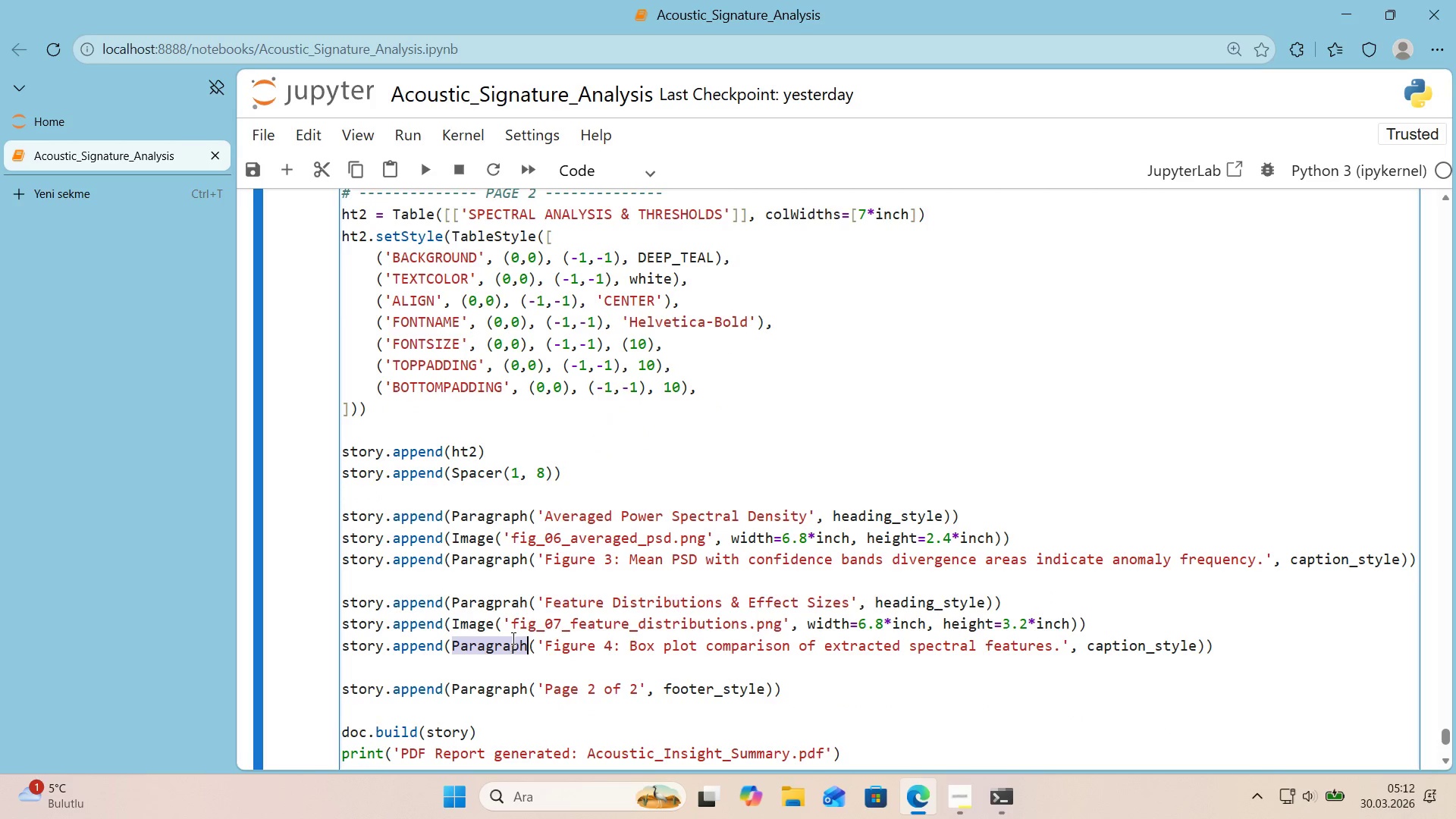 
key(Control+ControlLeft)
 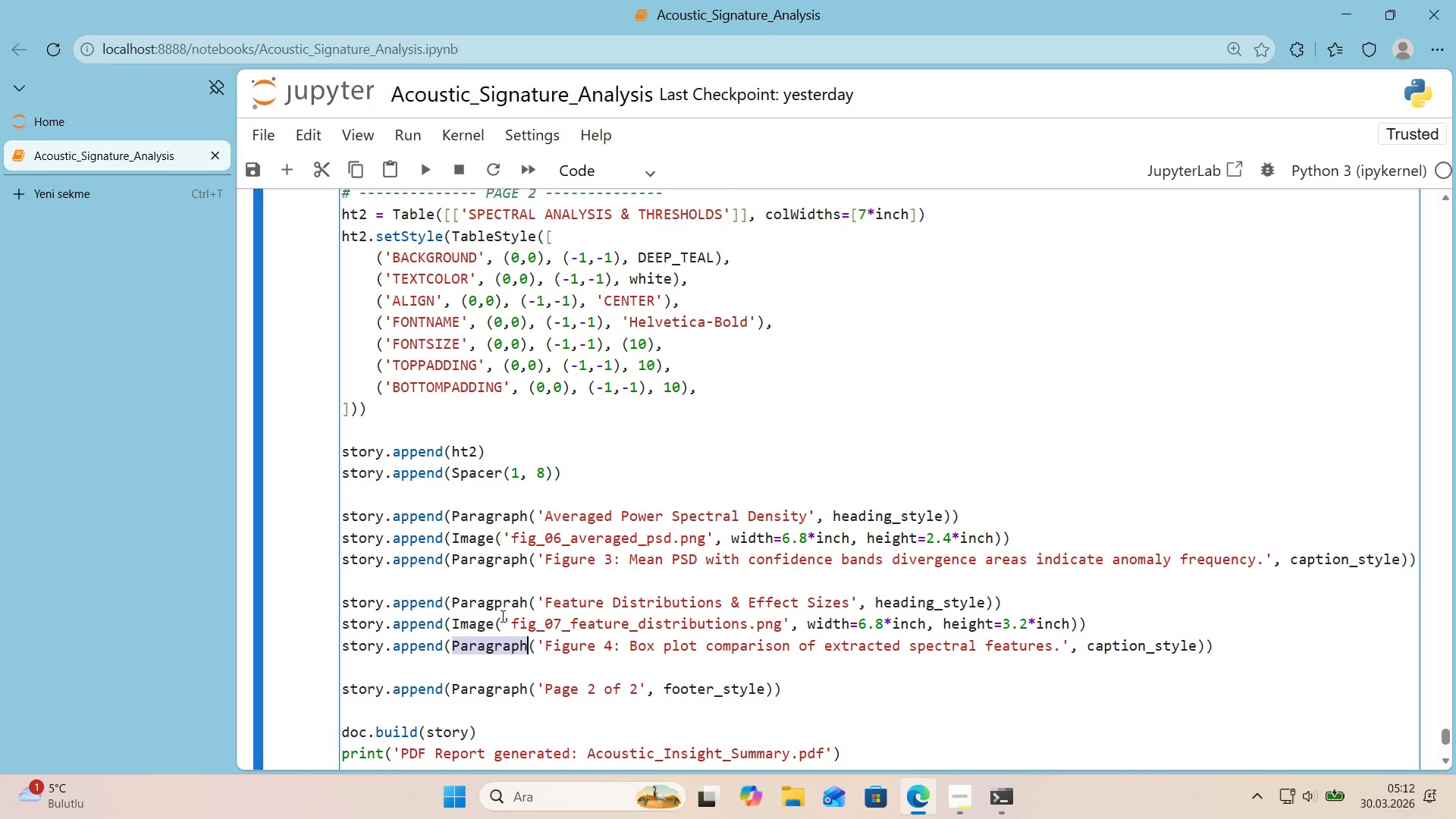 
key(Control+C)
 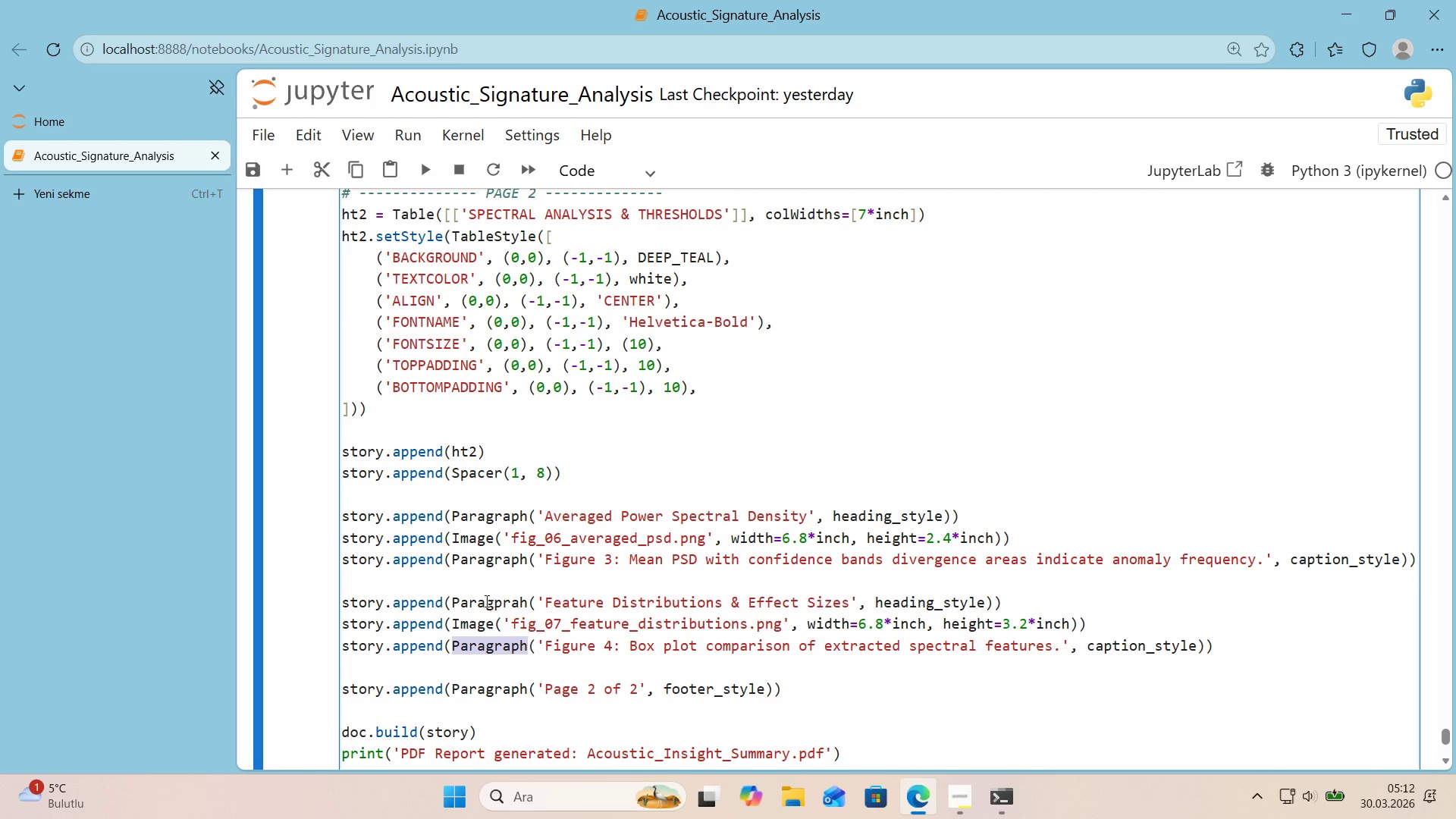 
double_click([485, 601])
 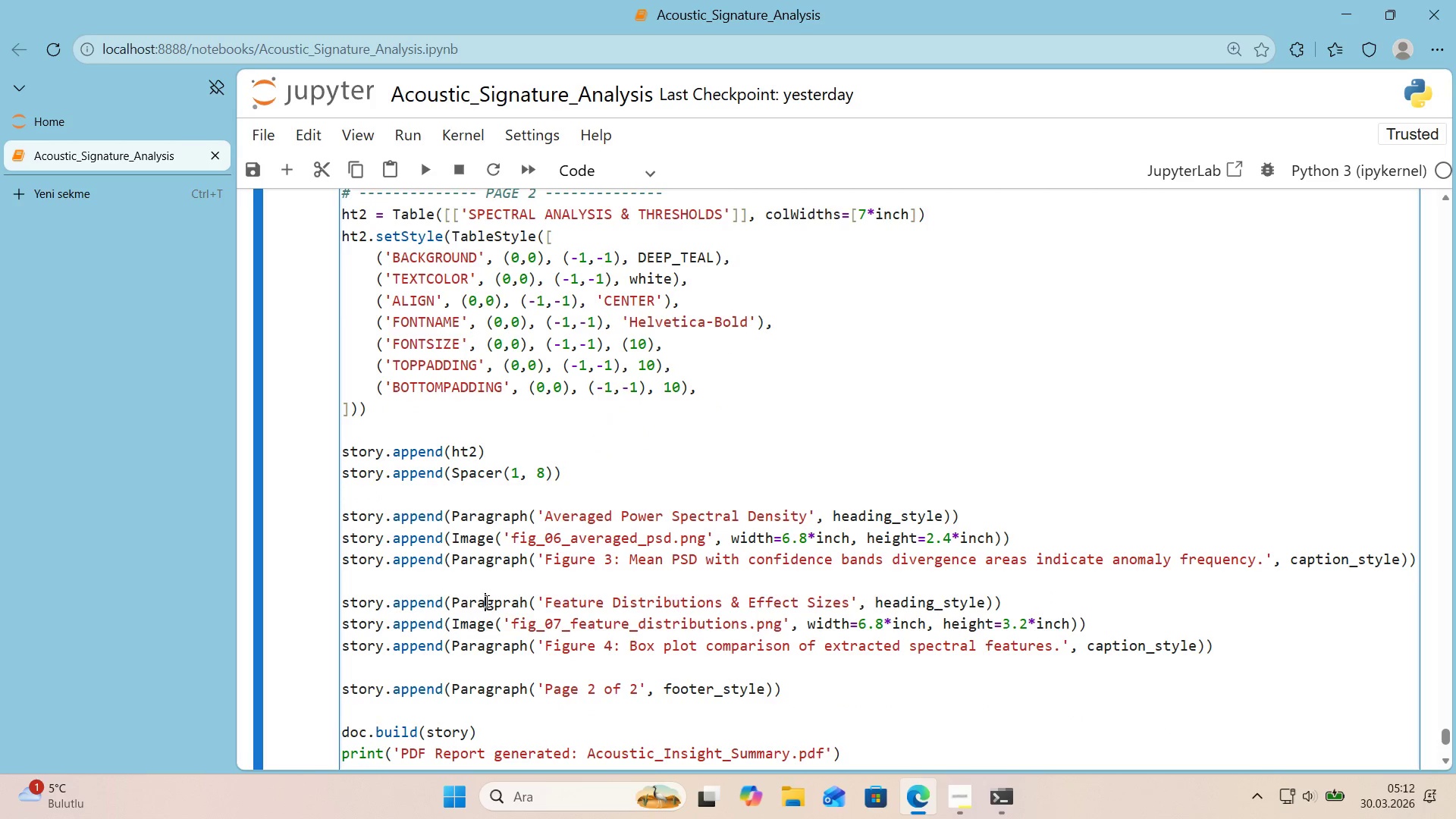 
key(Control+ControlLeft)
 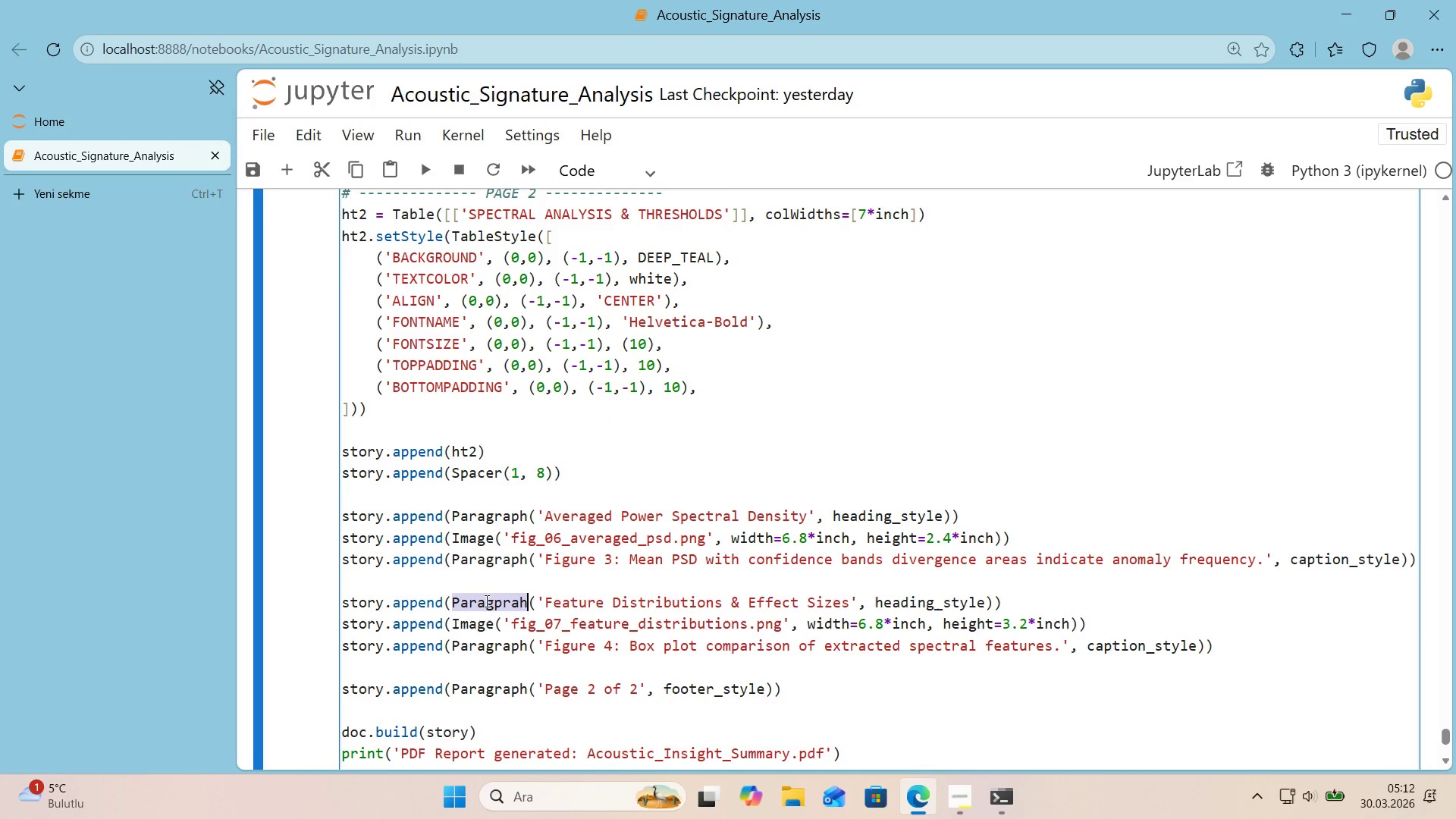 
key(Control+V)
 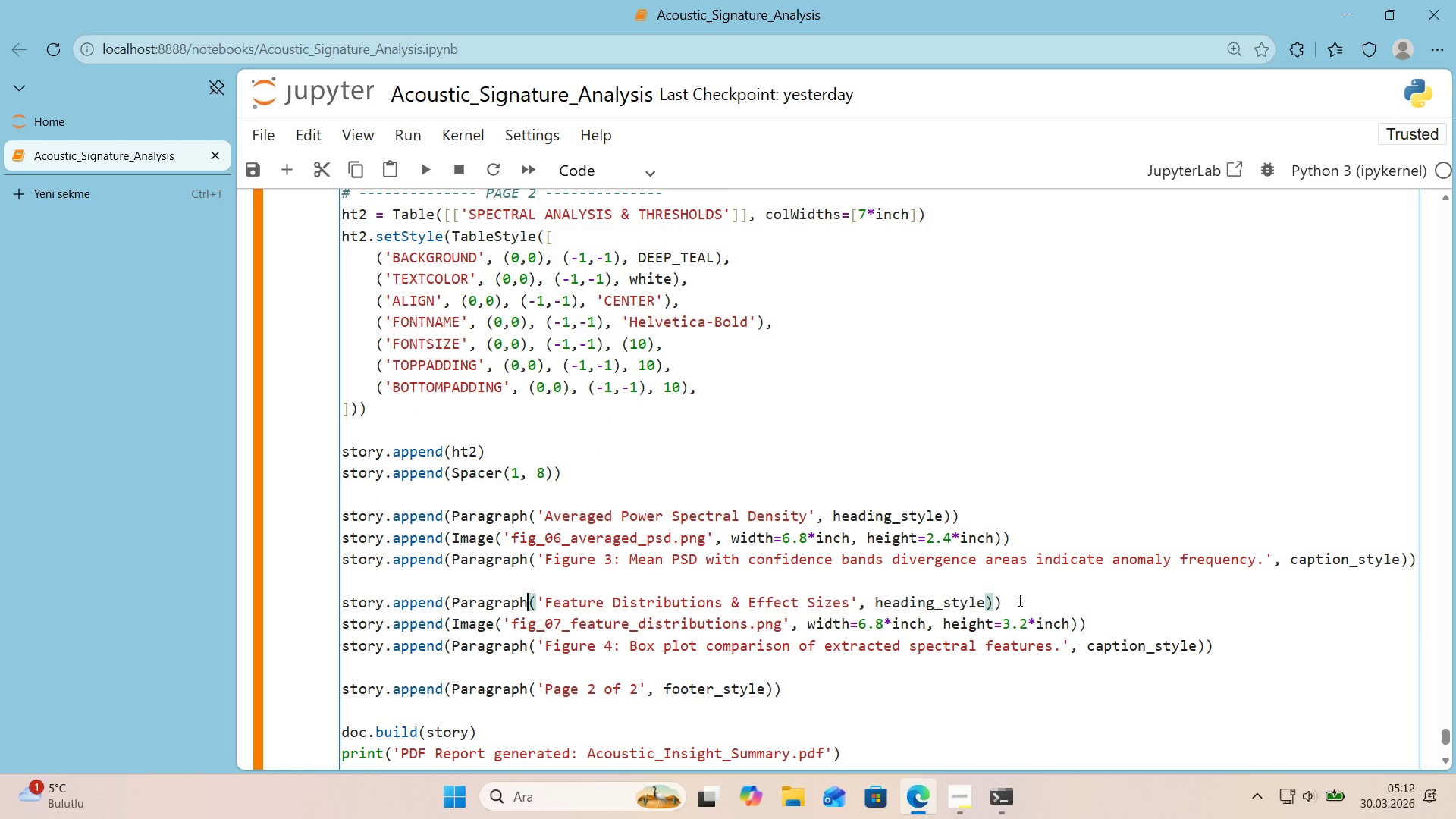 
left_click([1018, 601])
 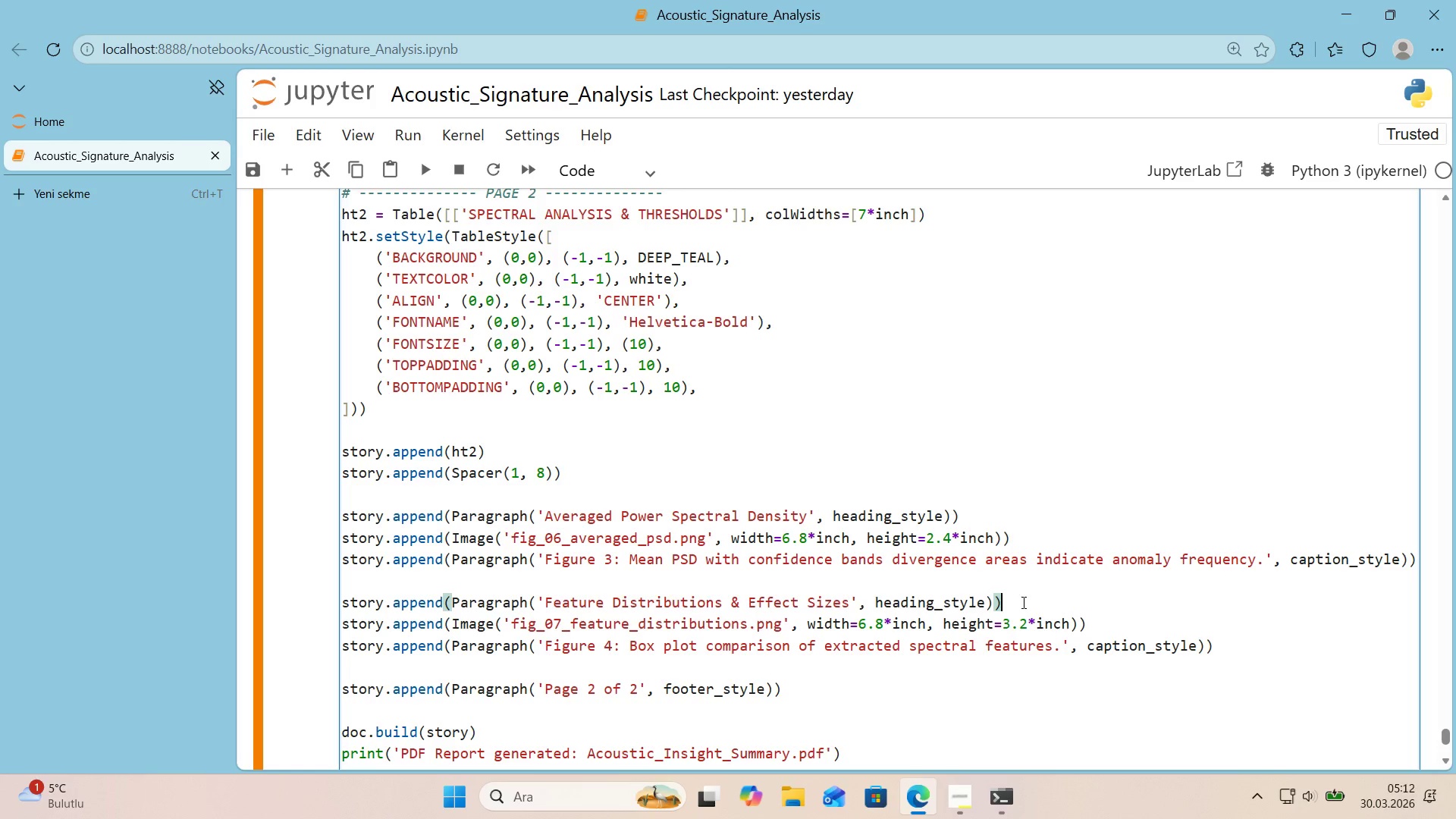 
wait(11.16)
 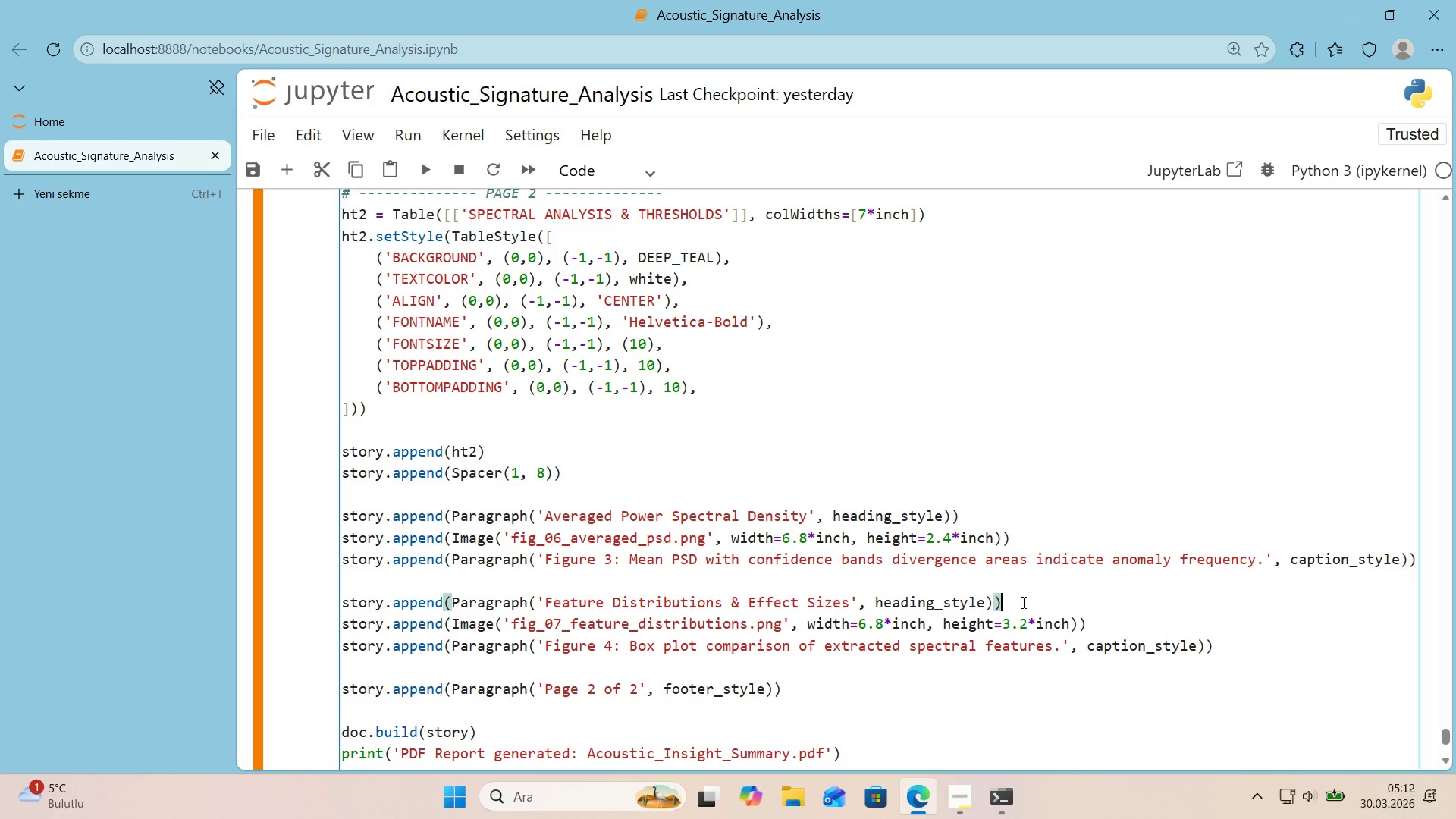 
scroll: coordinate [556, 637], scroll_direction: up, amount: 6.0
 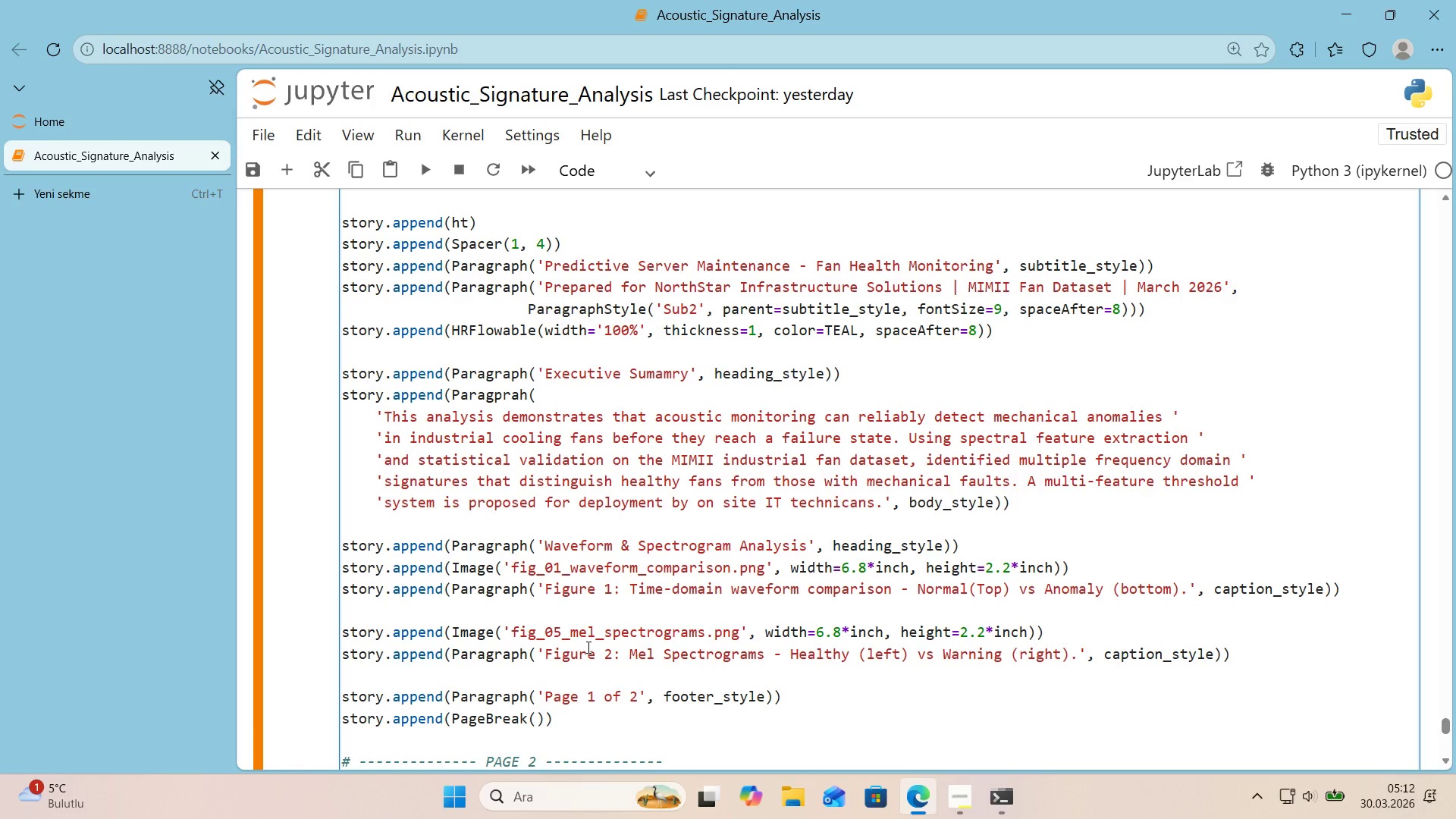 
wait(5.4)
 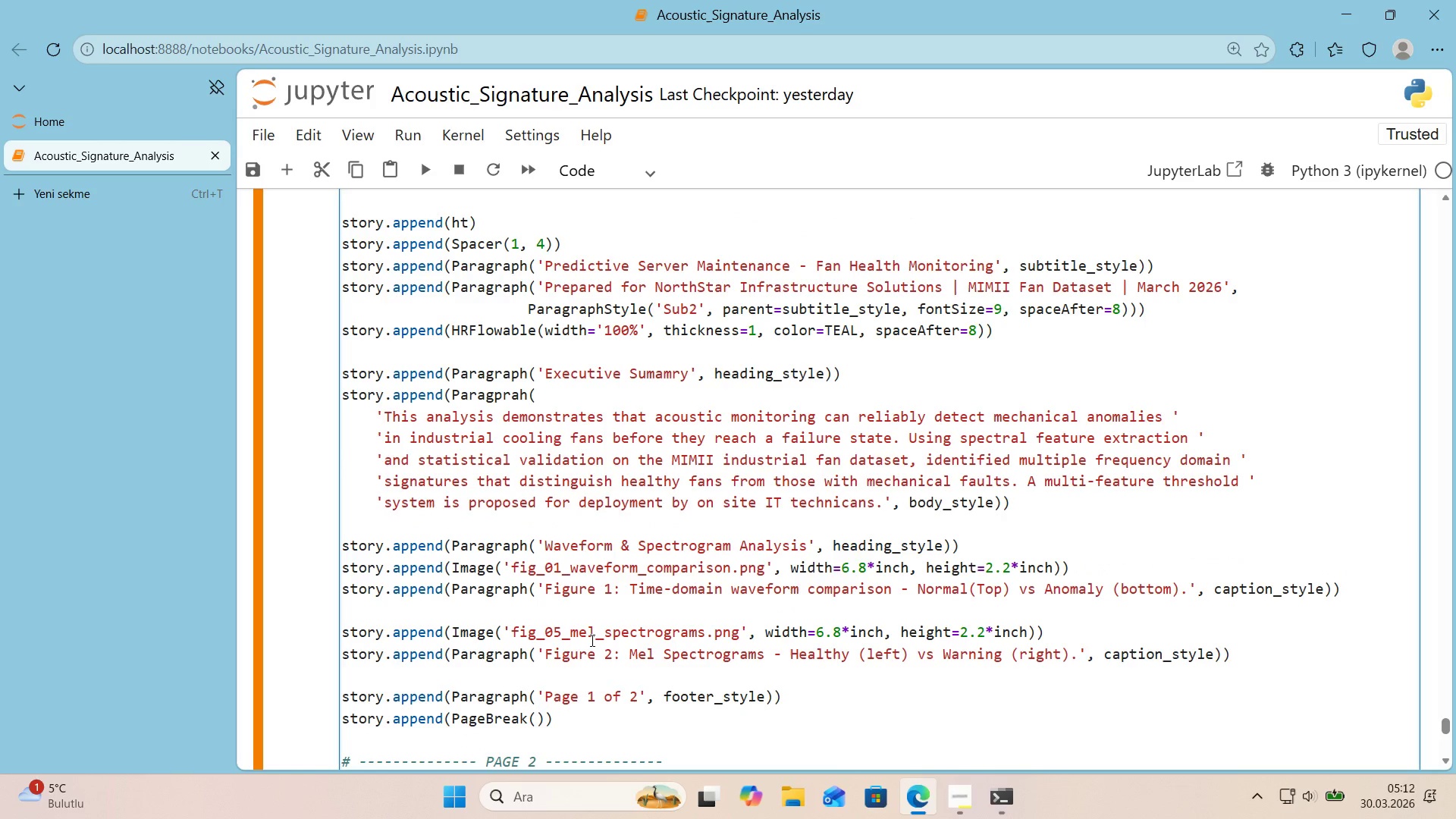 
double_click([488, 550])
 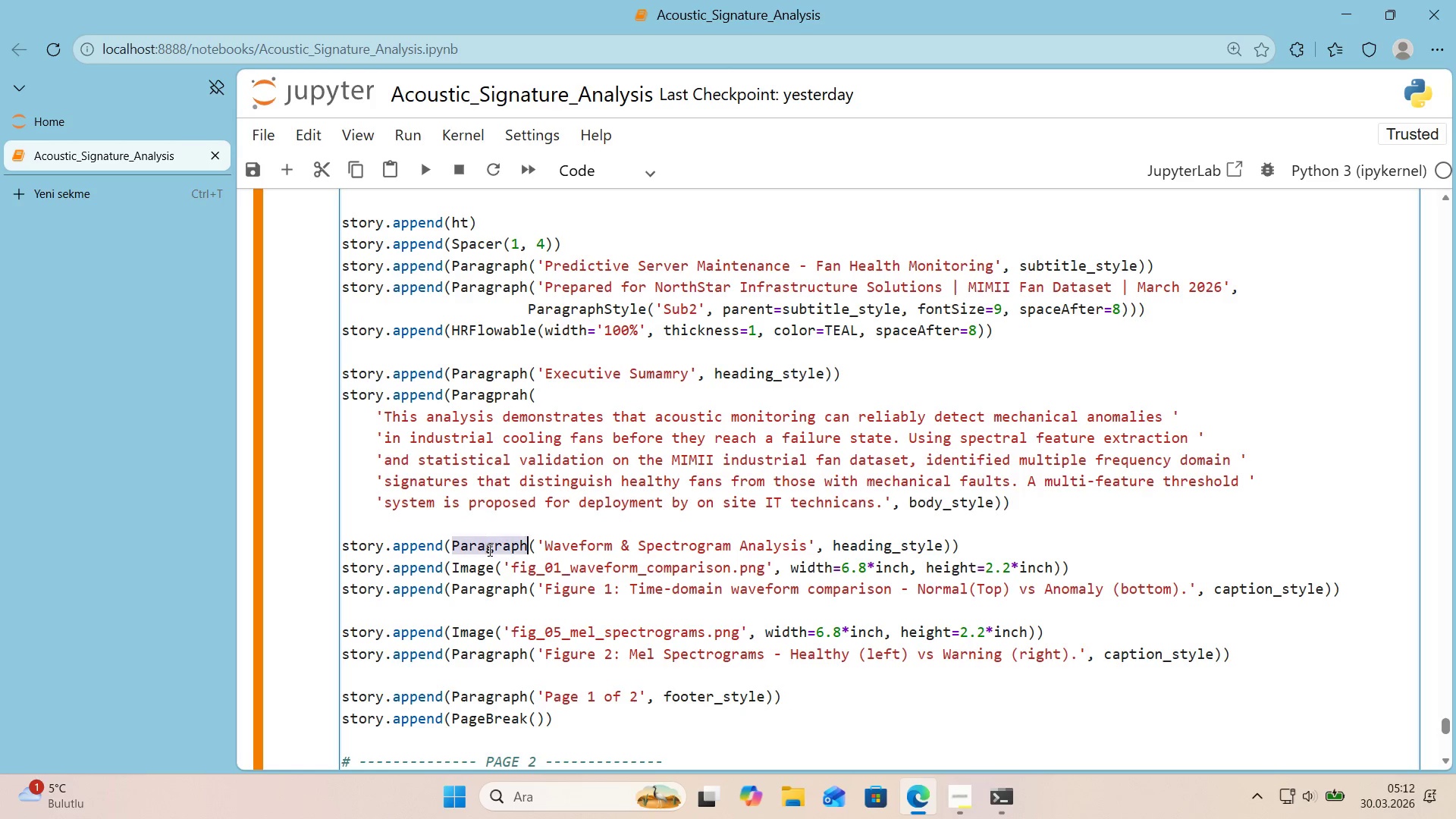 
triple_click([488, 550])
 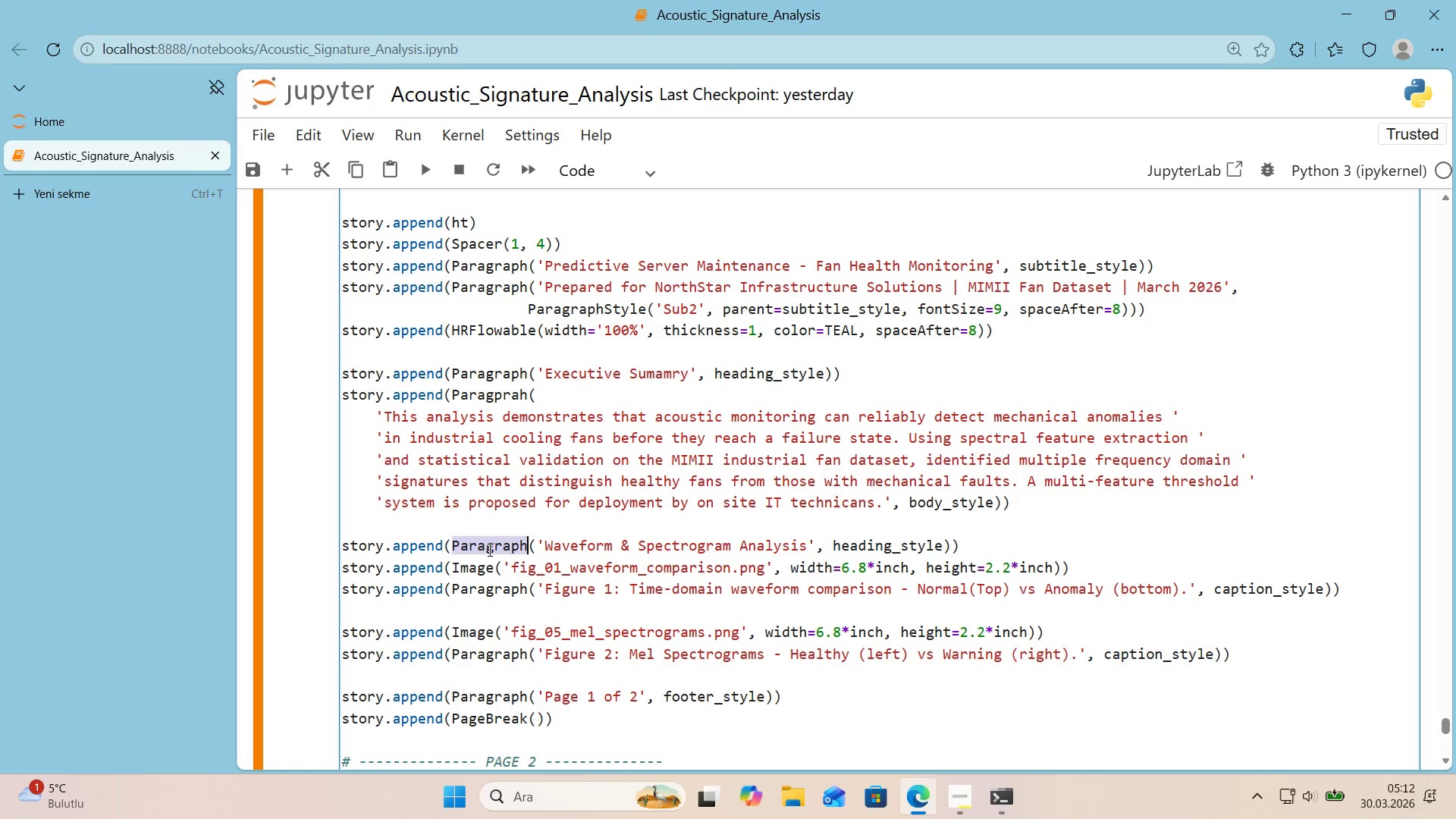 
key(Control+ControlLeft)
 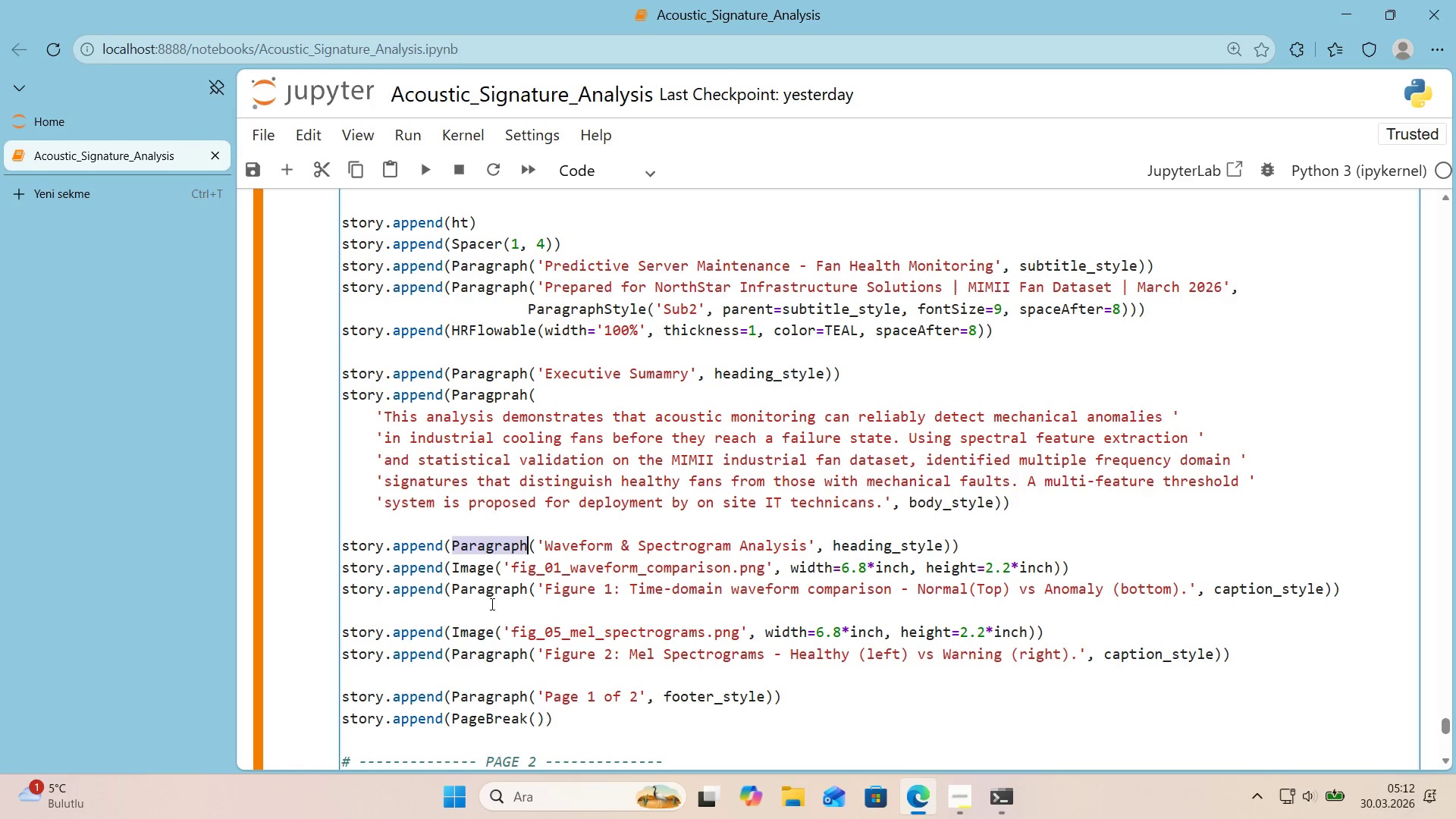 
key(Control+C)
 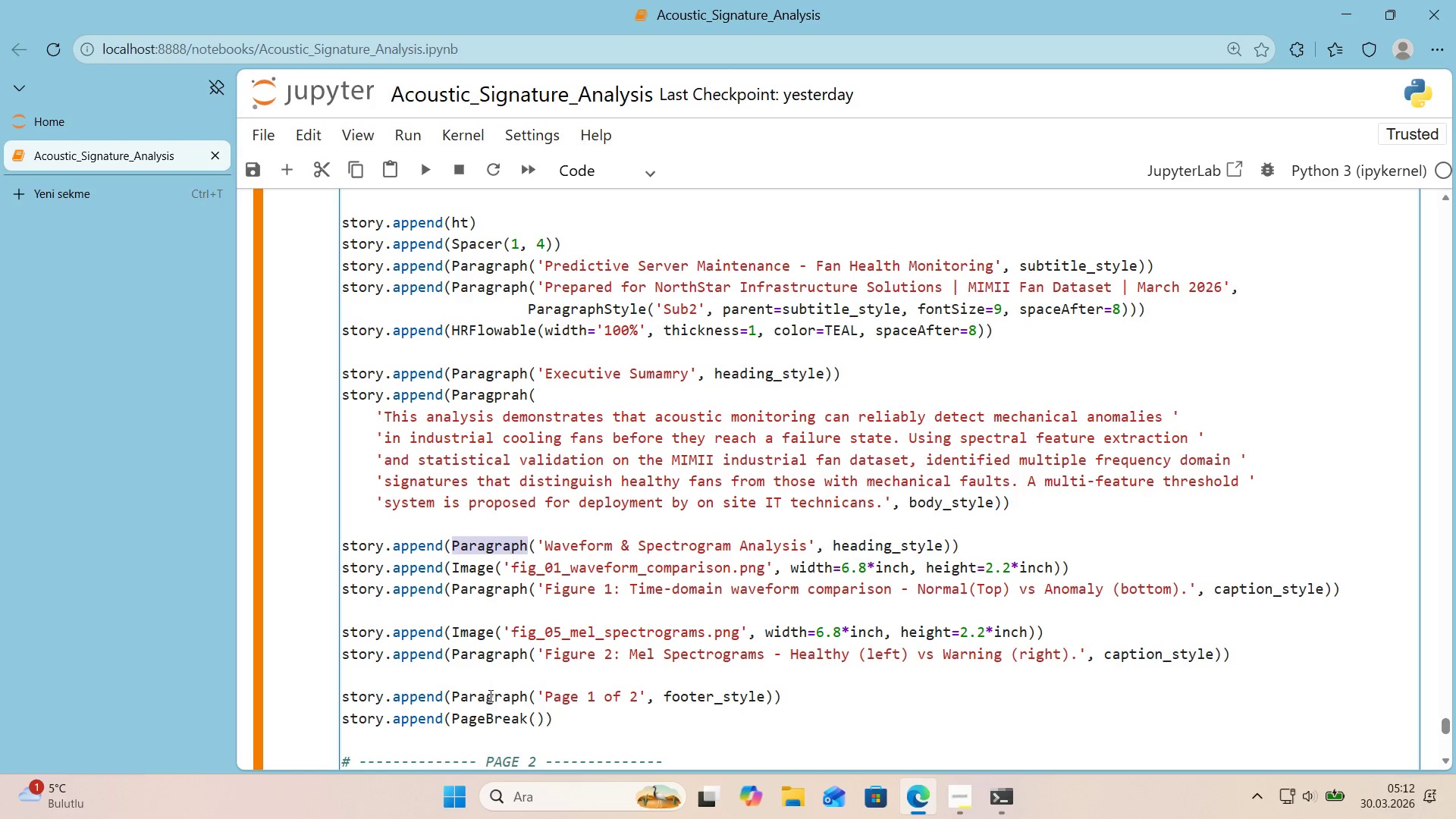 
double_click([489, 695])
 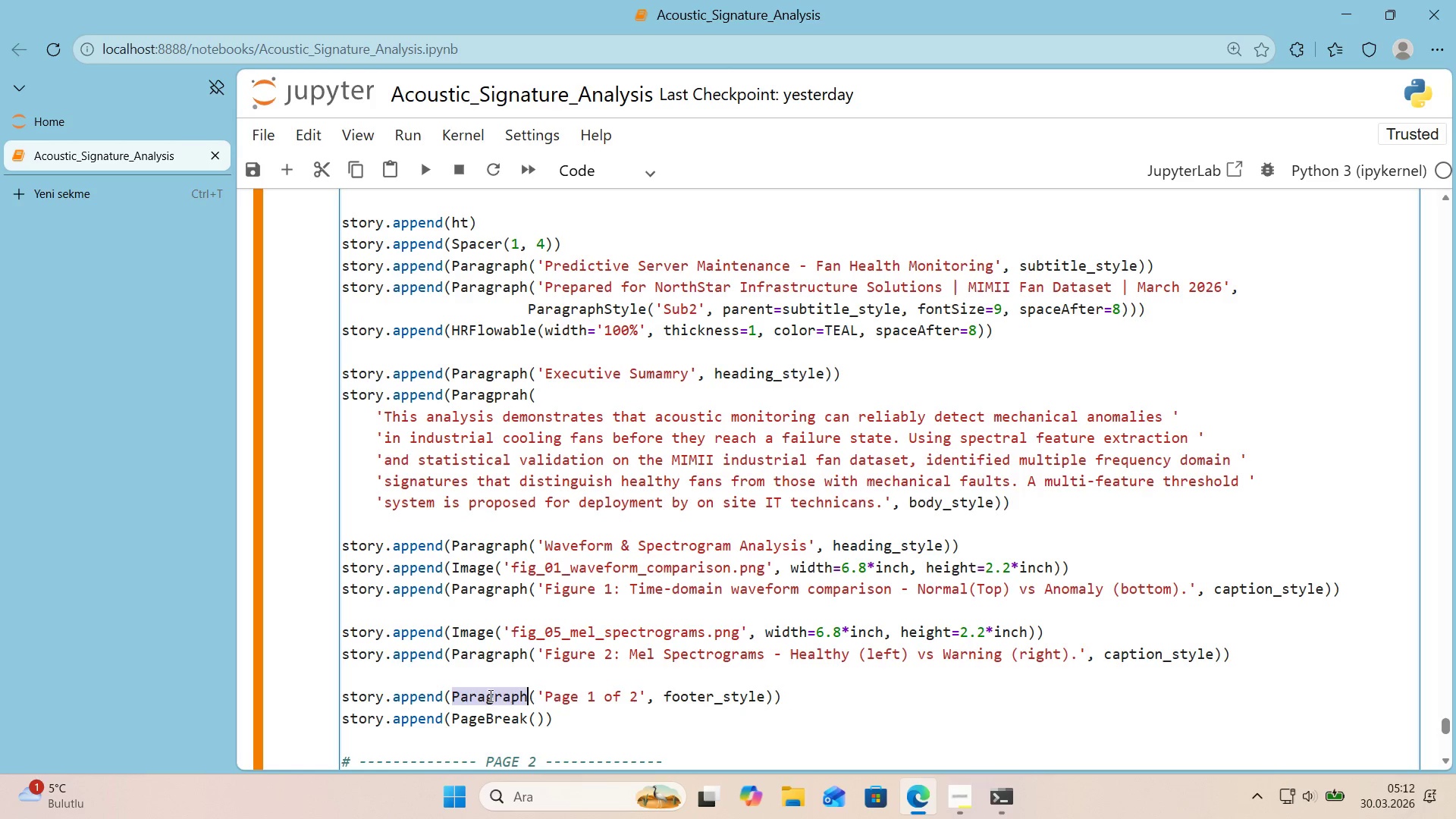 
key(Control+ControlLeft)
 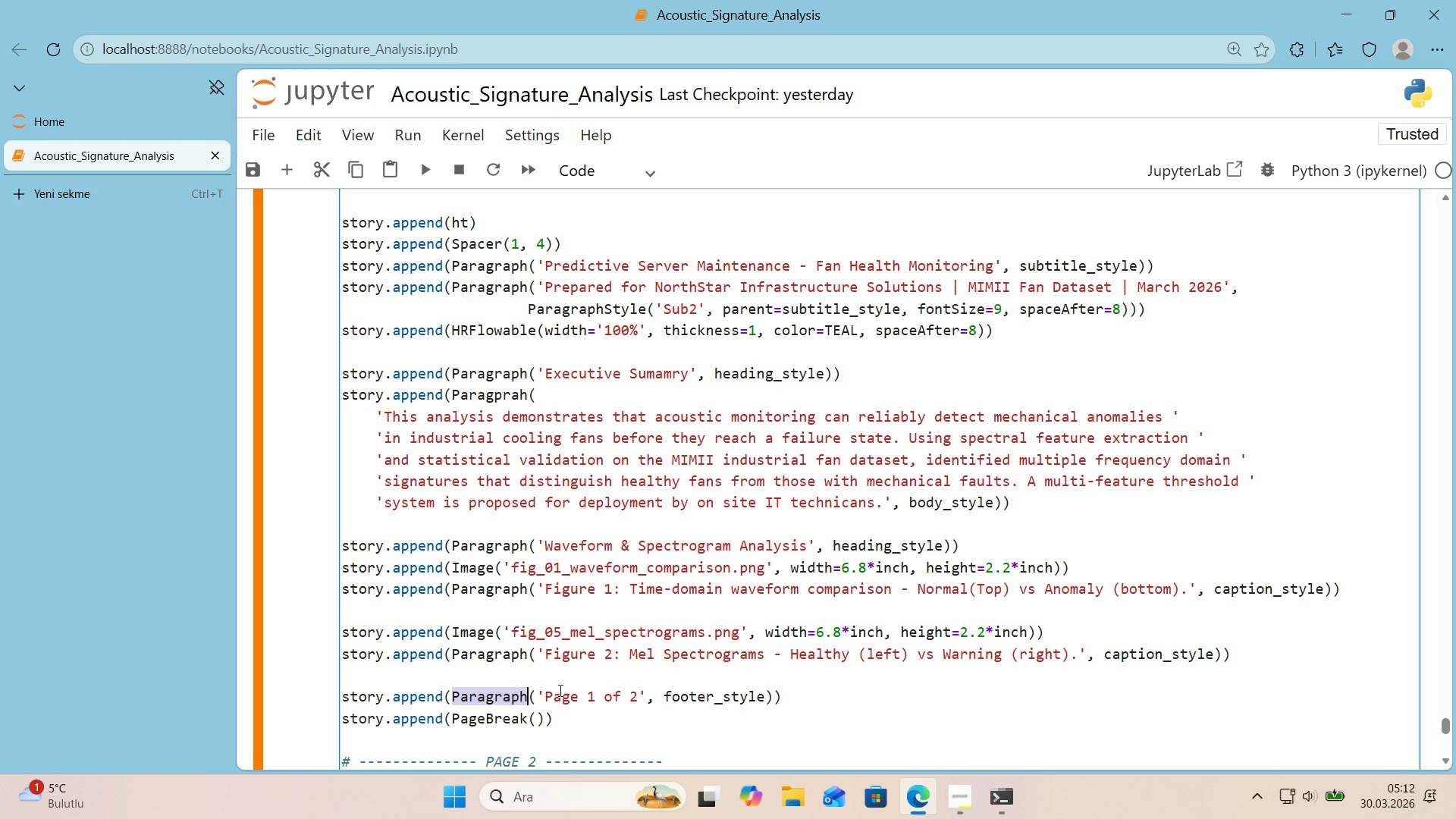 
key(Control+V)
 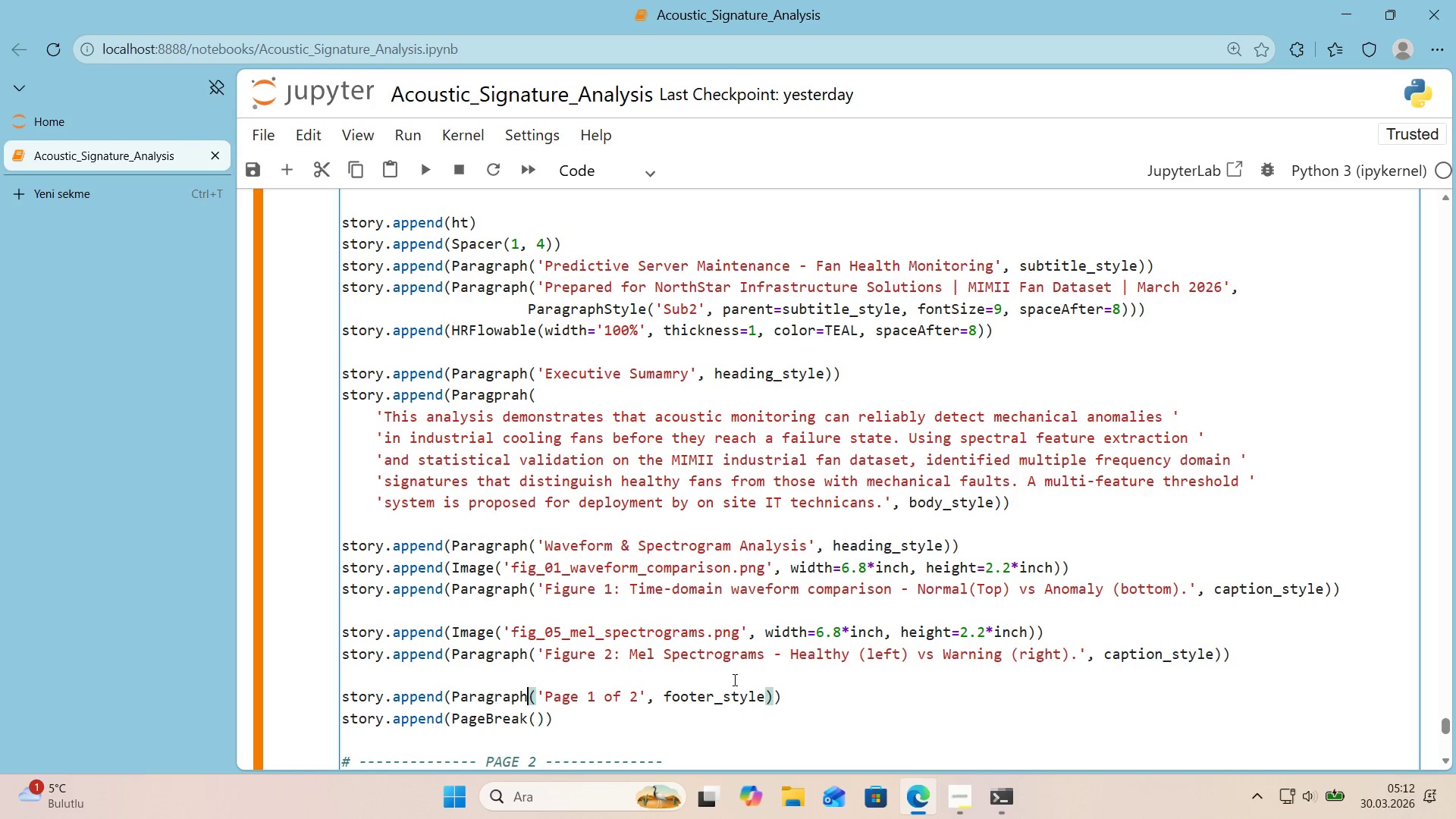 
key(Shift+Enter)
 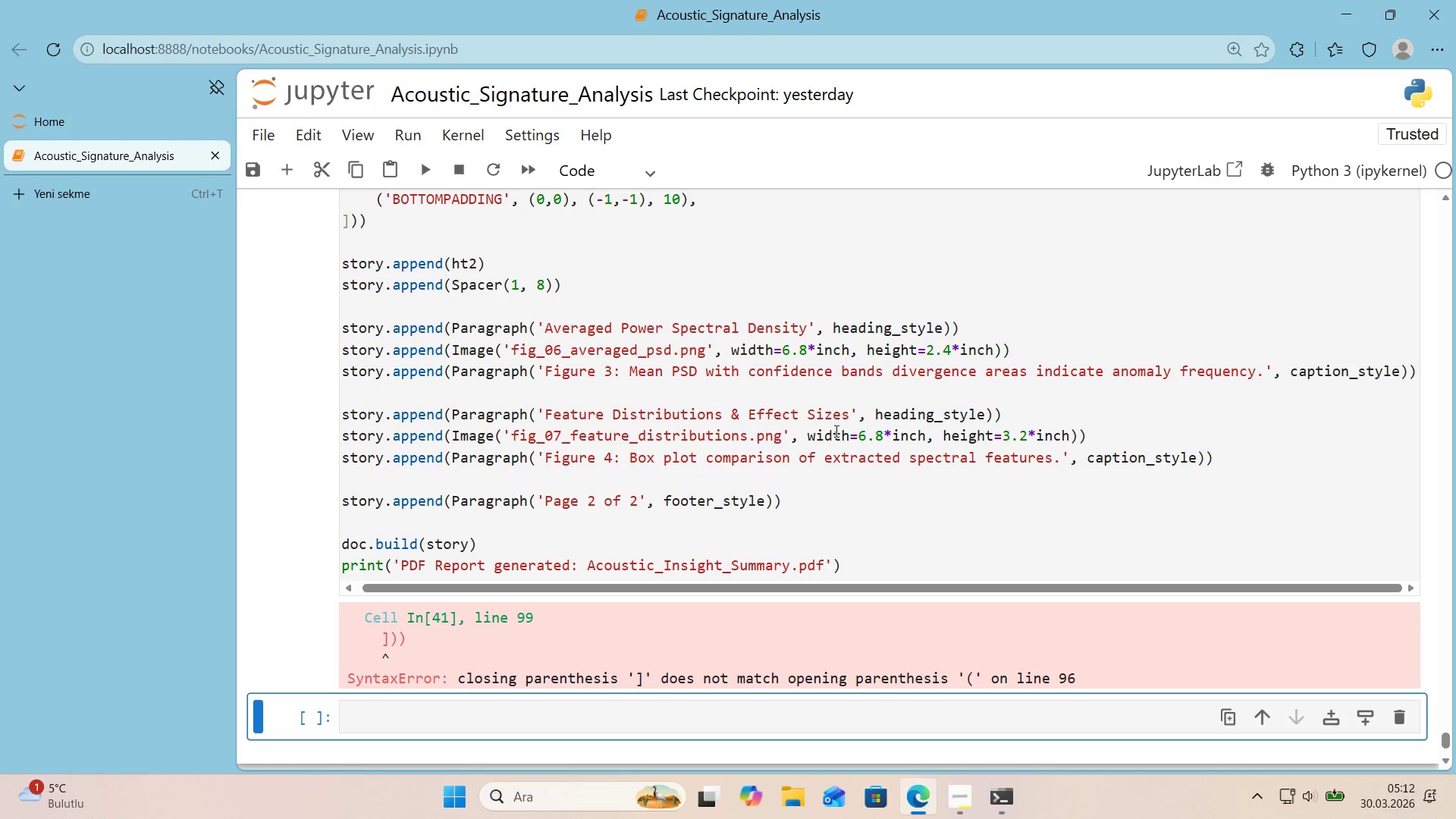 
scroll: coordinate [852, 427], scroll_direction: up, amount: 2.0
 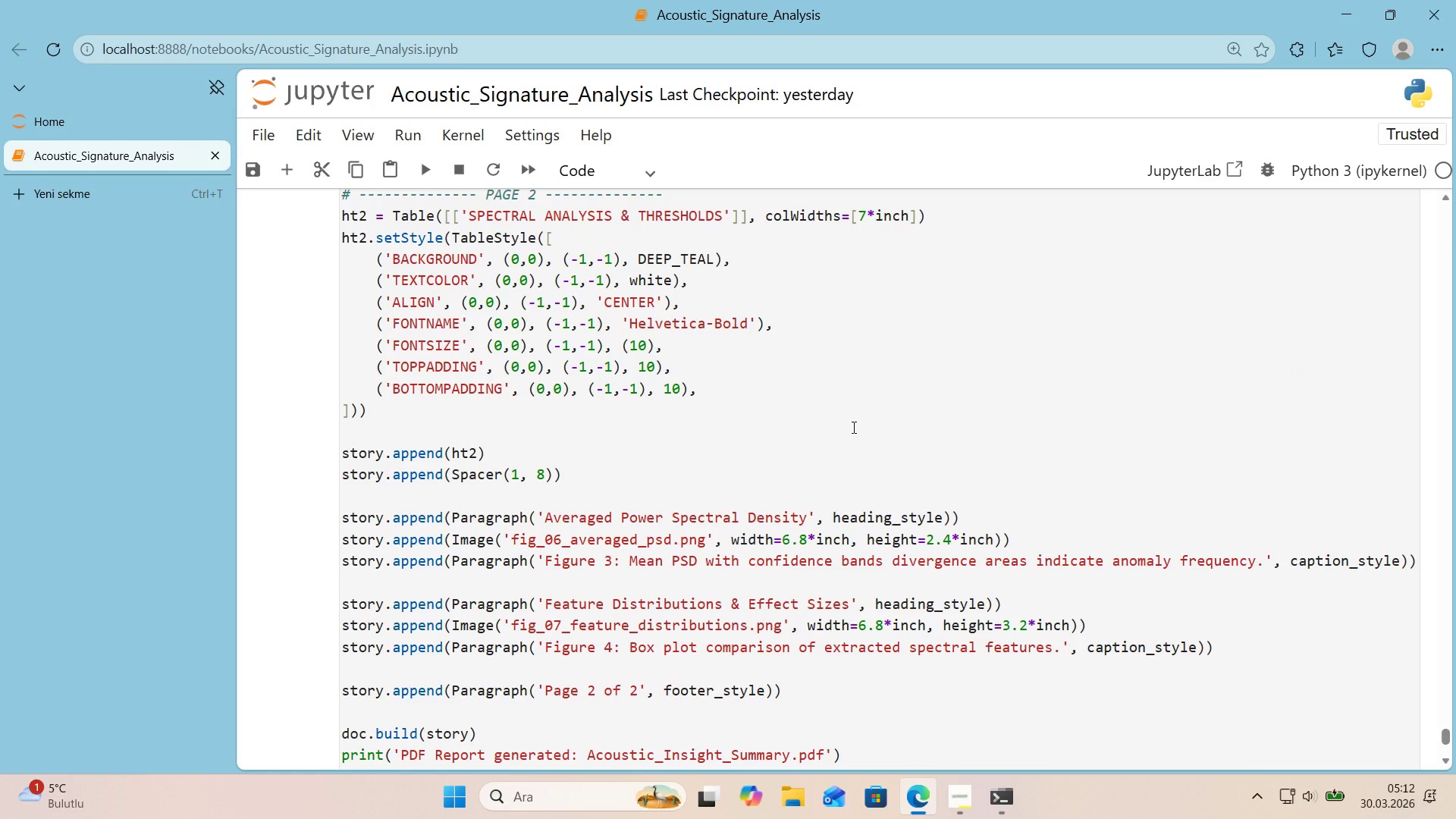 
wait(6.96)
 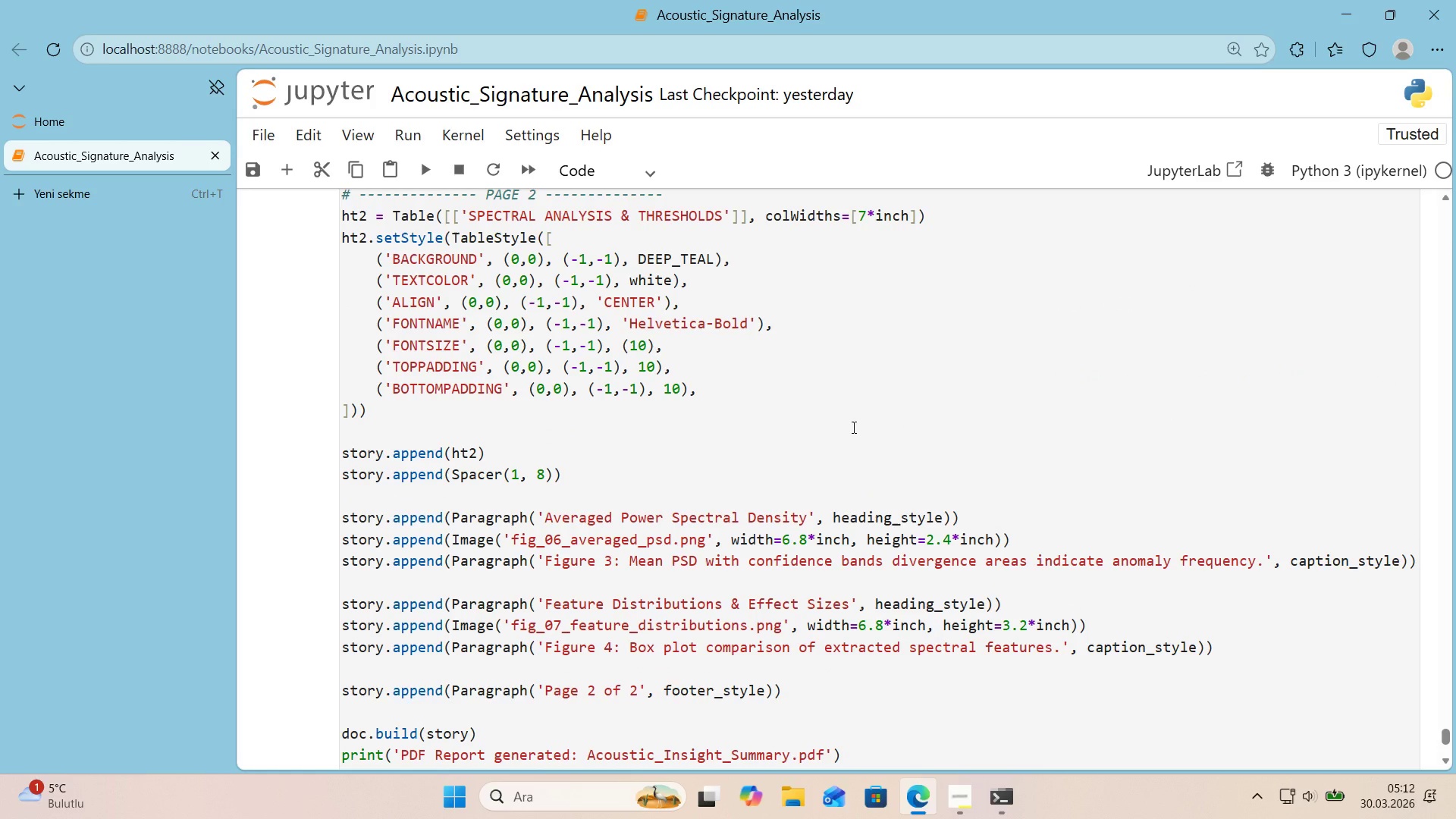 
scroll: coordinate [852, 427], scroll_direction: down, amount: 1.0
 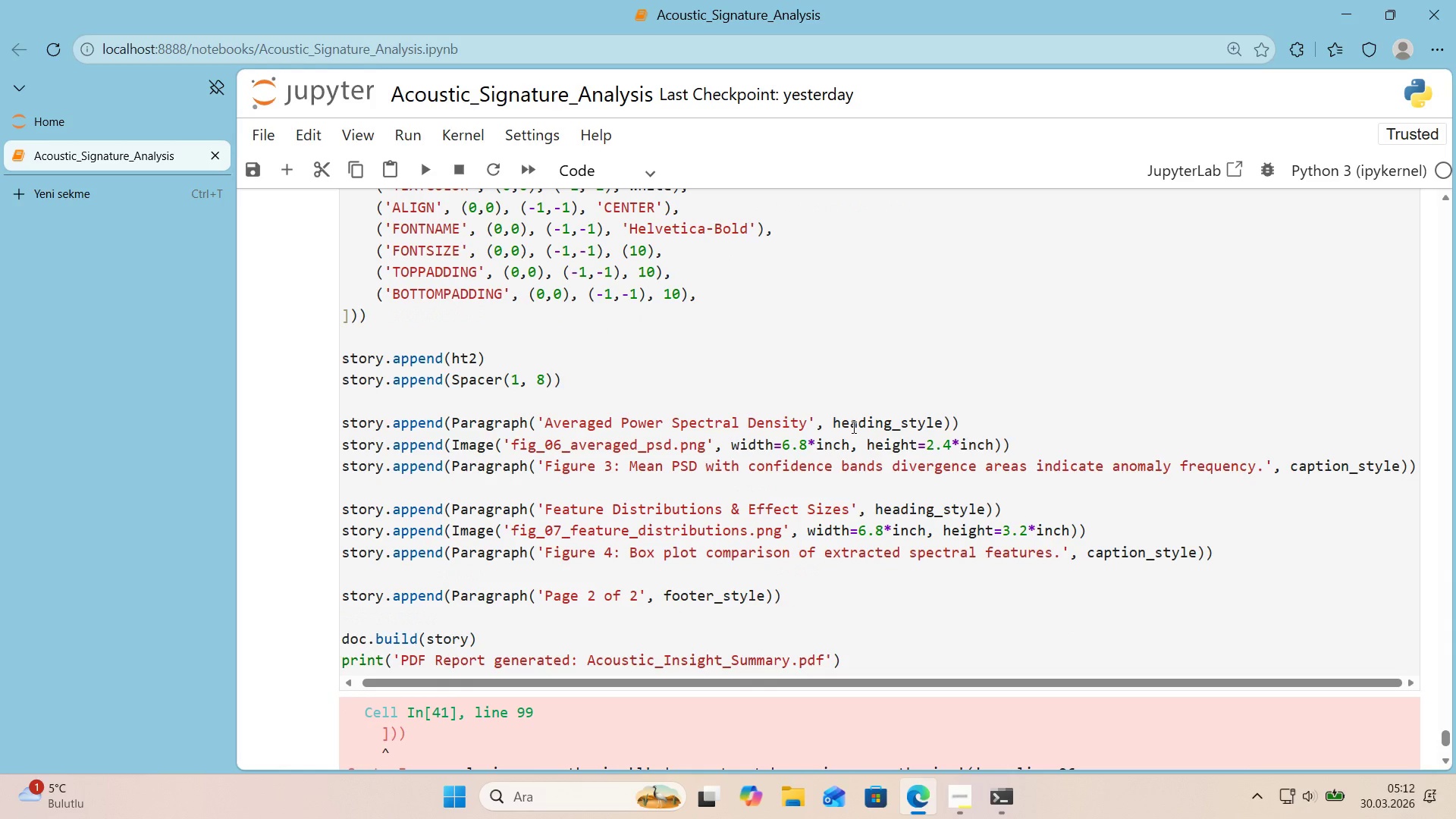 
scroll: coordinate [852, 427], scroll_direction: up, amount: 4.0
 